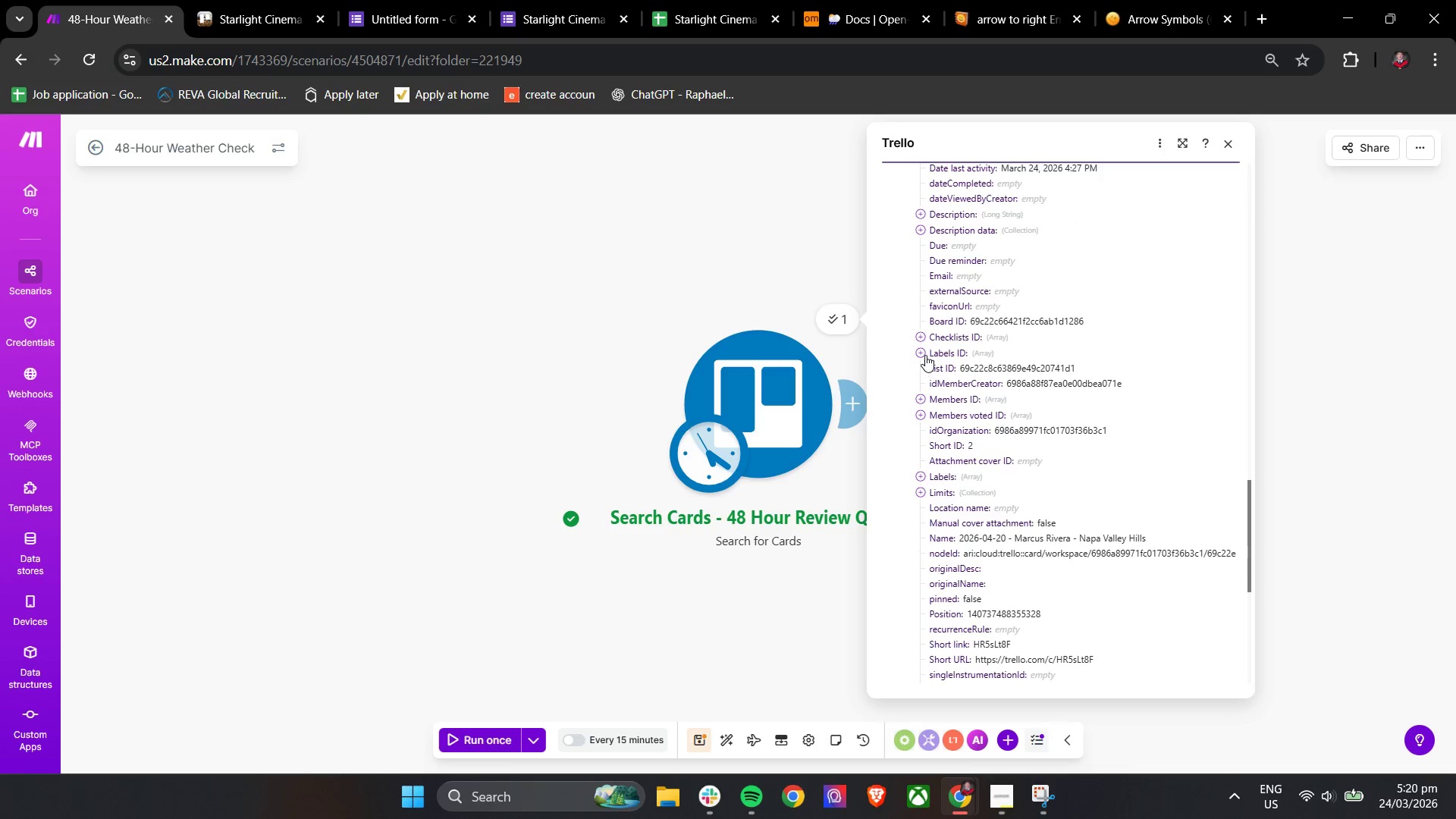 
scroll: coordinate [957, 414], scroll_direction: up, amount: 5.0
 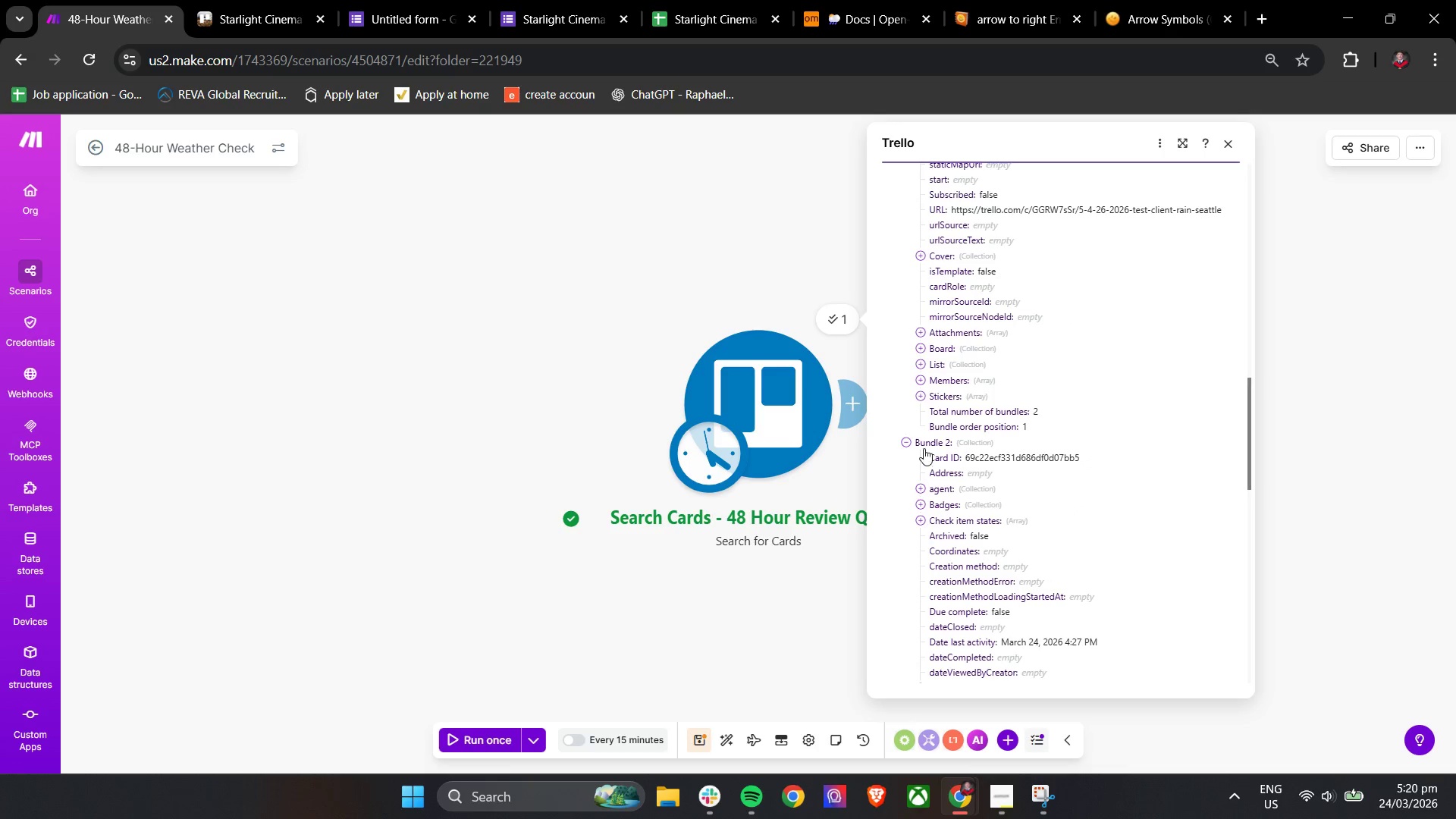 
left_click([910, 445])
 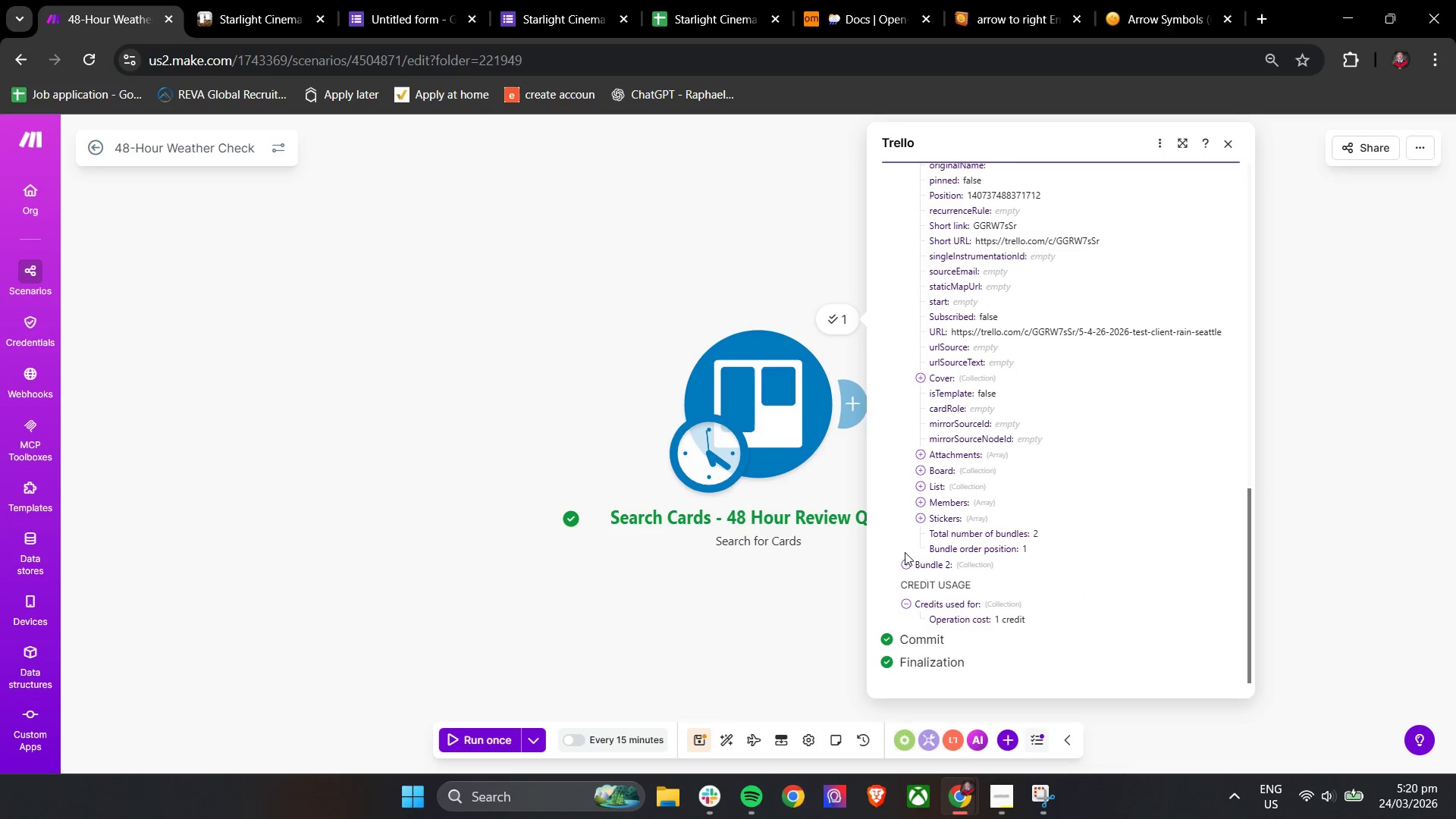 
left_click([902, 563])
 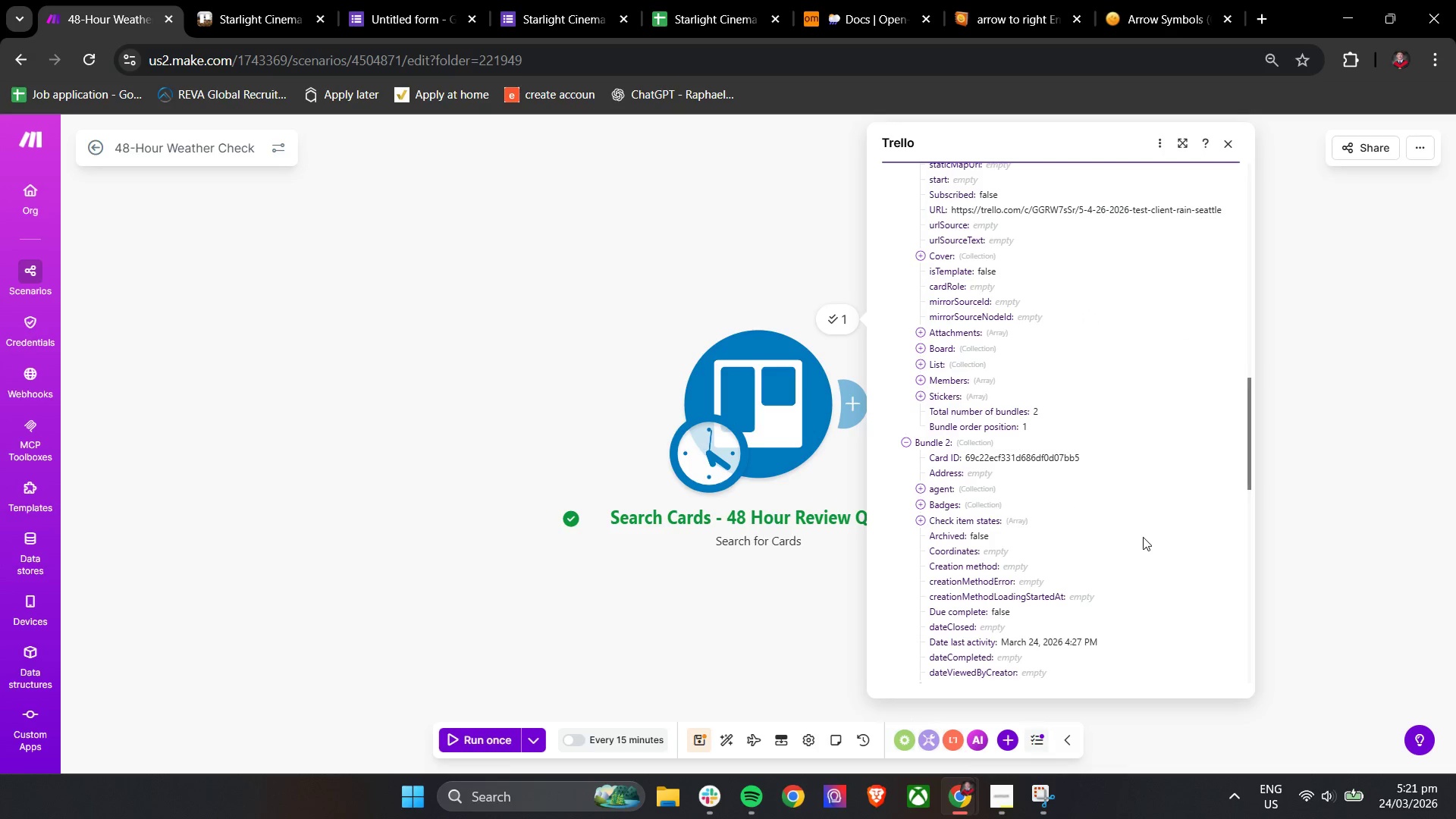 
scroll: coordinate [1144, 537], scroll_direction: down, amount: 1.0
 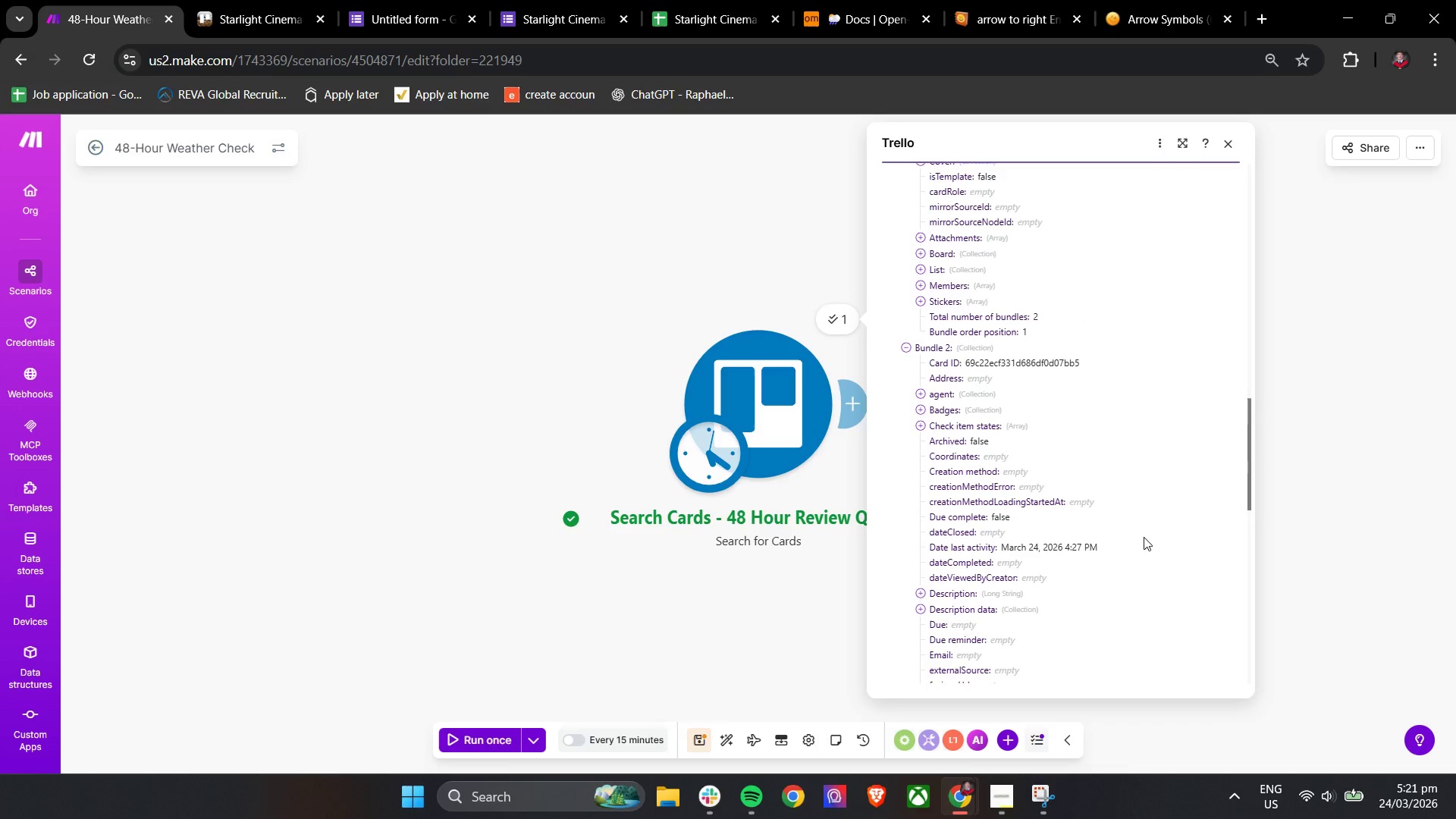 
scroll: coordinate [1144, 537], scroll_direction: up, amount: 10.0
 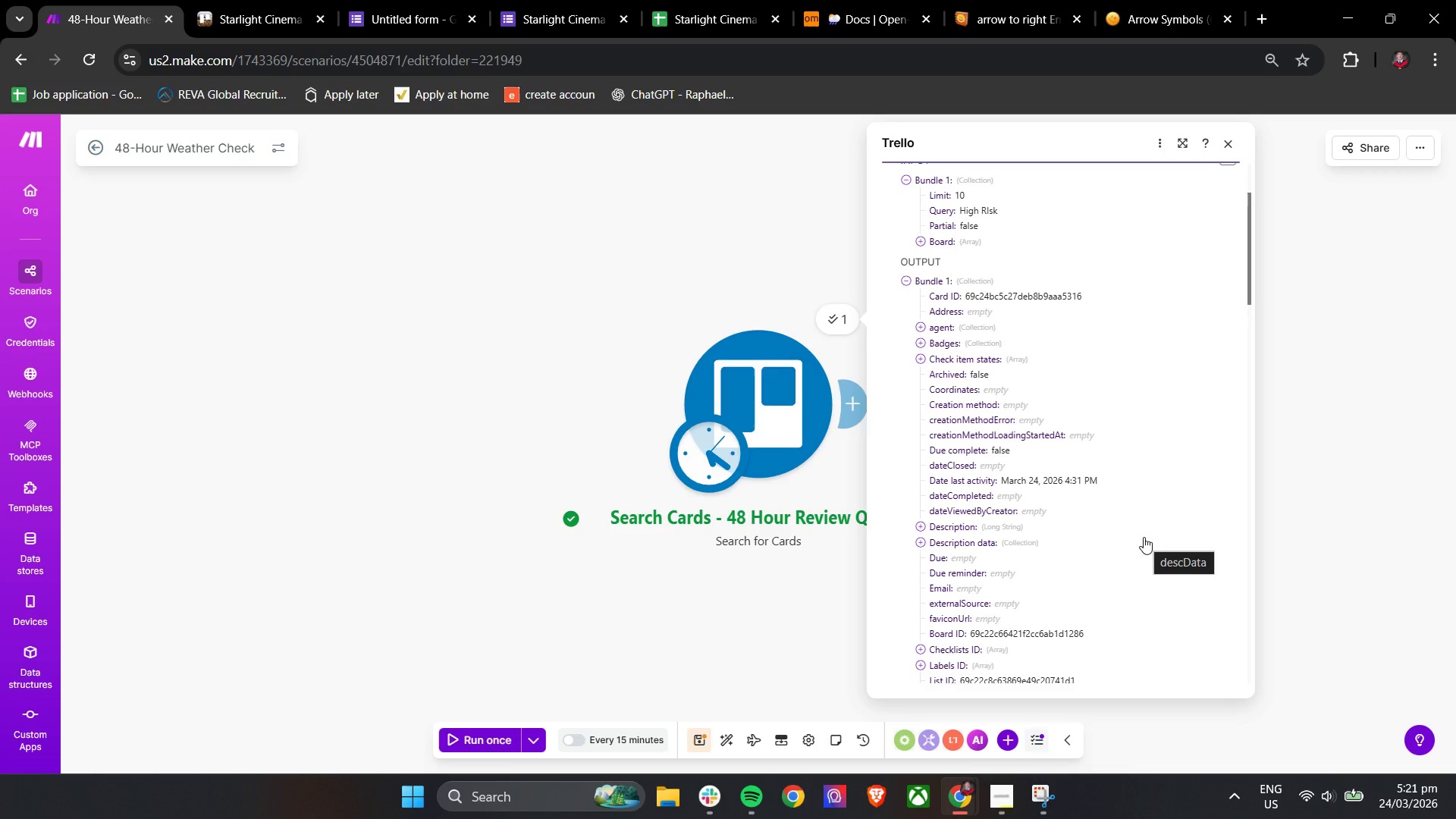 
scroll: coordinate [1144, 537], scroll_direction: down, amount: 1.0
 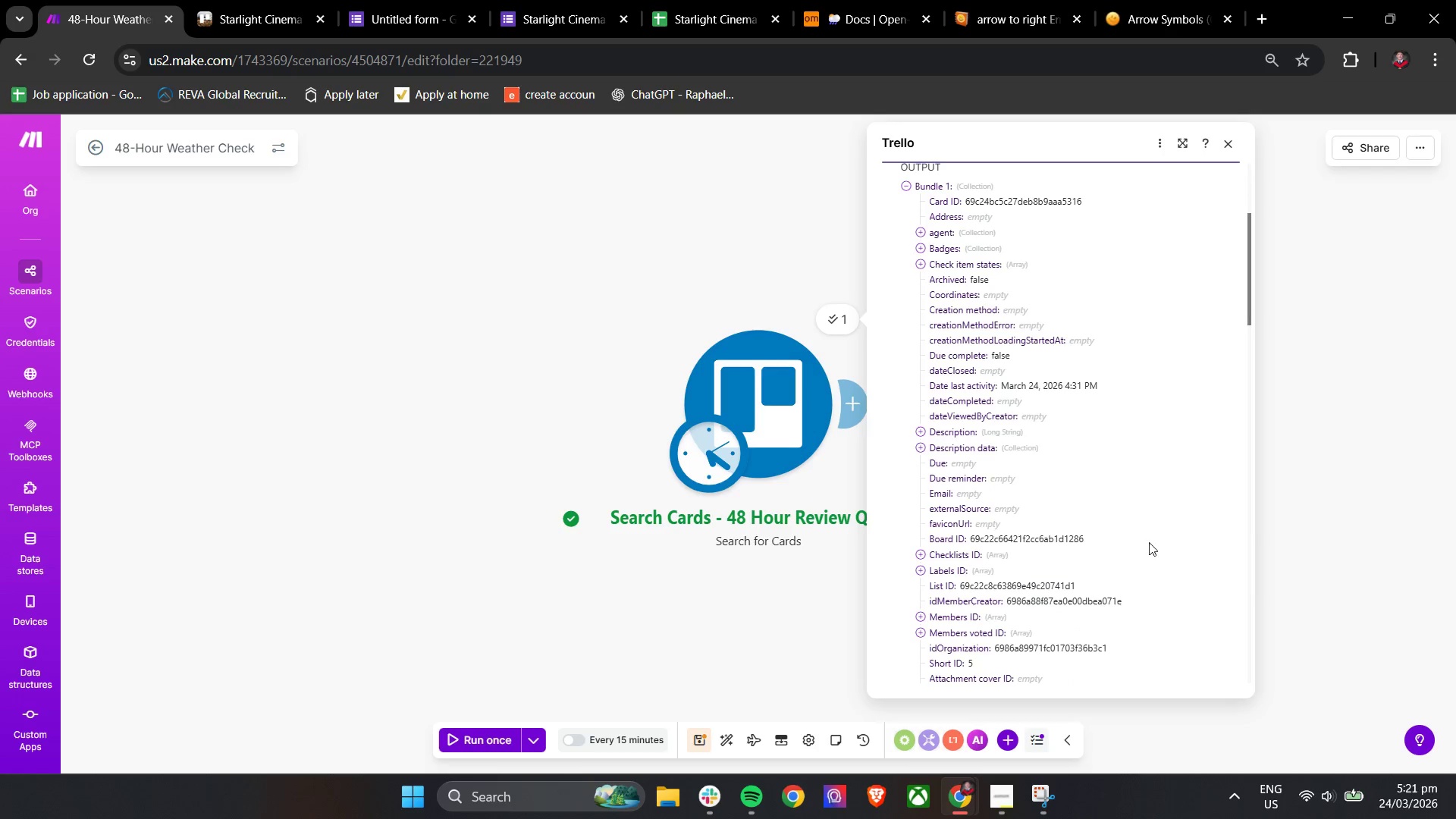 
scroll: coordinate [1129, 542], scroll_direction: none, amount: 0.0
 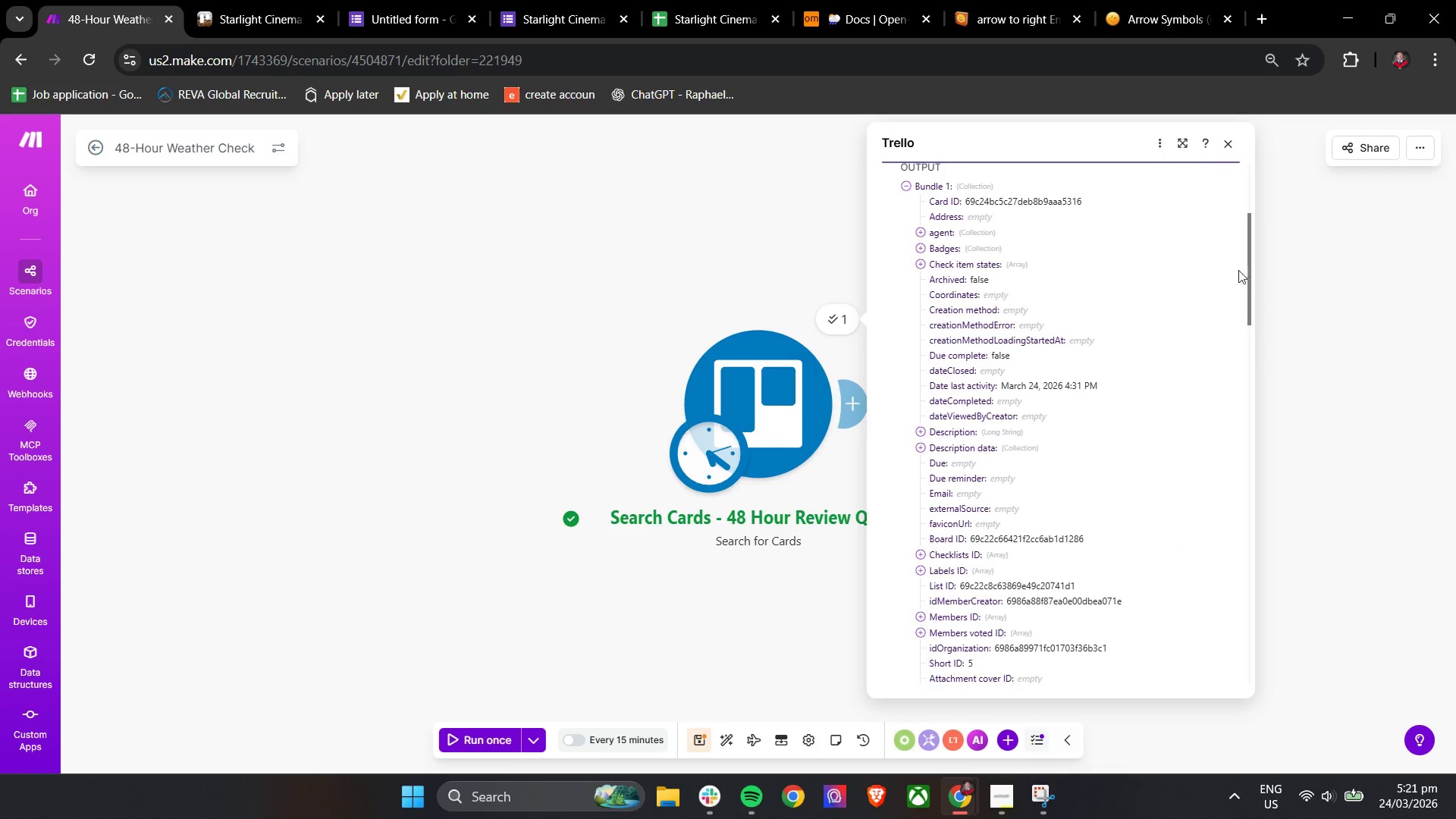 
left_click([1183, 146])
 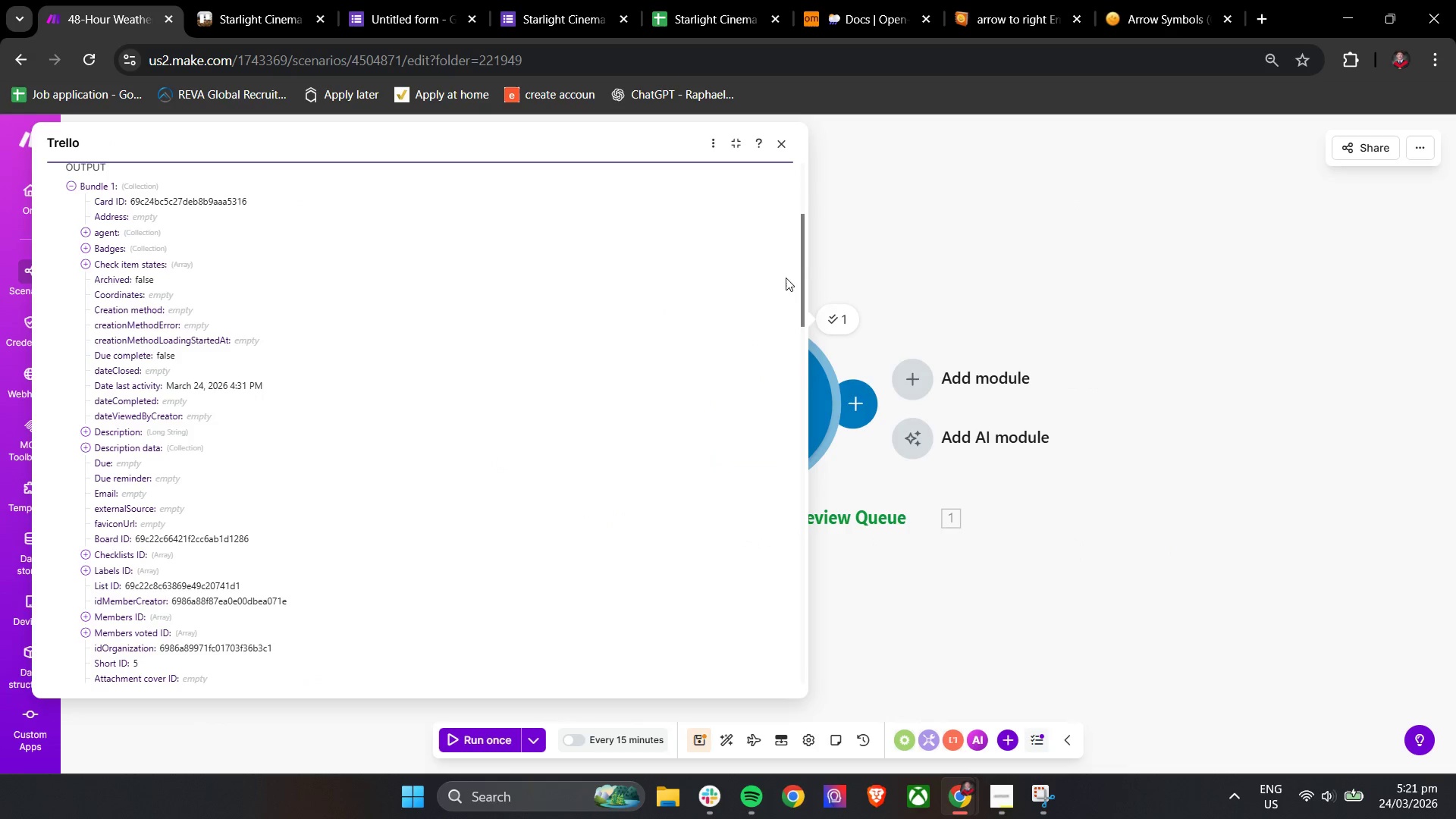 
left_click_drag(start_coordinate=[799, 259], to_coordinate=[802, 251])
 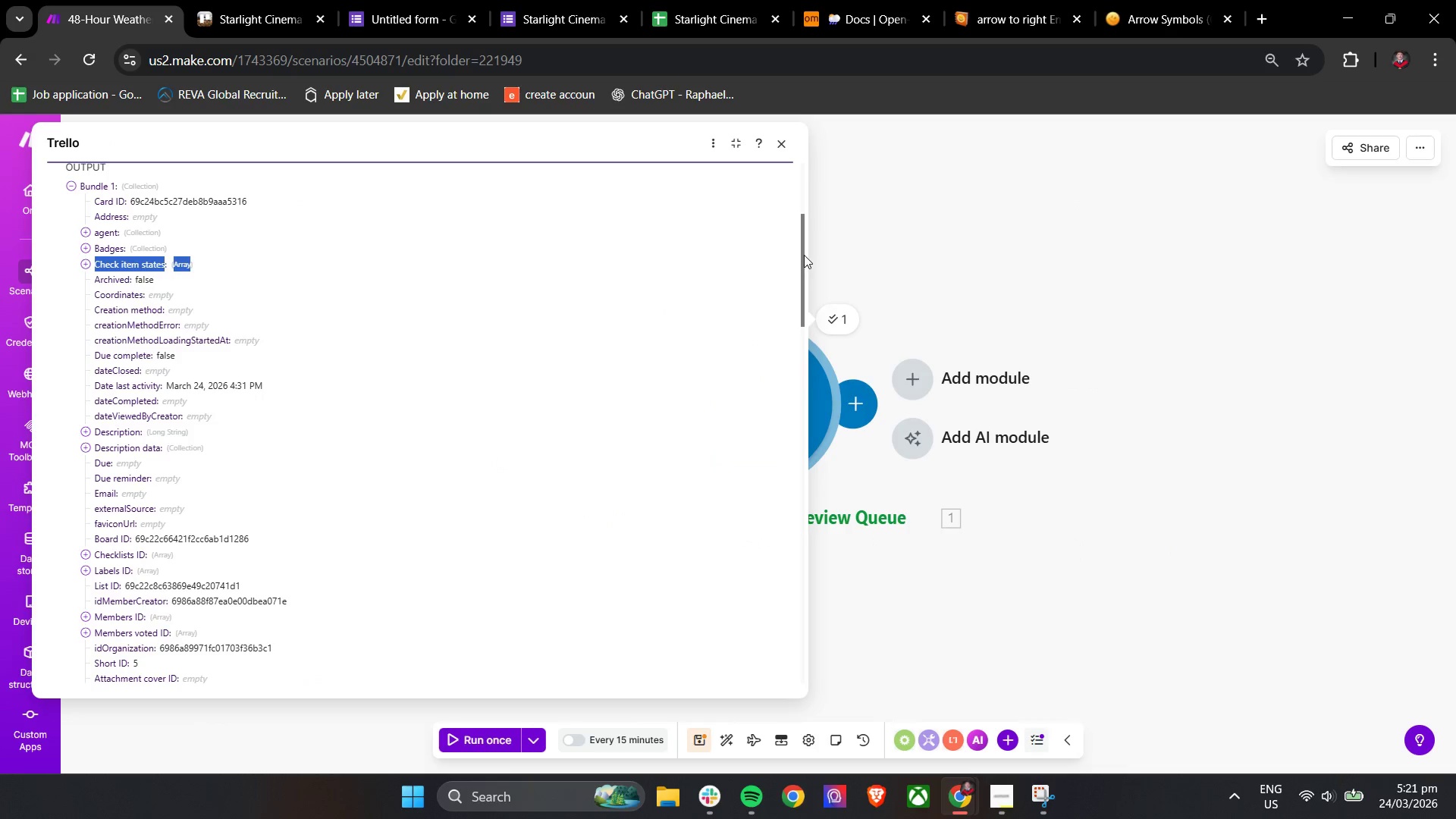 
left_click([803, 254])
 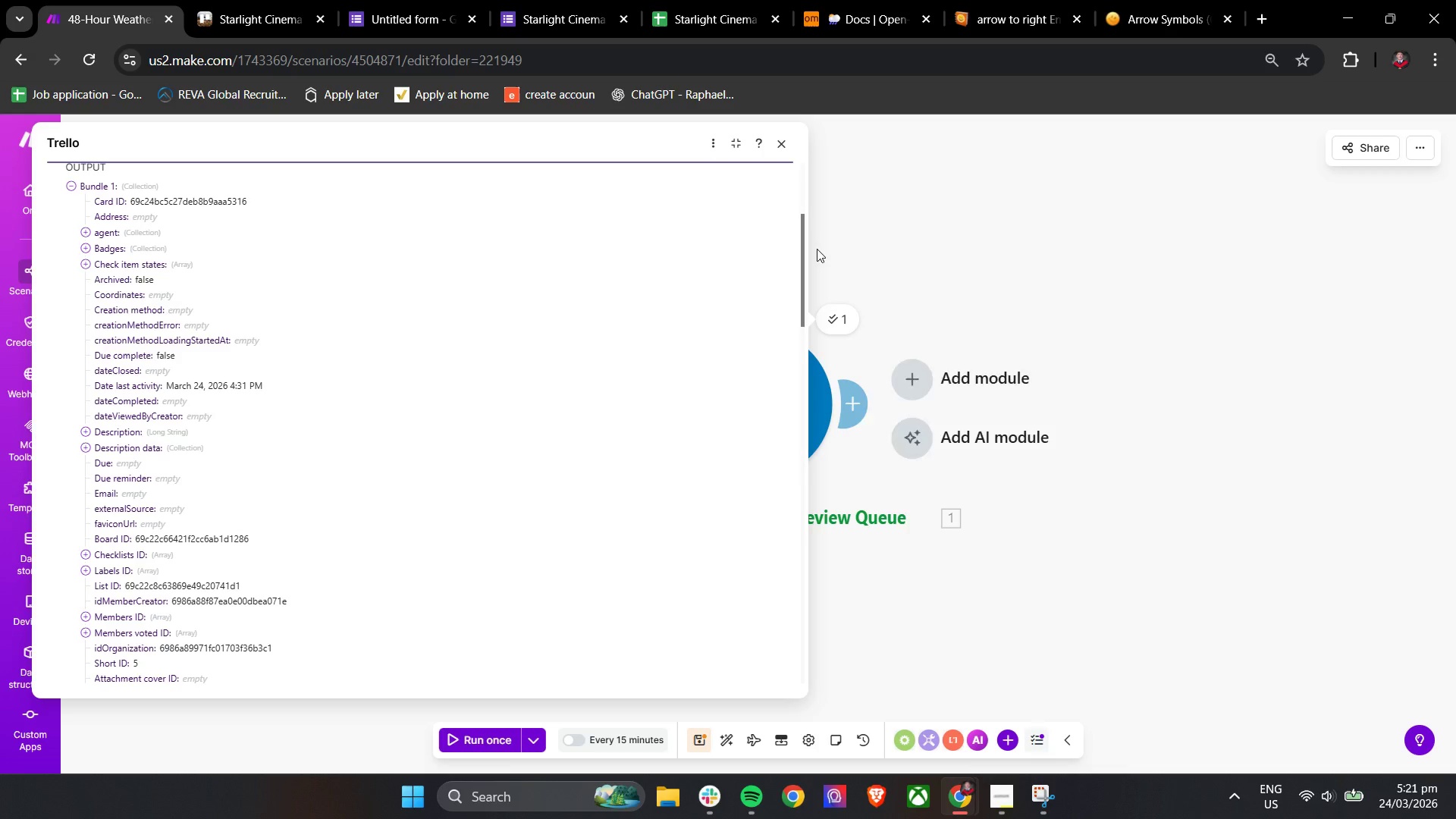 
left_click_drag(start_coordinate=[801, 243], to_coordinate=[805, 240])
 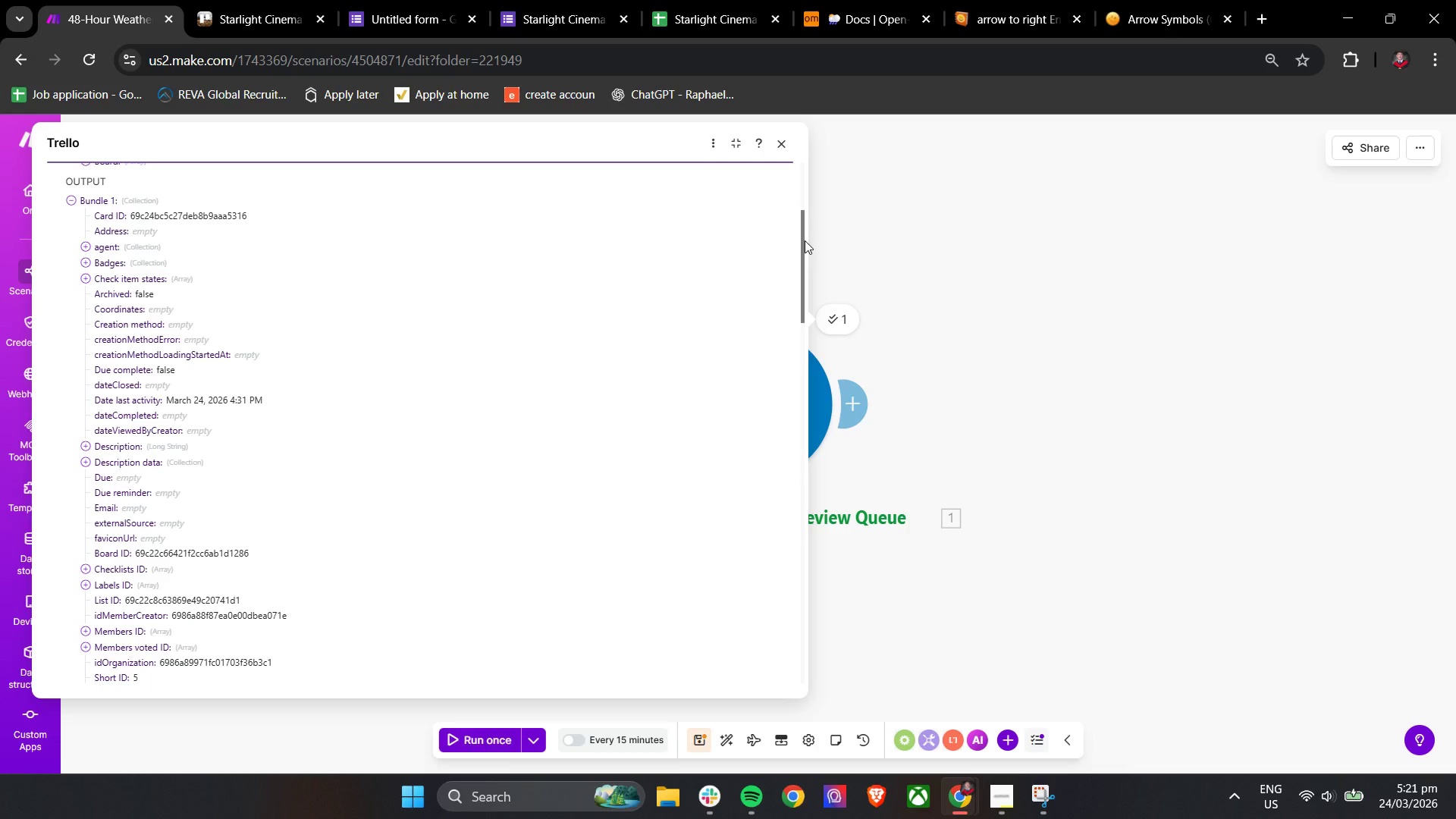 
wait(12.5)
 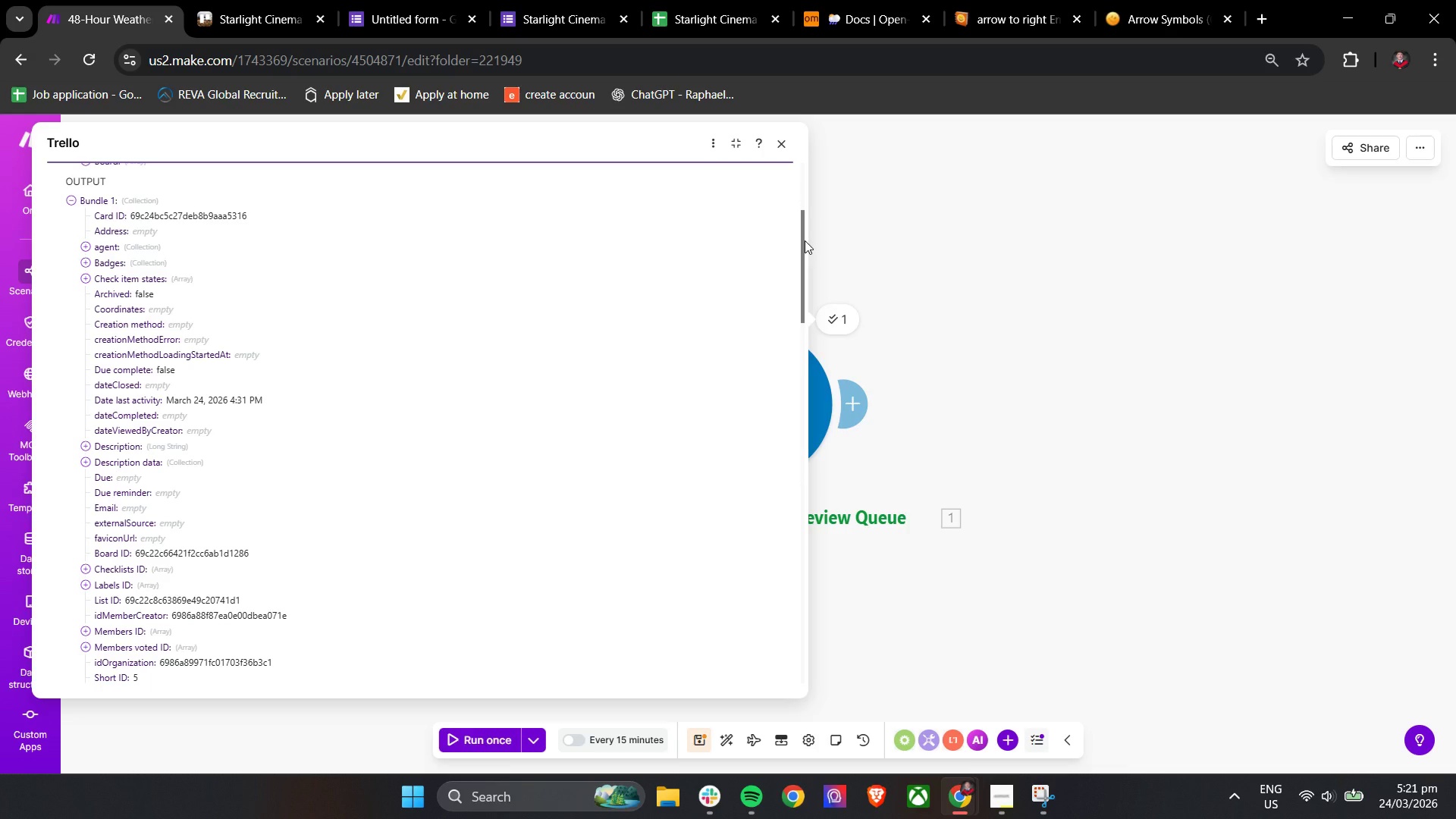 
left_click_drag(start_coordinate=[802, 226], to_coordinate=[807, 340])
 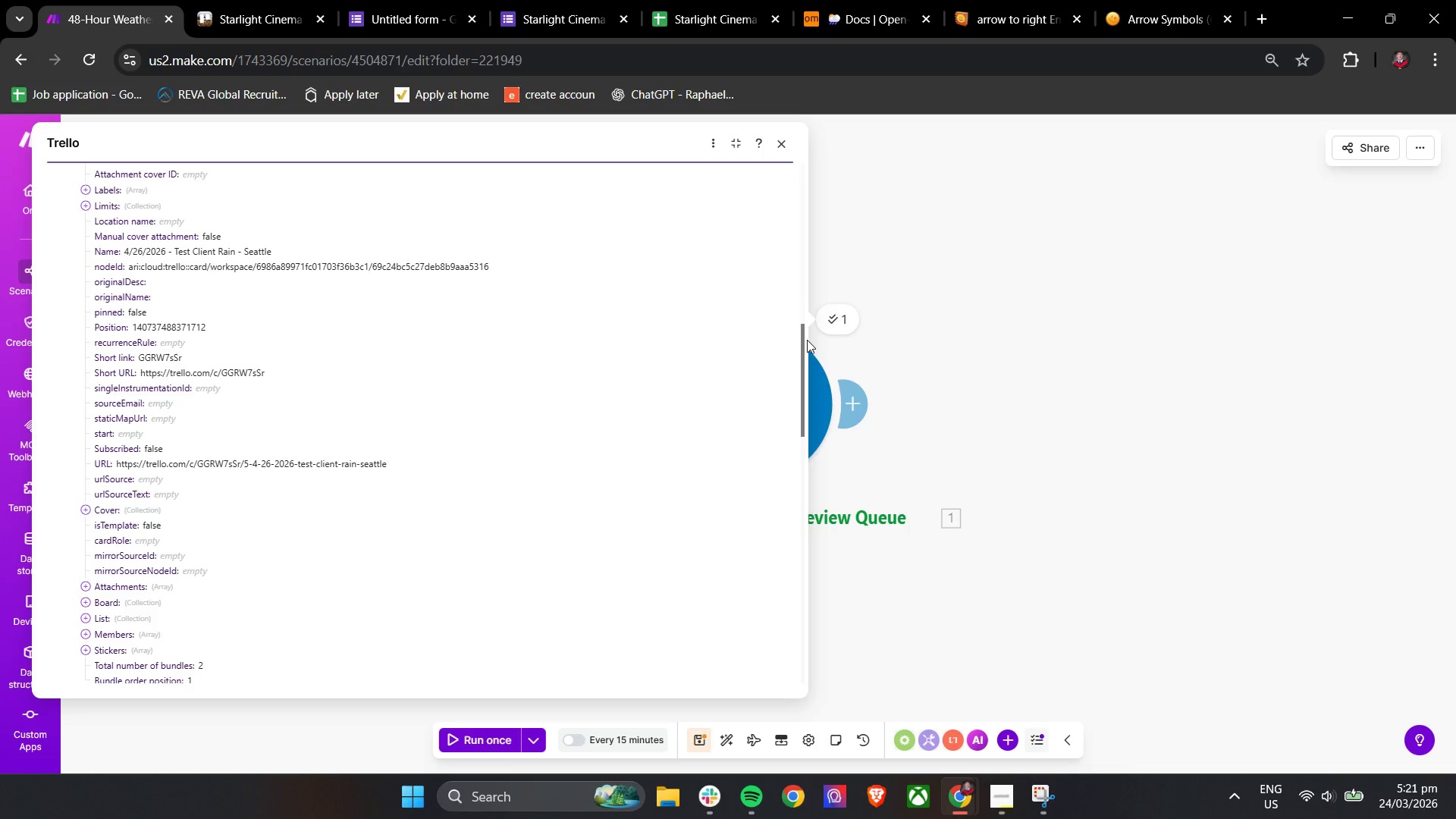 
wait(9.14)
 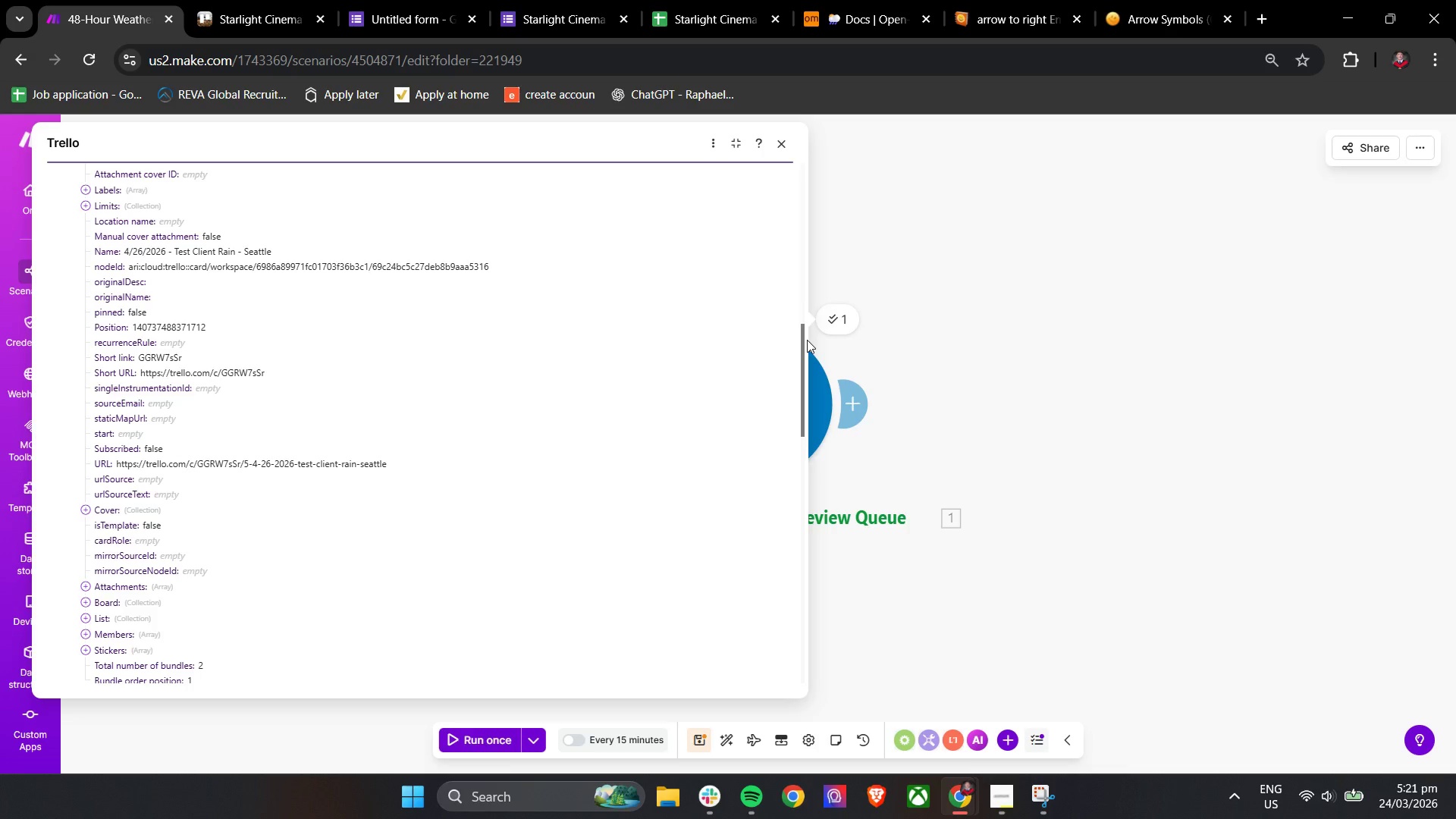 
left_click_drag(start_coordinate=[801, 341], to_coordinate=[782, 452])
 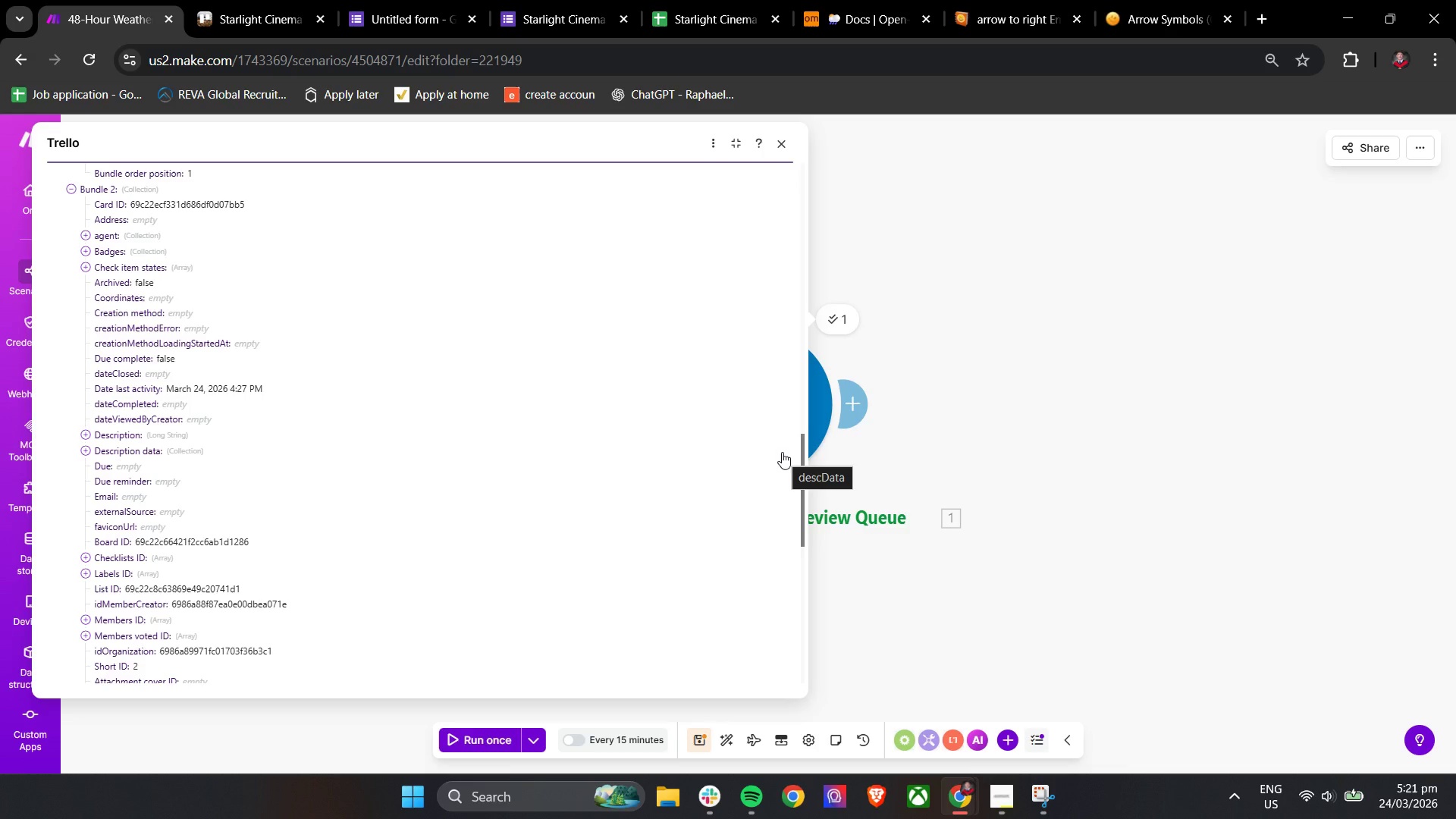 
wait(8.62)
 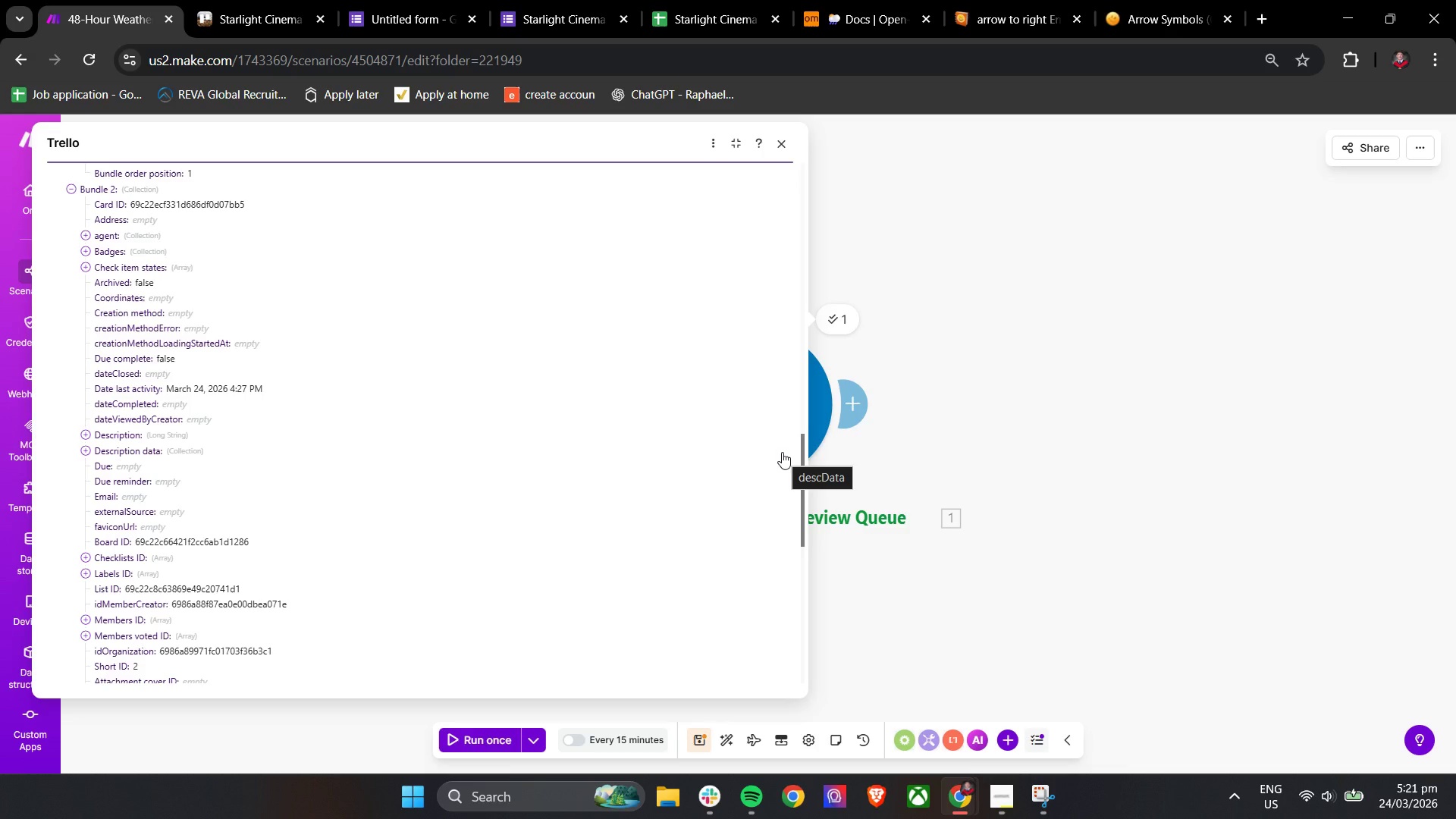 
left_click_drag(start_coordinate=[802, 454], to_coordinate=[807, 564])
 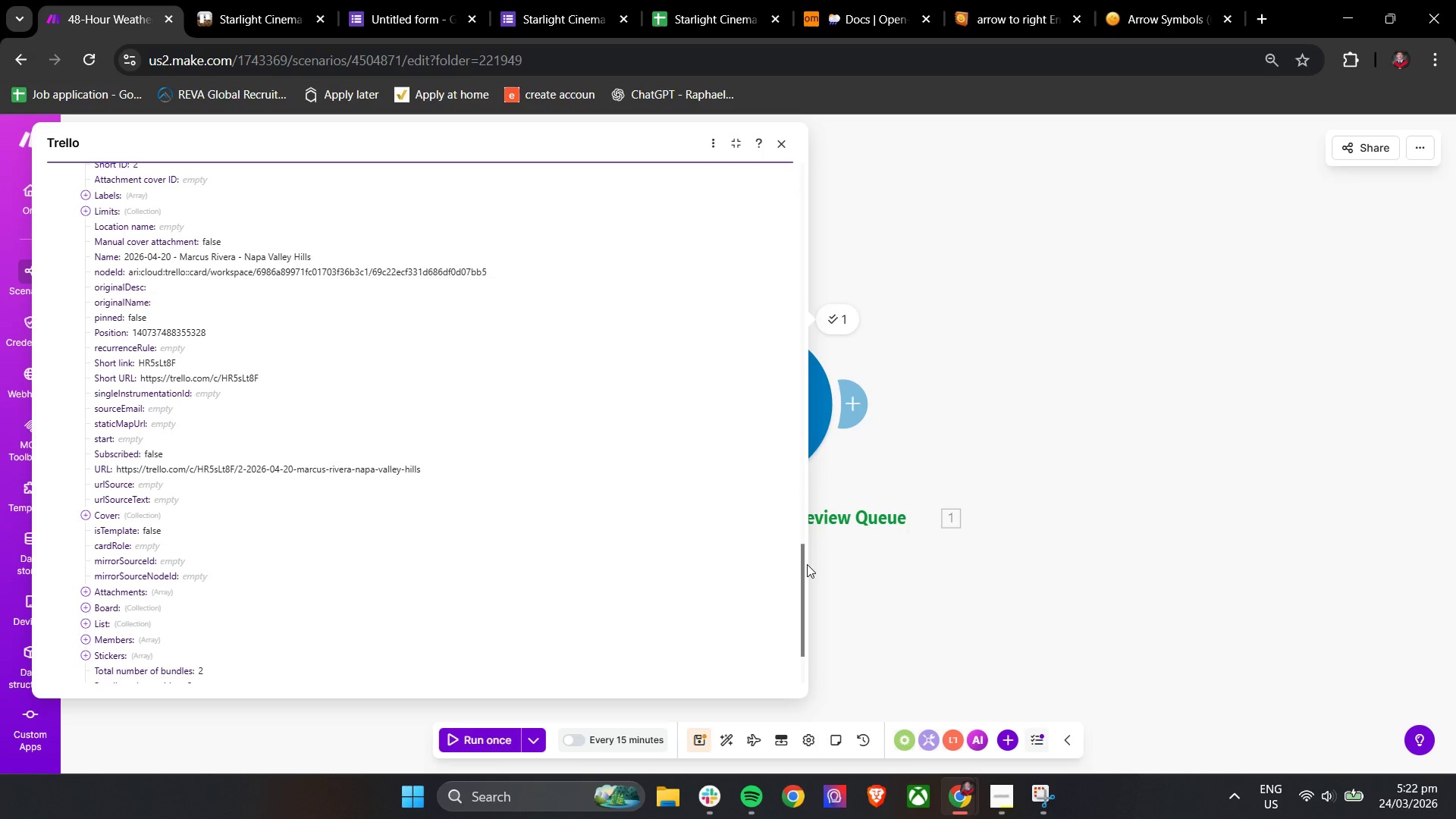 
wait(7.02)
 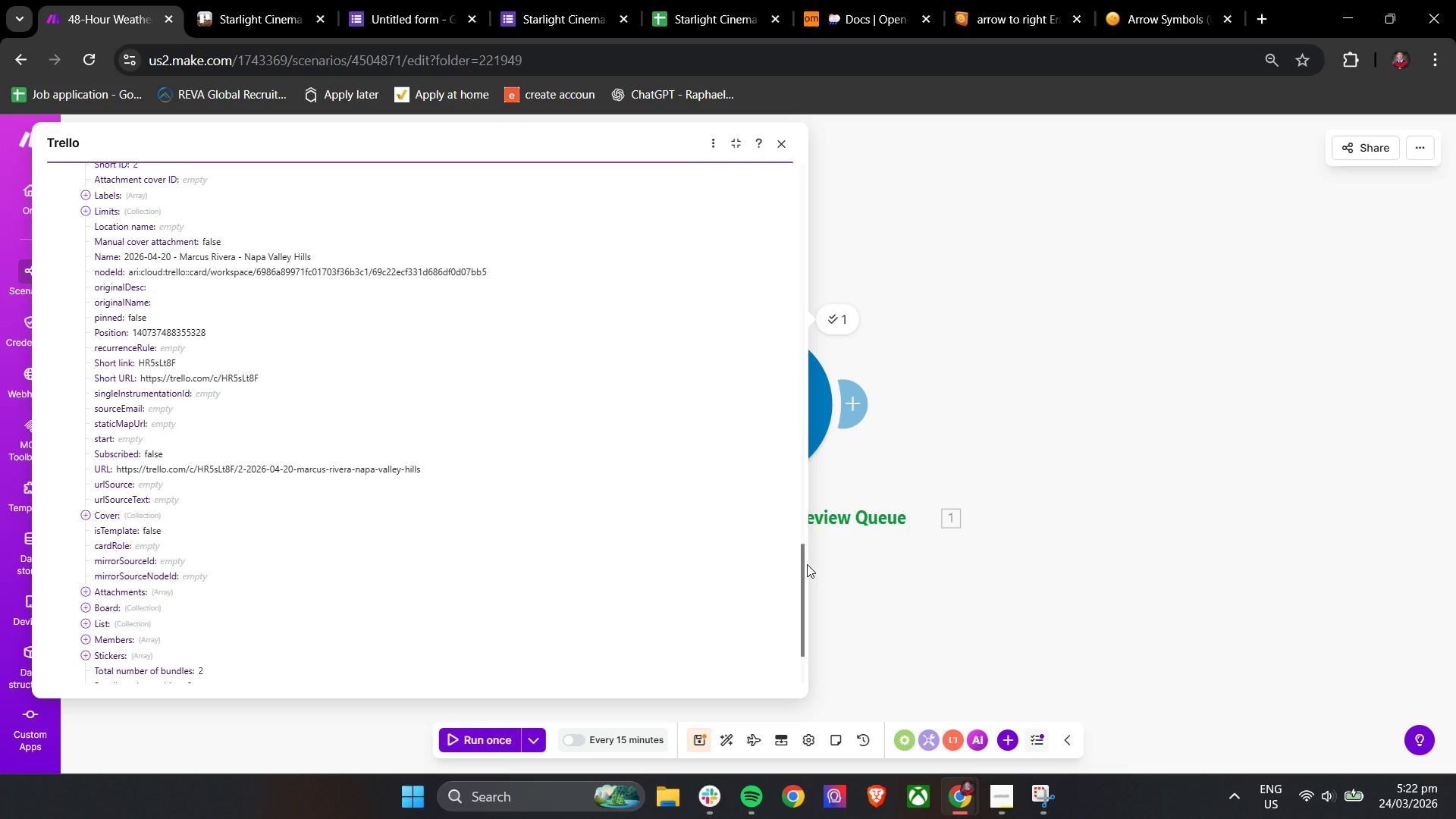 
left_click_drag(start_coordinate=[800, 560], to_coordinate=[800, 601])
 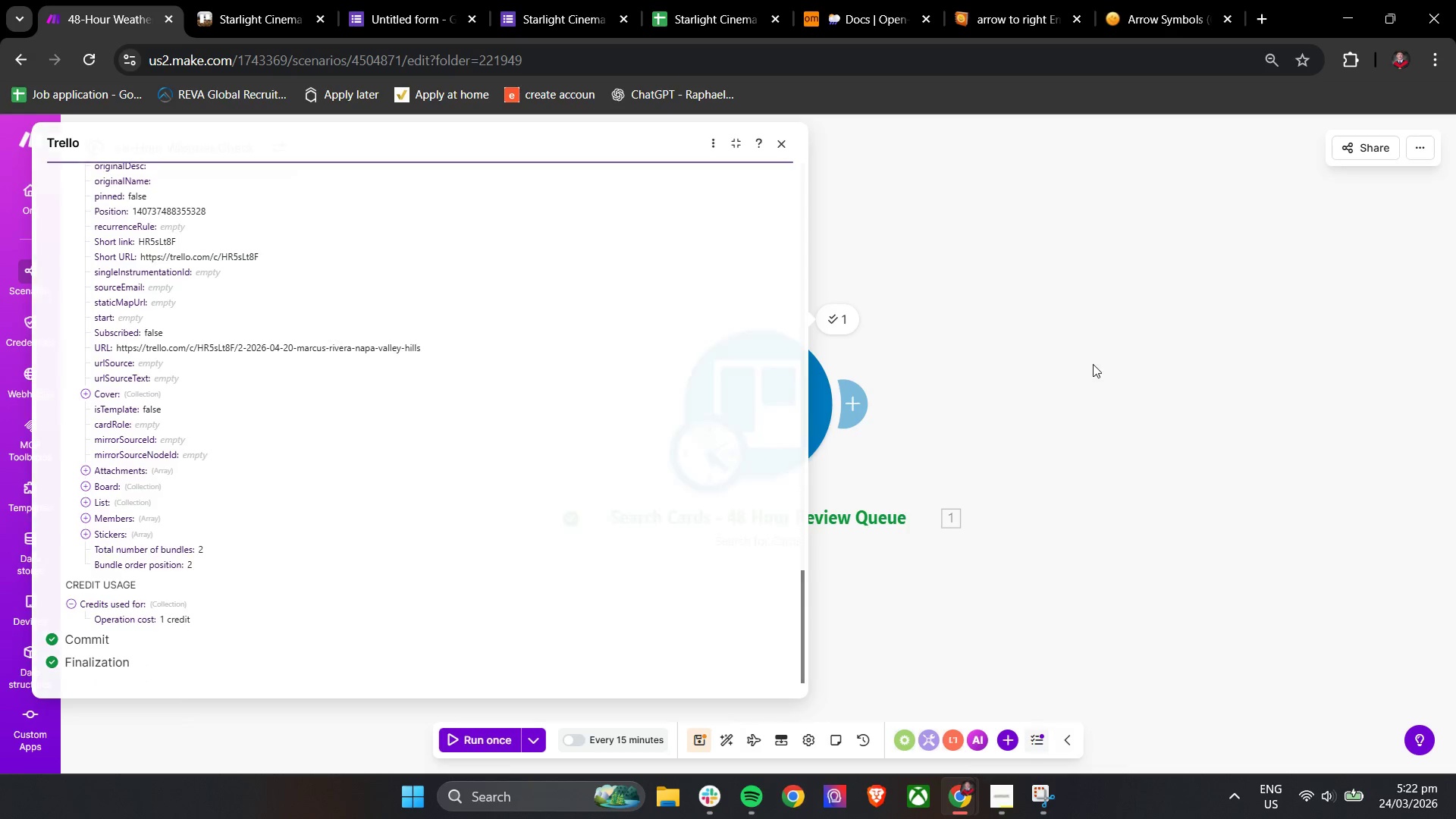 
double_click([751, 382])
 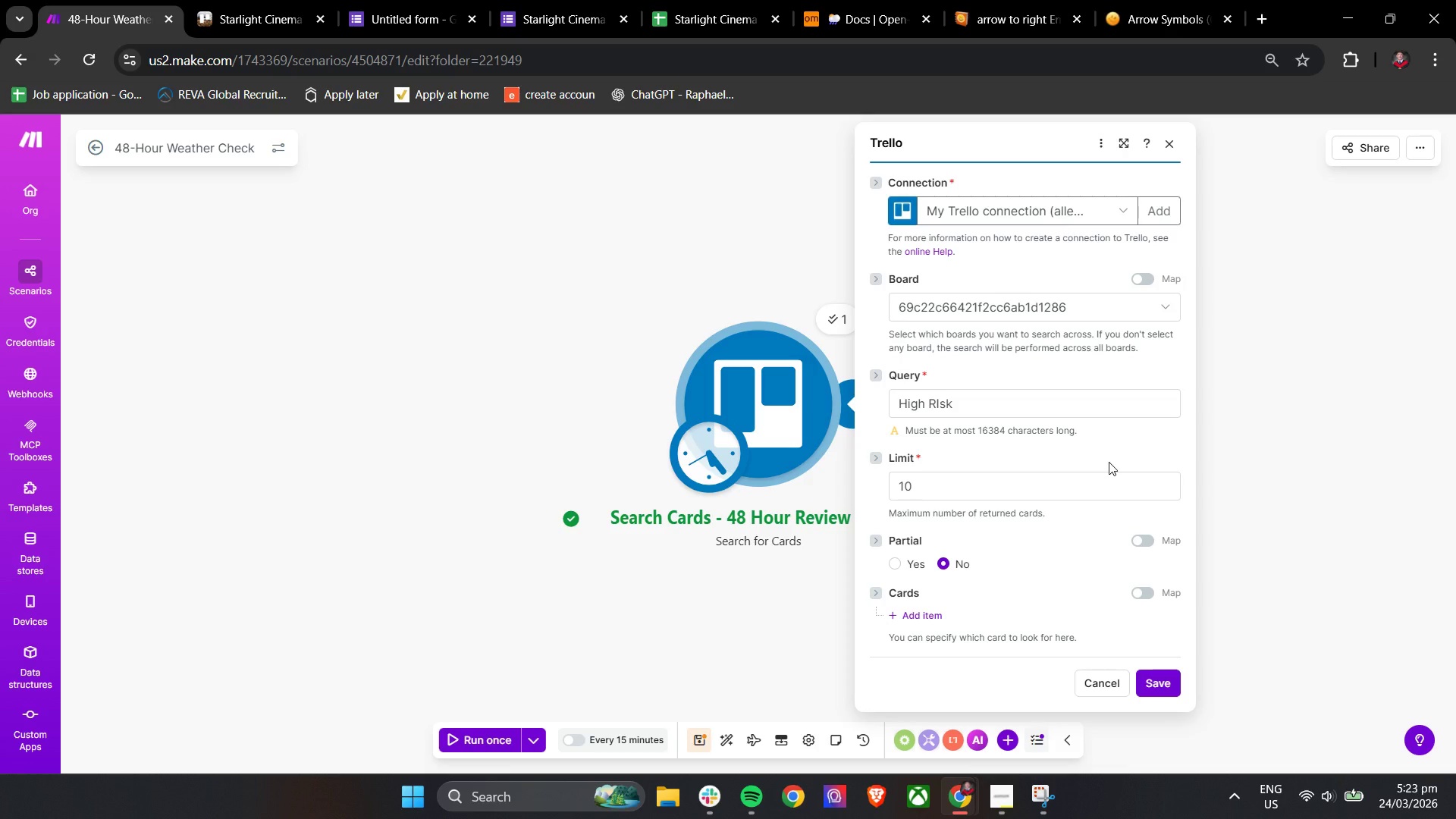 
wait(95.02)
 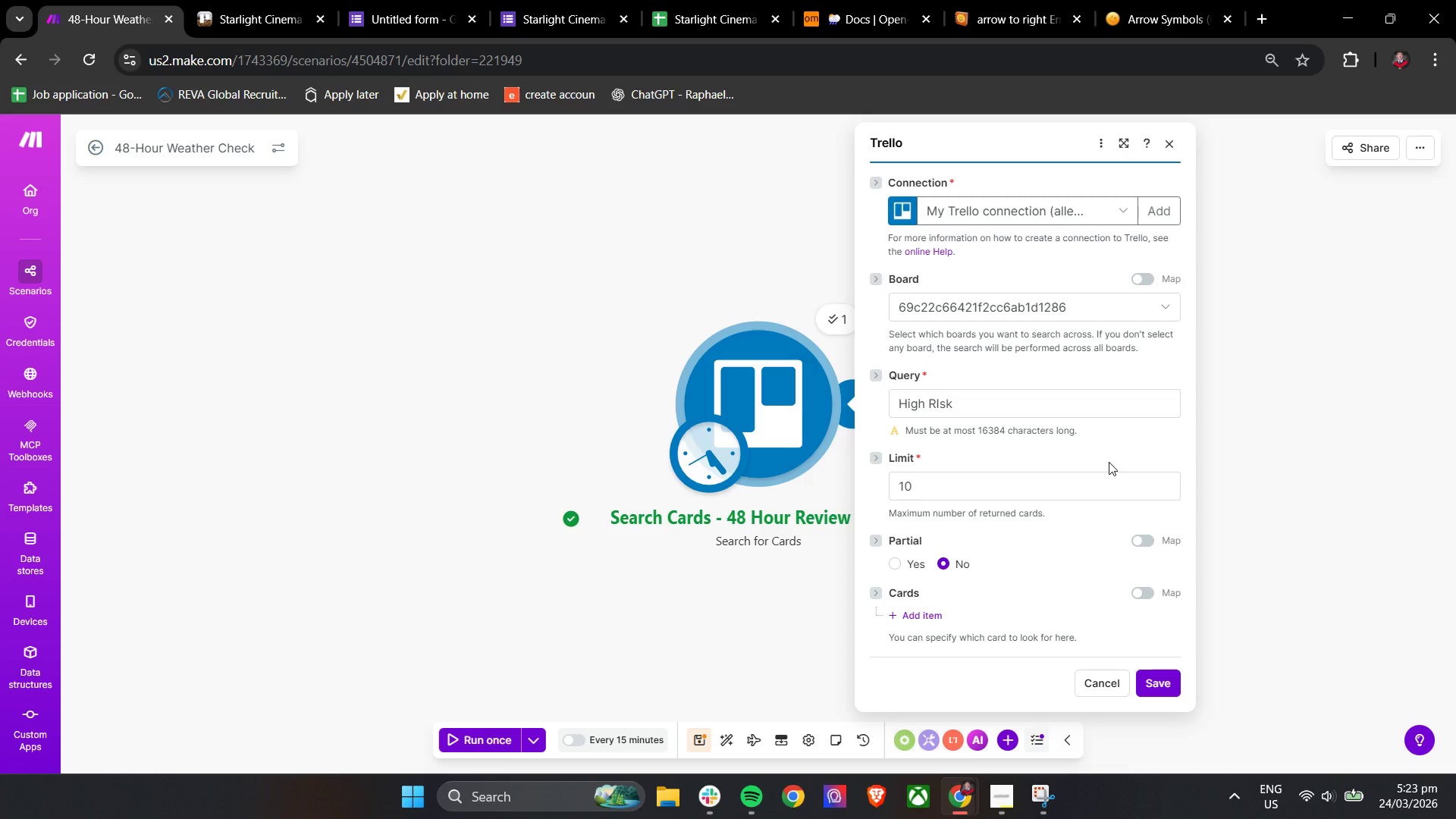 
left_click([1166, 137])
 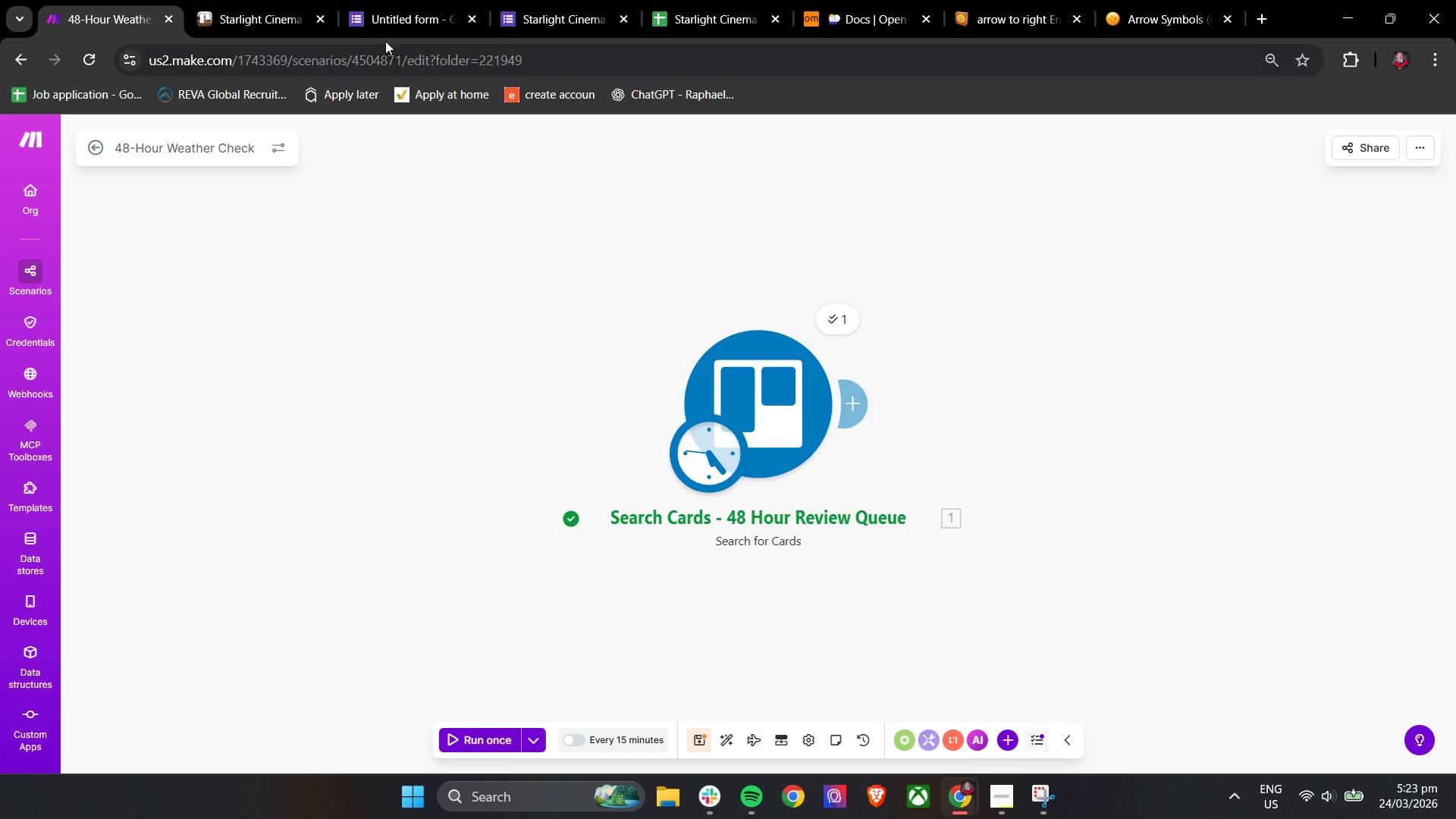 
left_click([253, 0])
 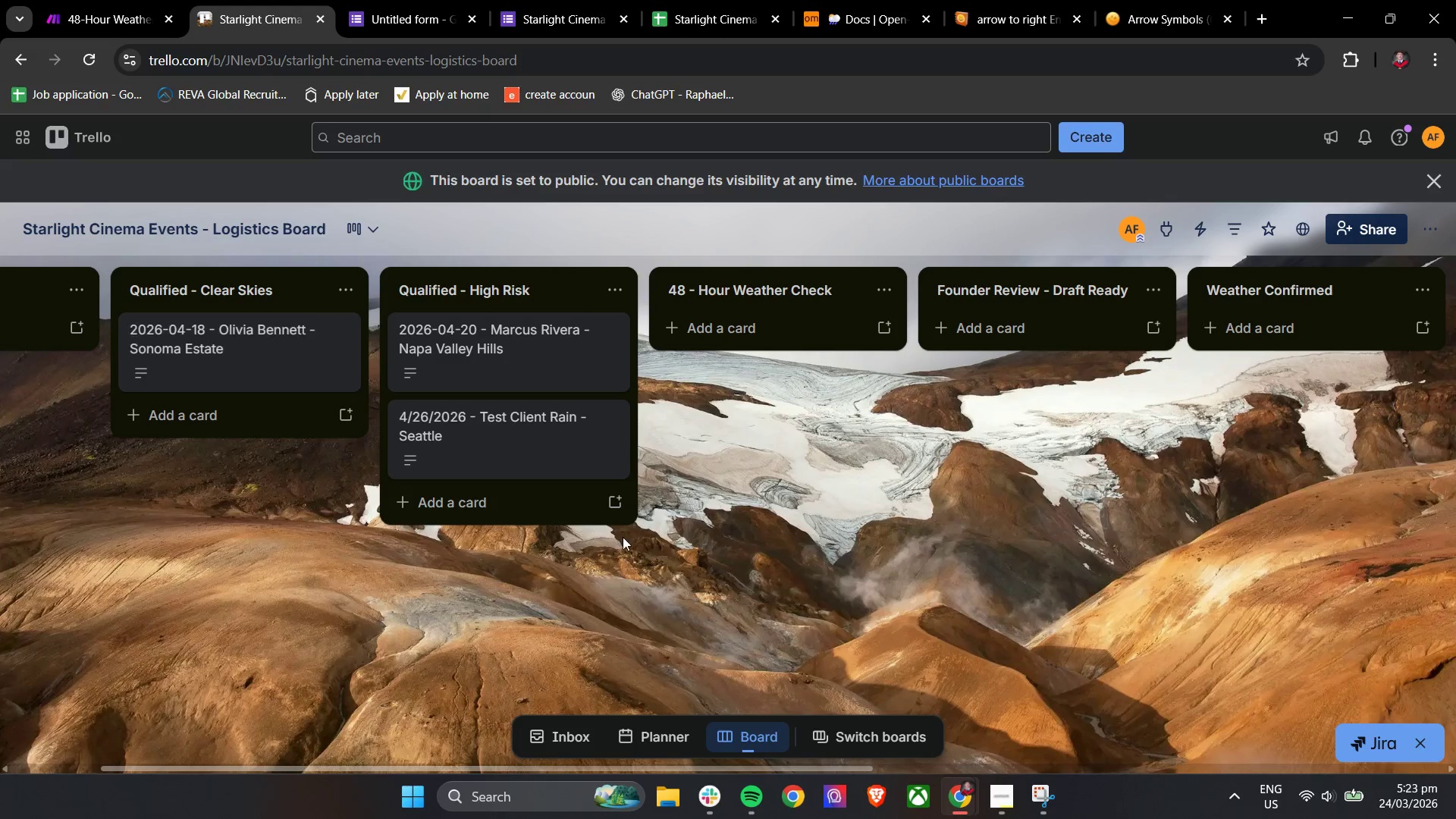 
left_click_drag(start_coordinate=[345, 538], to_coordinate=[395, 538])
 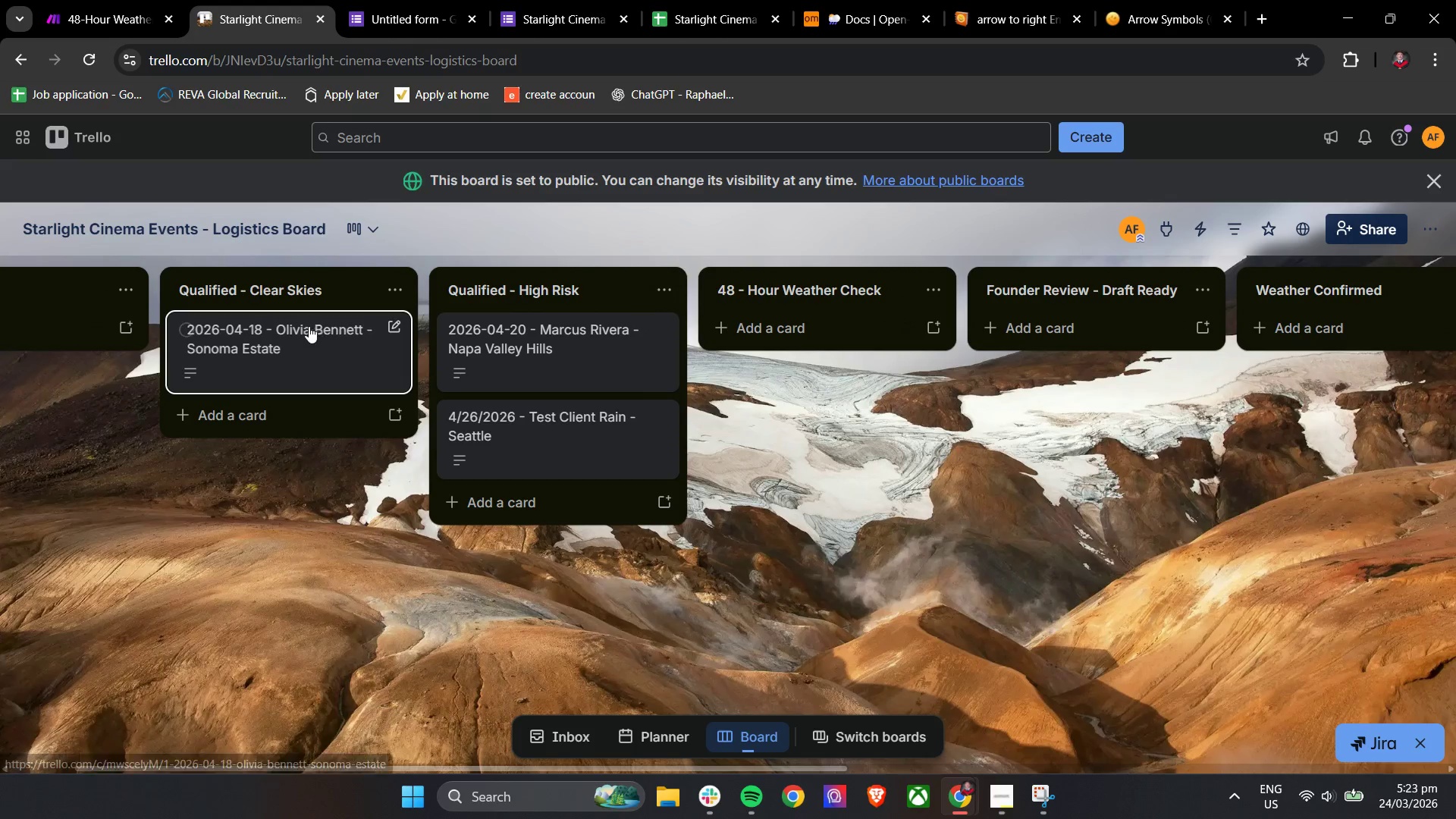 
left_click([309, 331])
 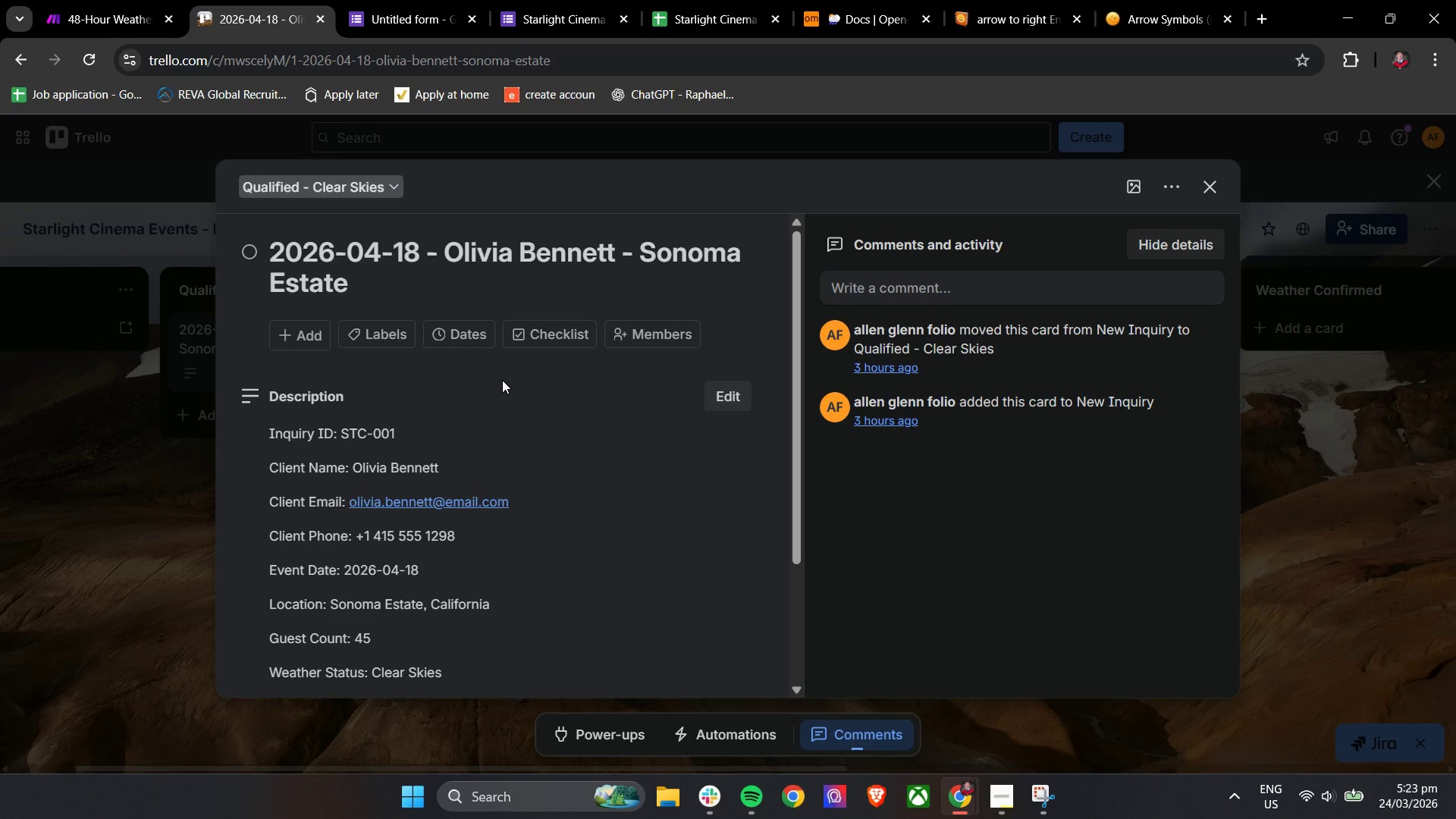 
scroll: coordinate [502, 380], scroll_direction: down, amount: 2.0
 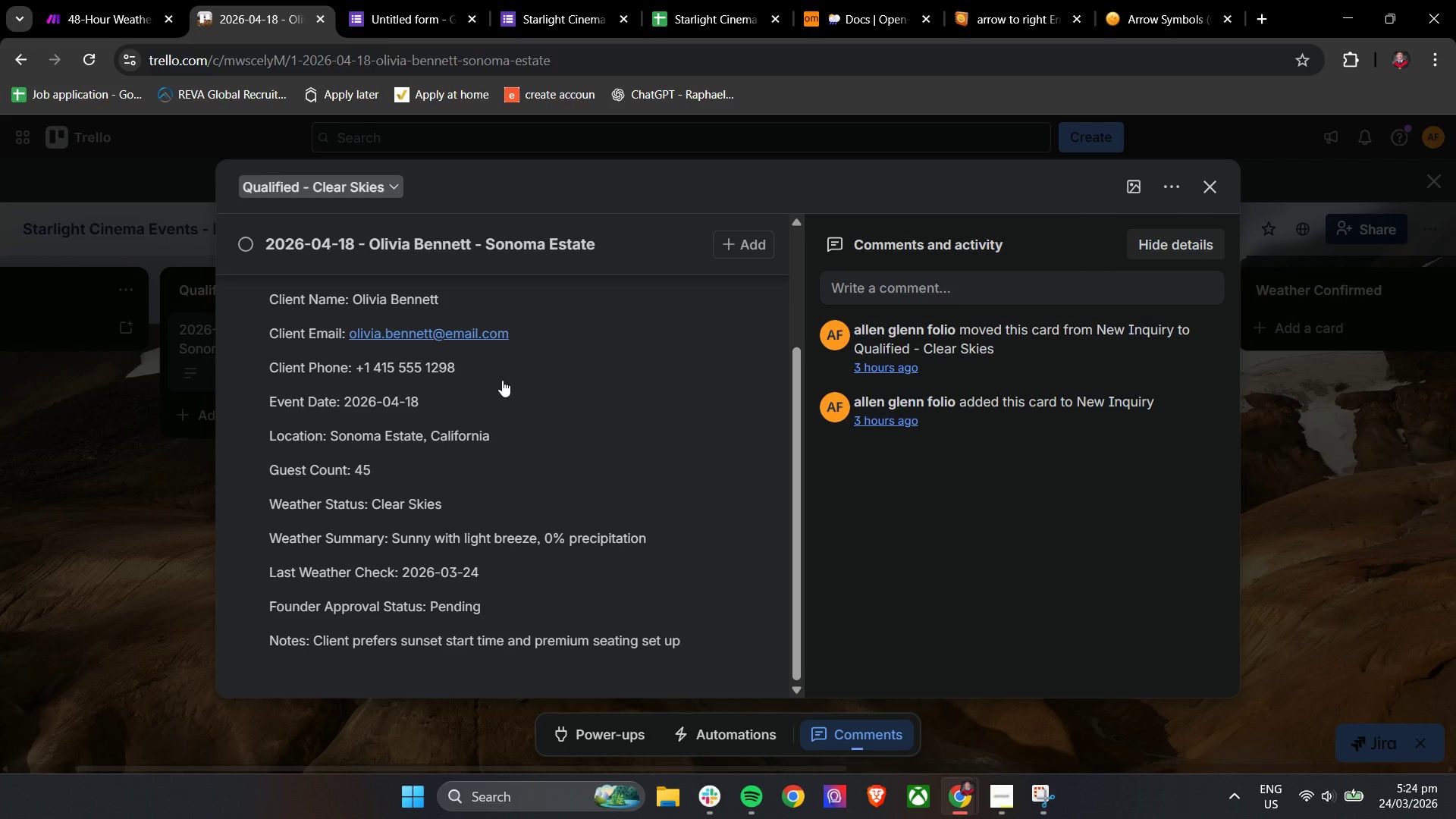 
wait(28.9)
 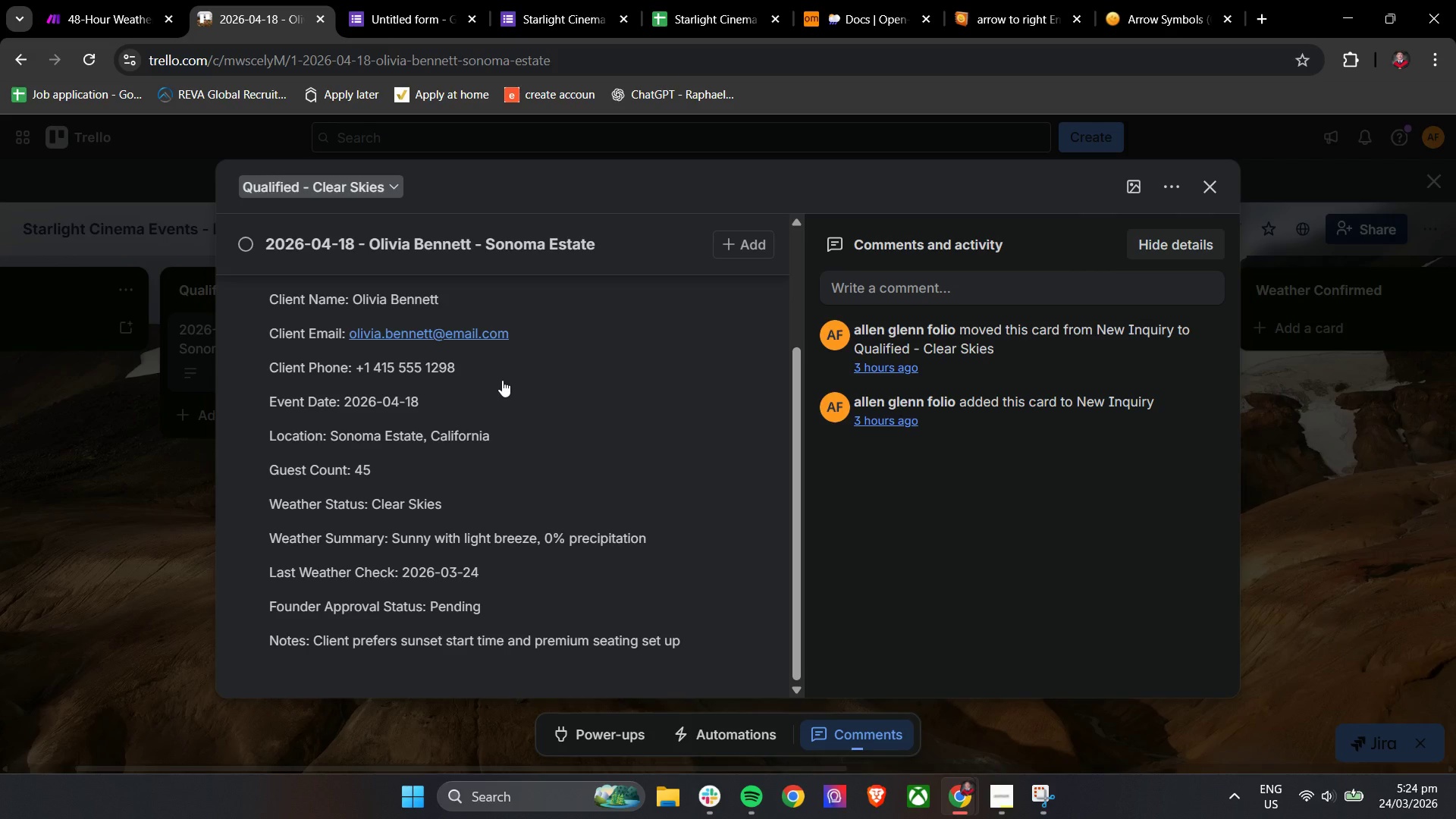 
scroll: coordinate [502, 380], scroll_direction: up, amount: 1.0
 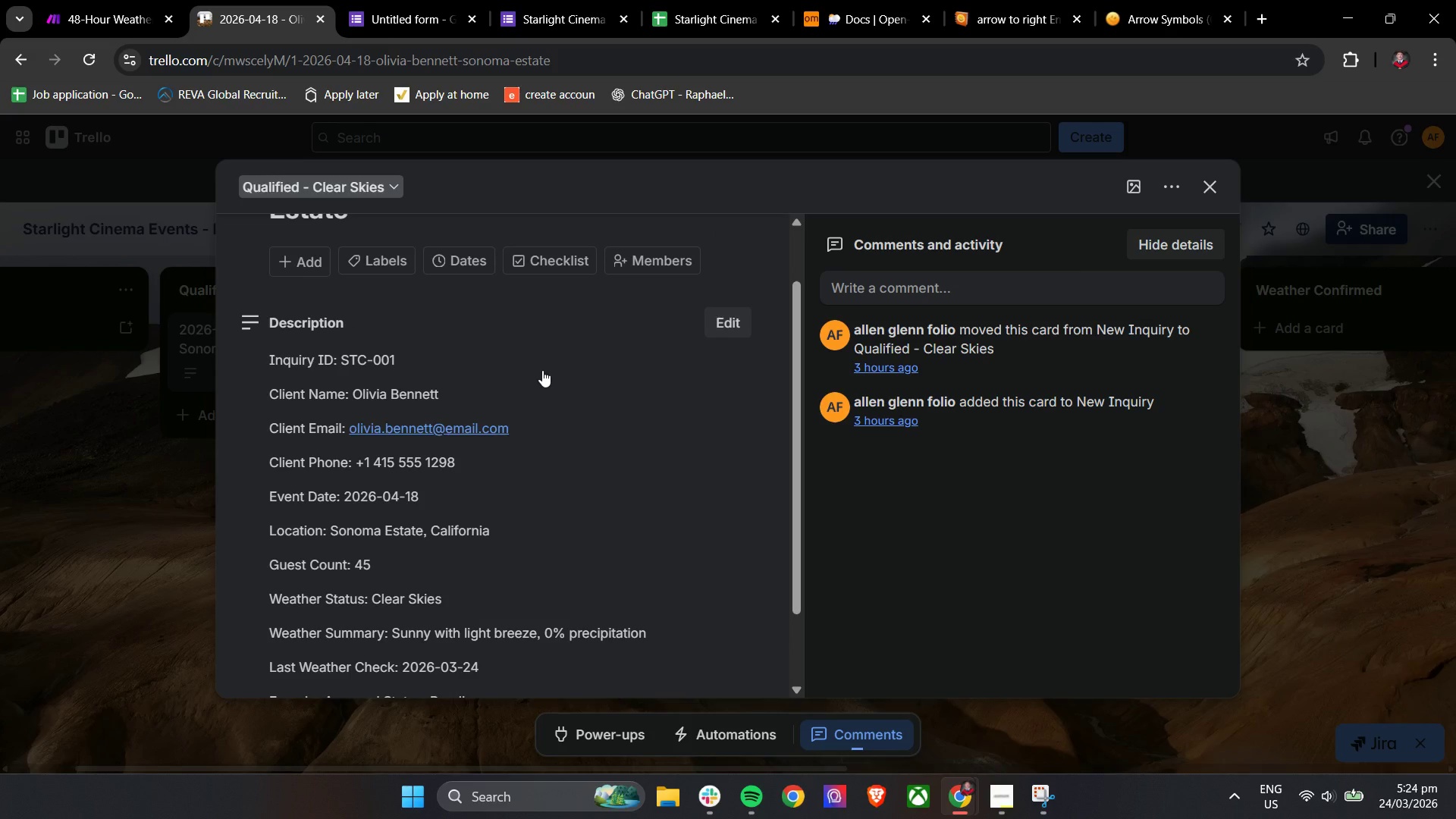 
scroll: coordinate [542, 370], scroll_direction: down, amount: 1.0
 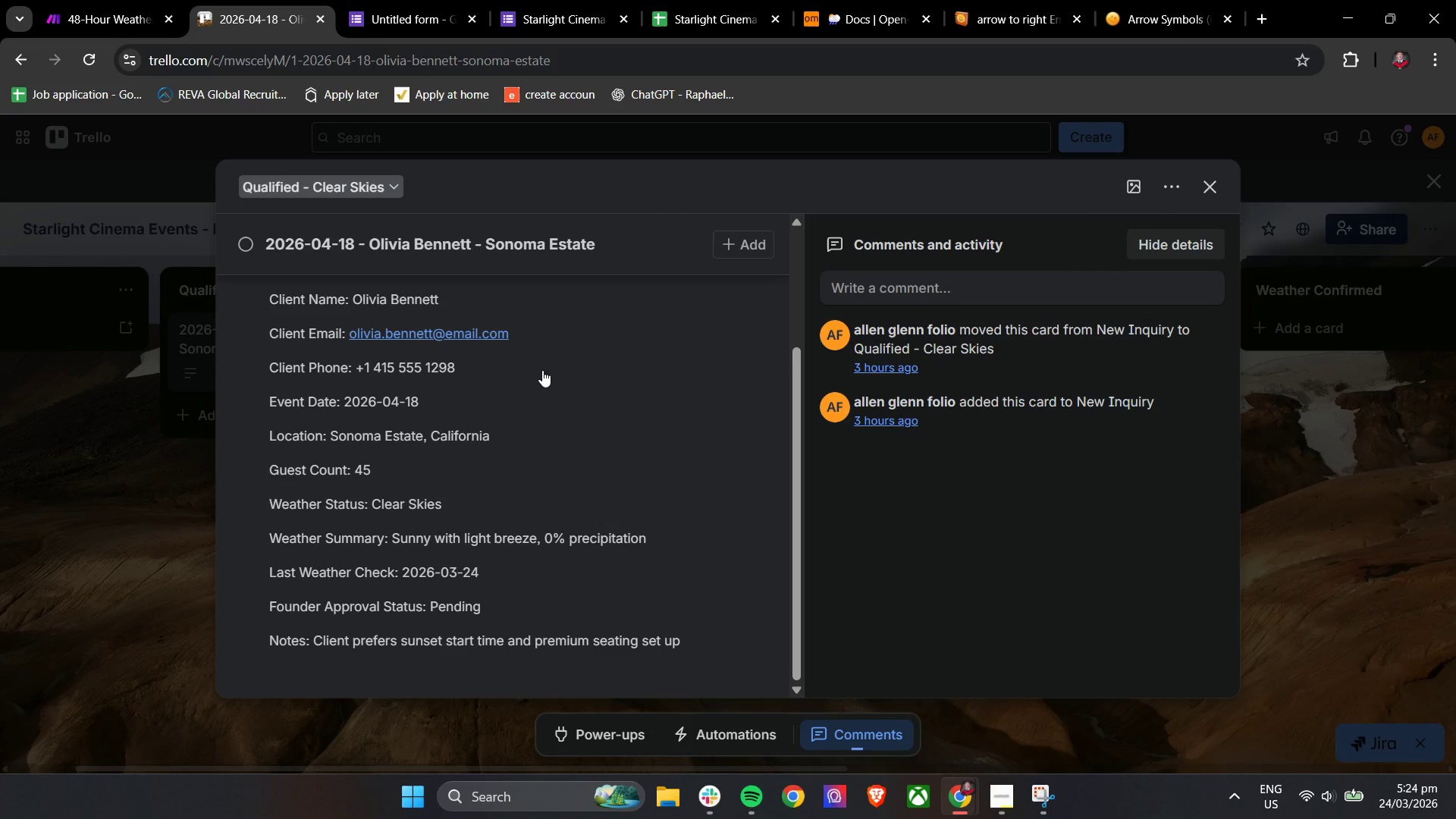 
scroll: coordinate [542, 370], scroll_direction: up, amount: 2.0
 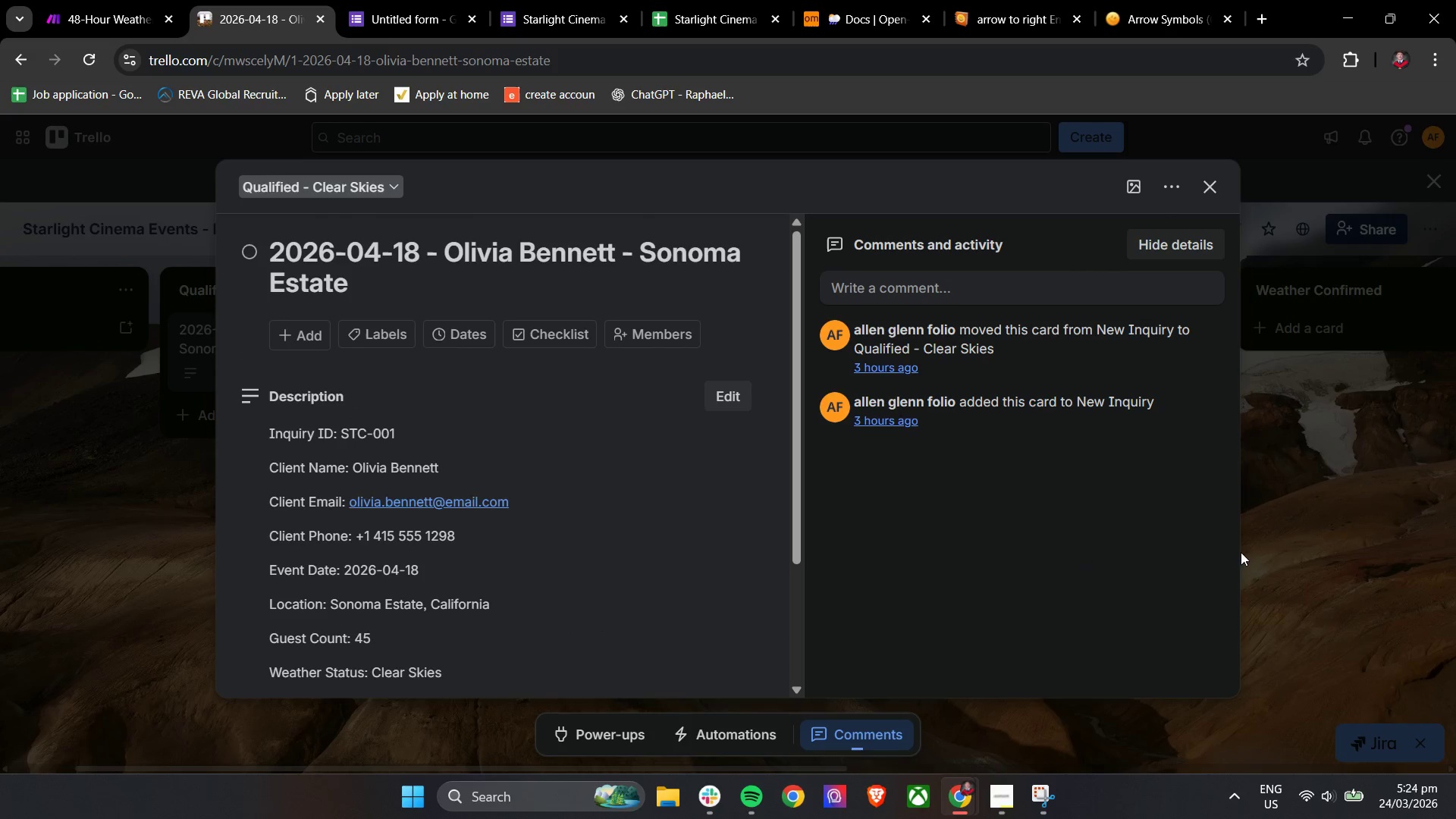 
left_click([1294, 544])
 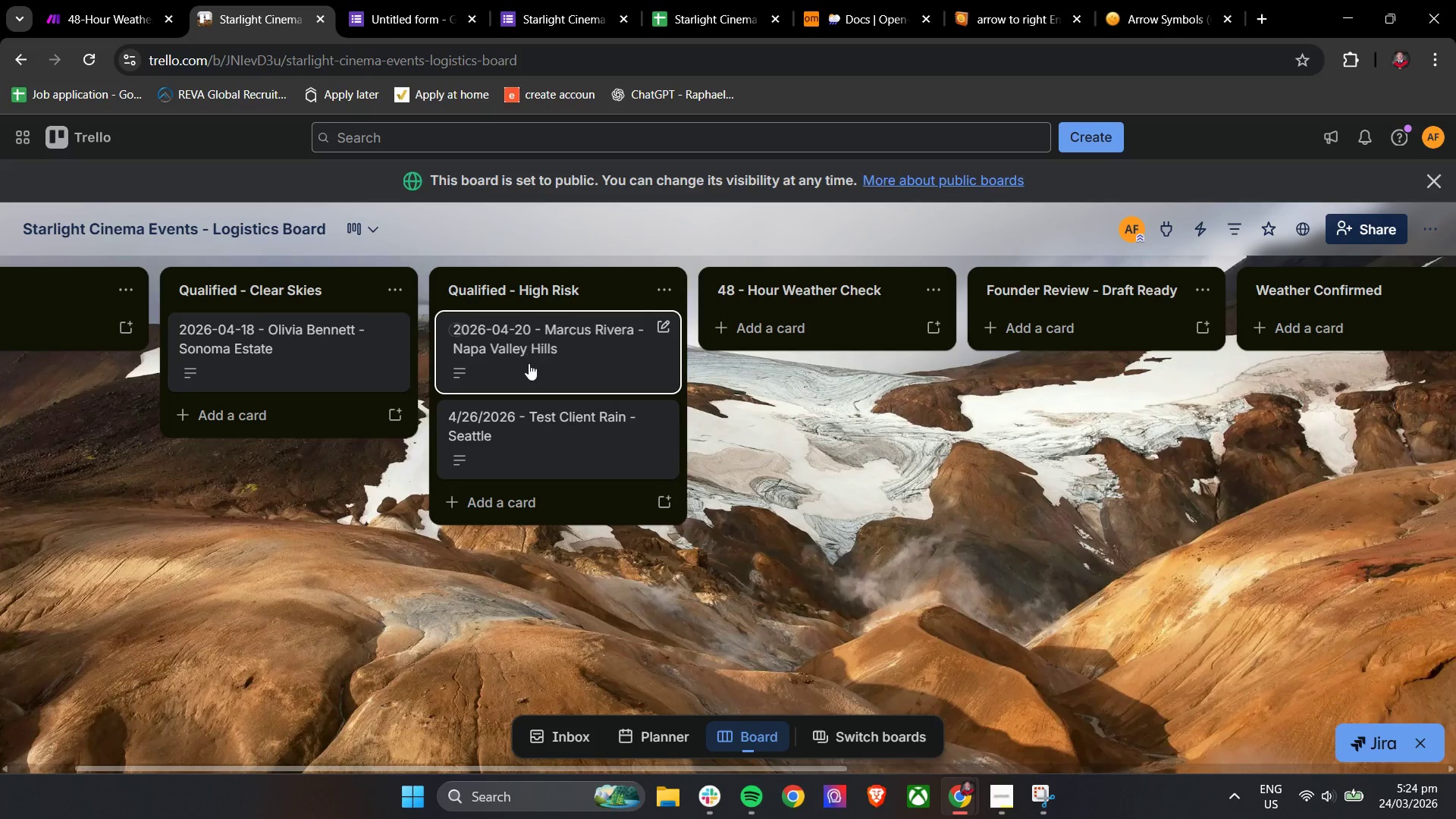 
left_click([529, 436])
 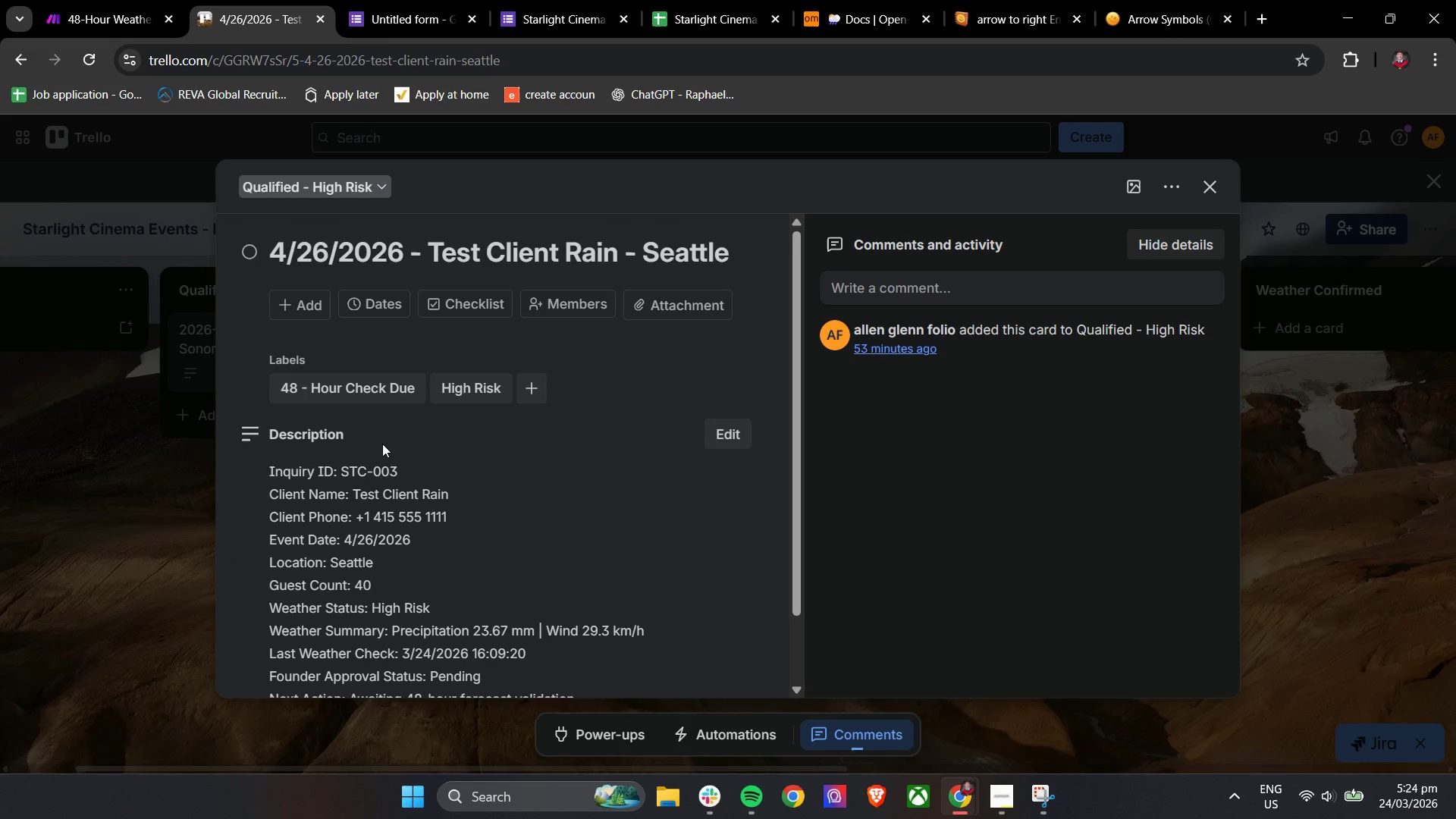 
scroll: coordinate [362, 519], scroll_direction: down, amount: 1.0
 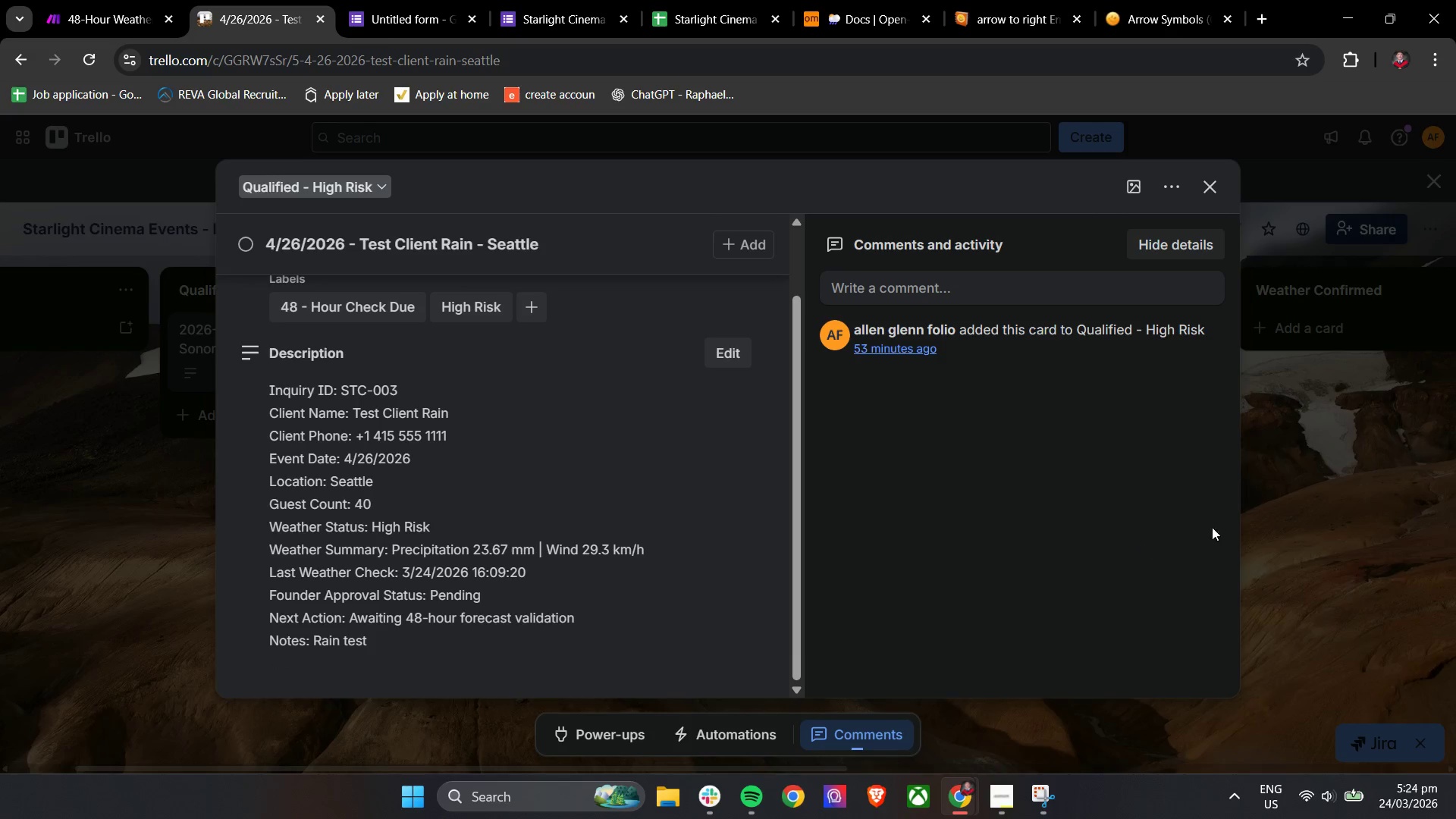 
left_click([1260, 504])
 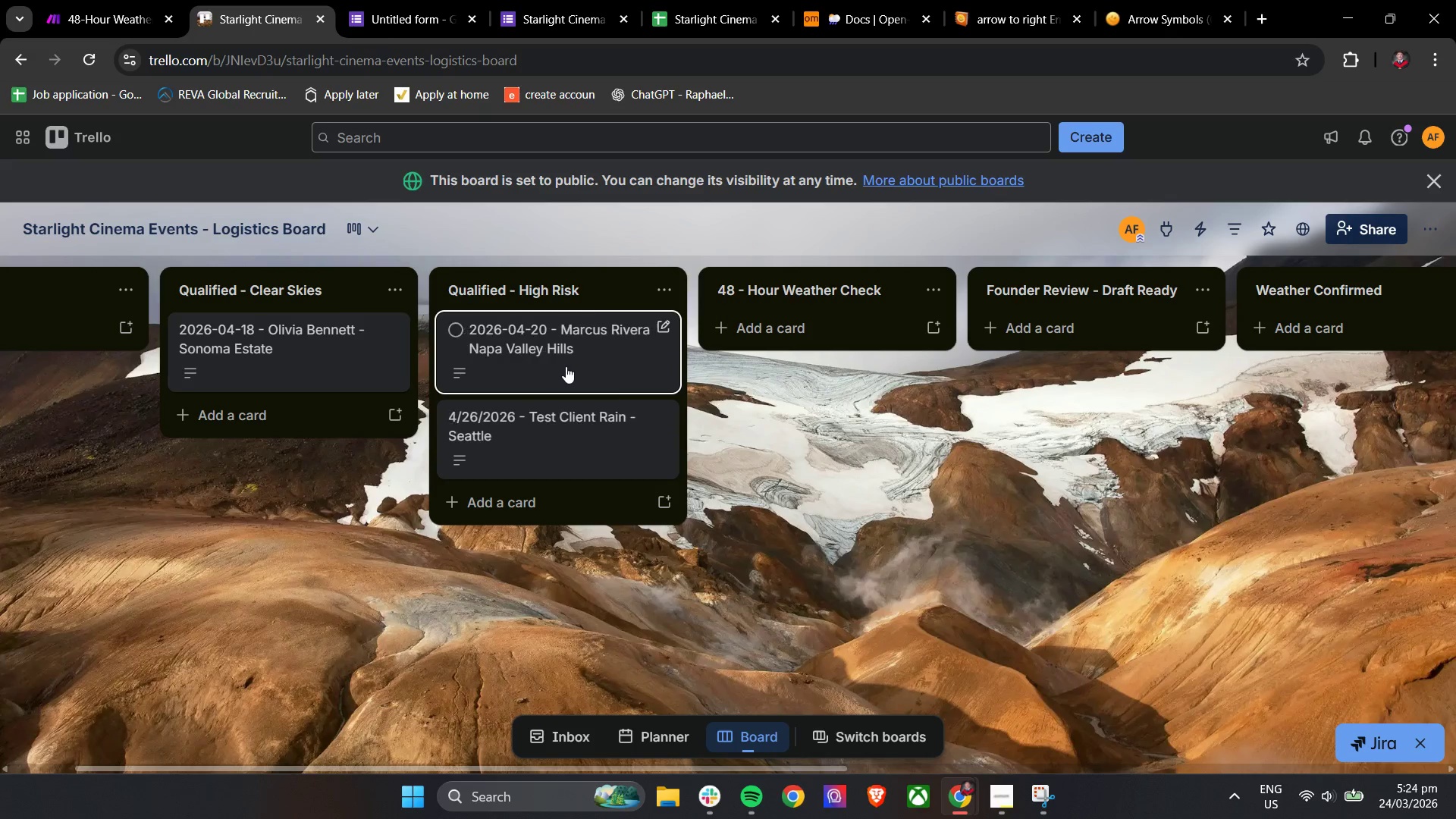 
wait(10.08)
 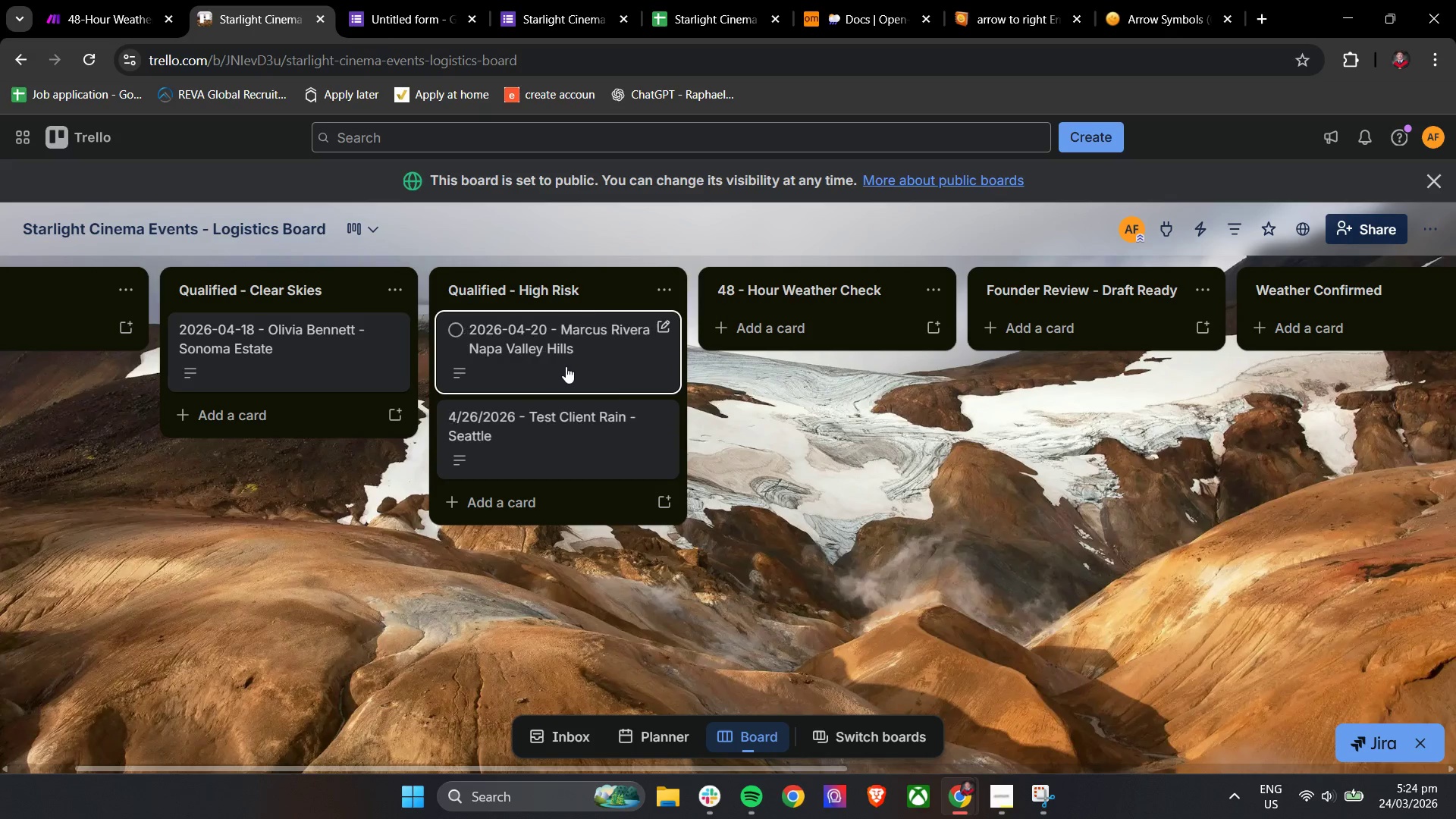 
left_click([79, 0])
 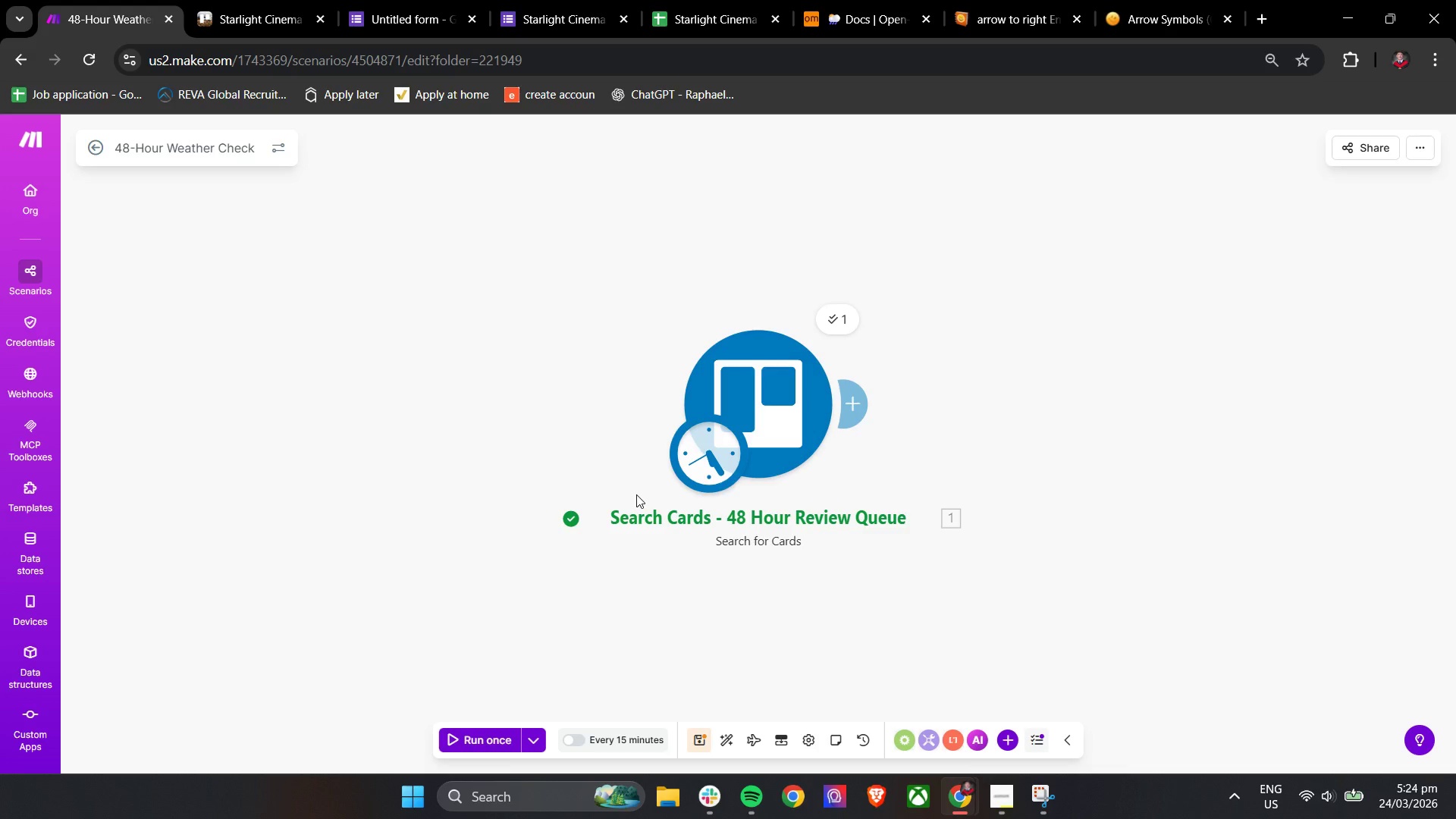 
left_click([741, 440])
 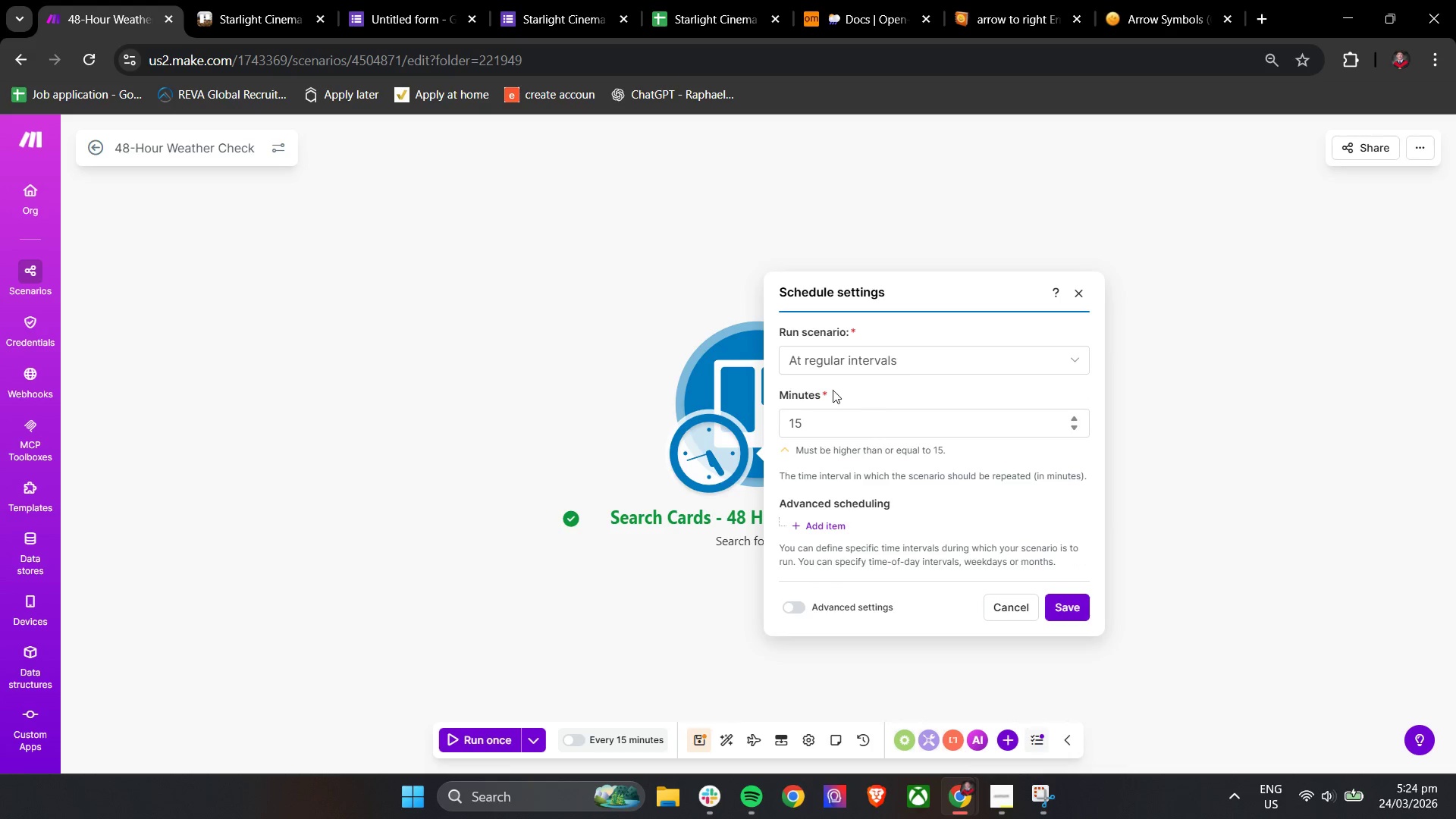 
left_click([746, 366])
 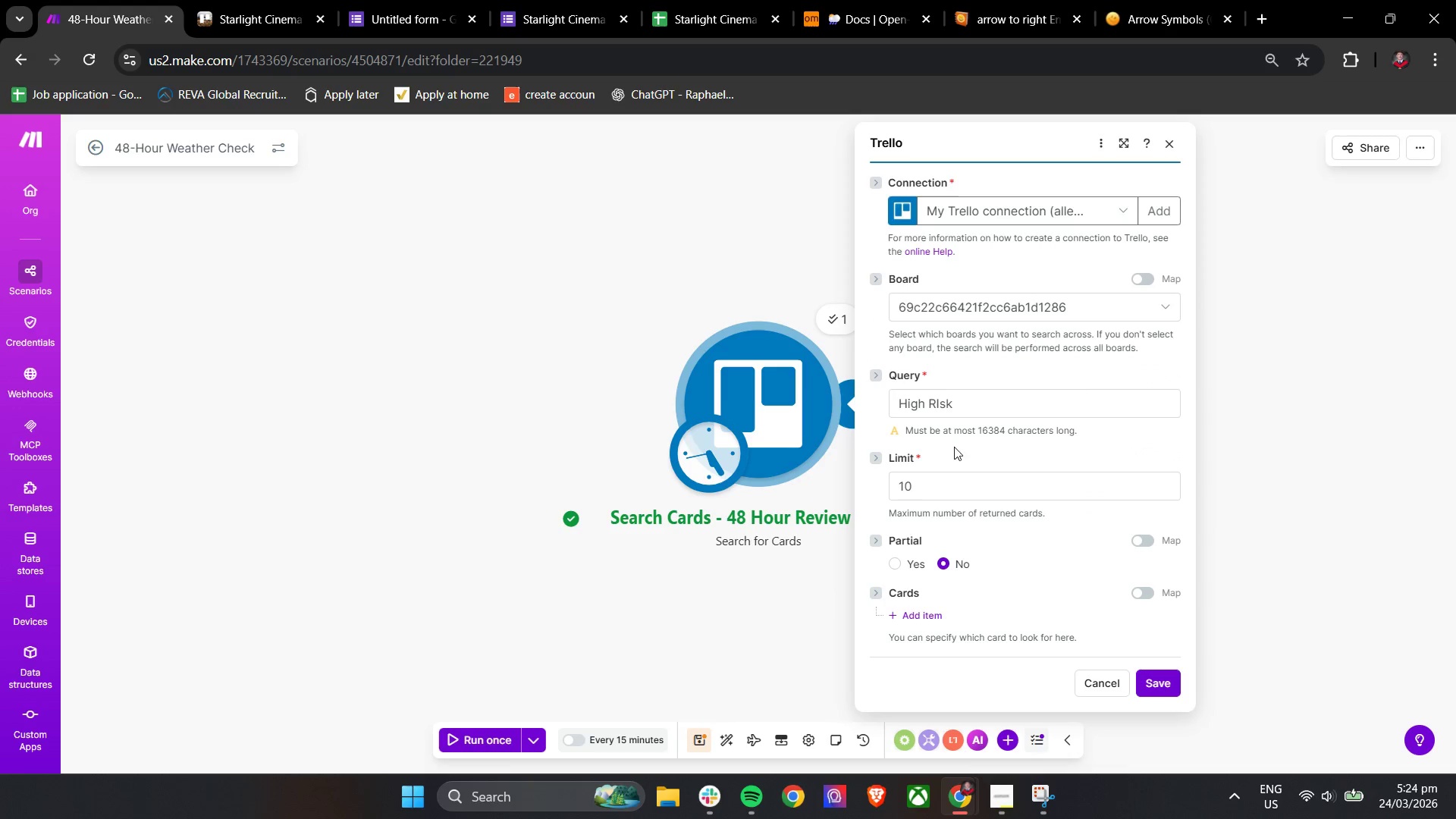 
left_click_drag(start_coordinate=[971, 406], to_coordinate=[870, 410])
 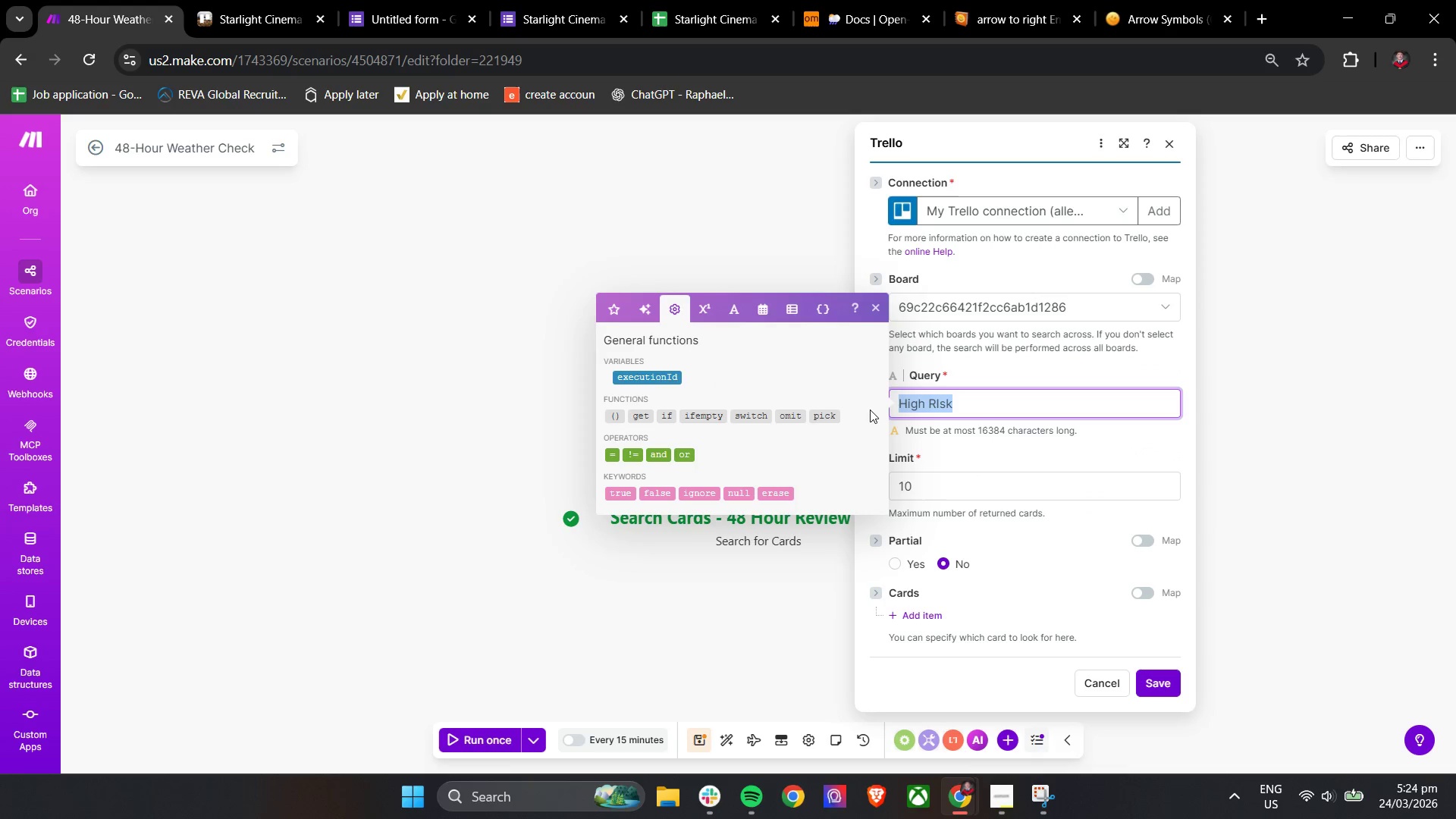 
type(Labels: High Risk)
 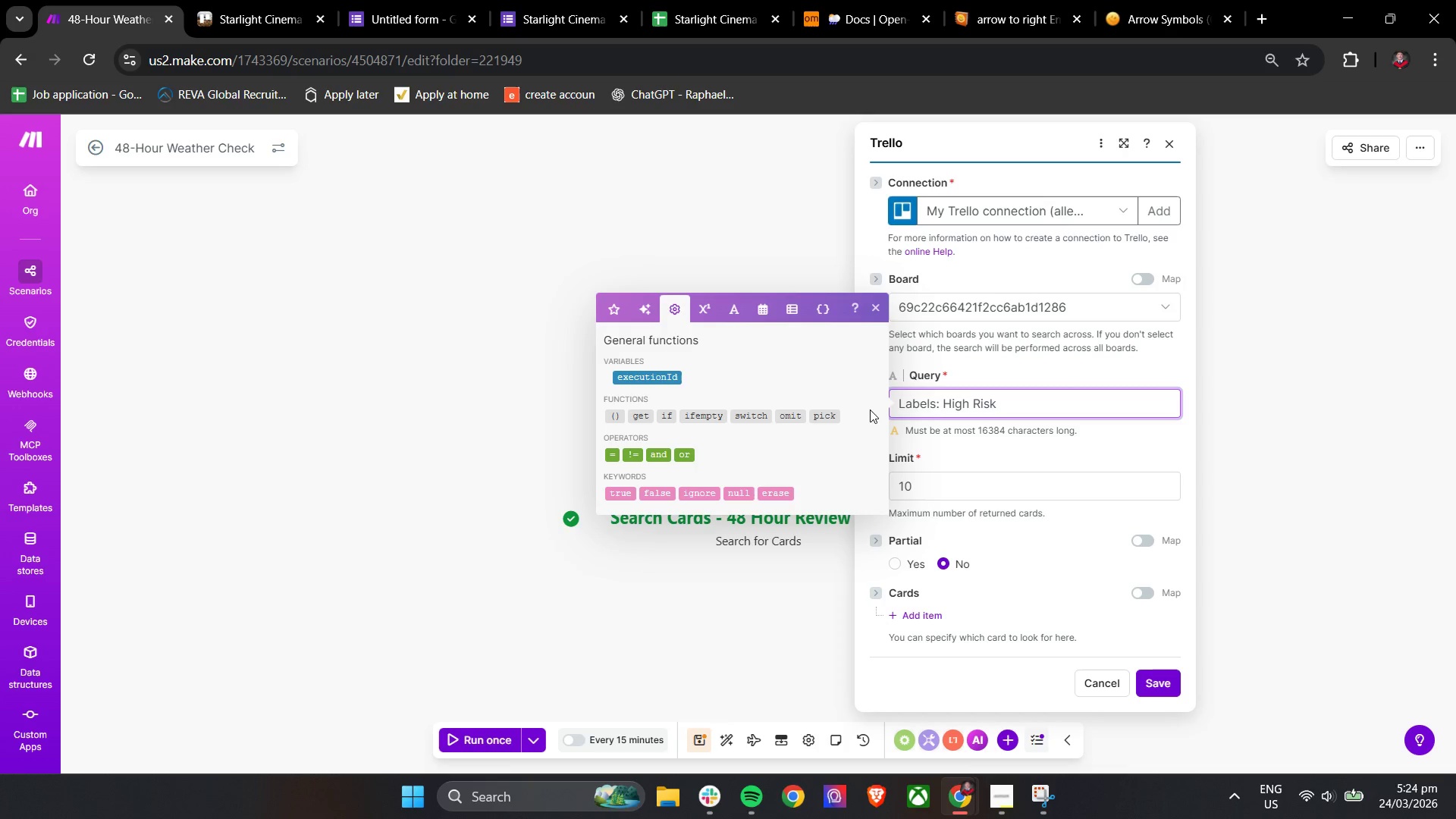 
left_click([1152, 684])
 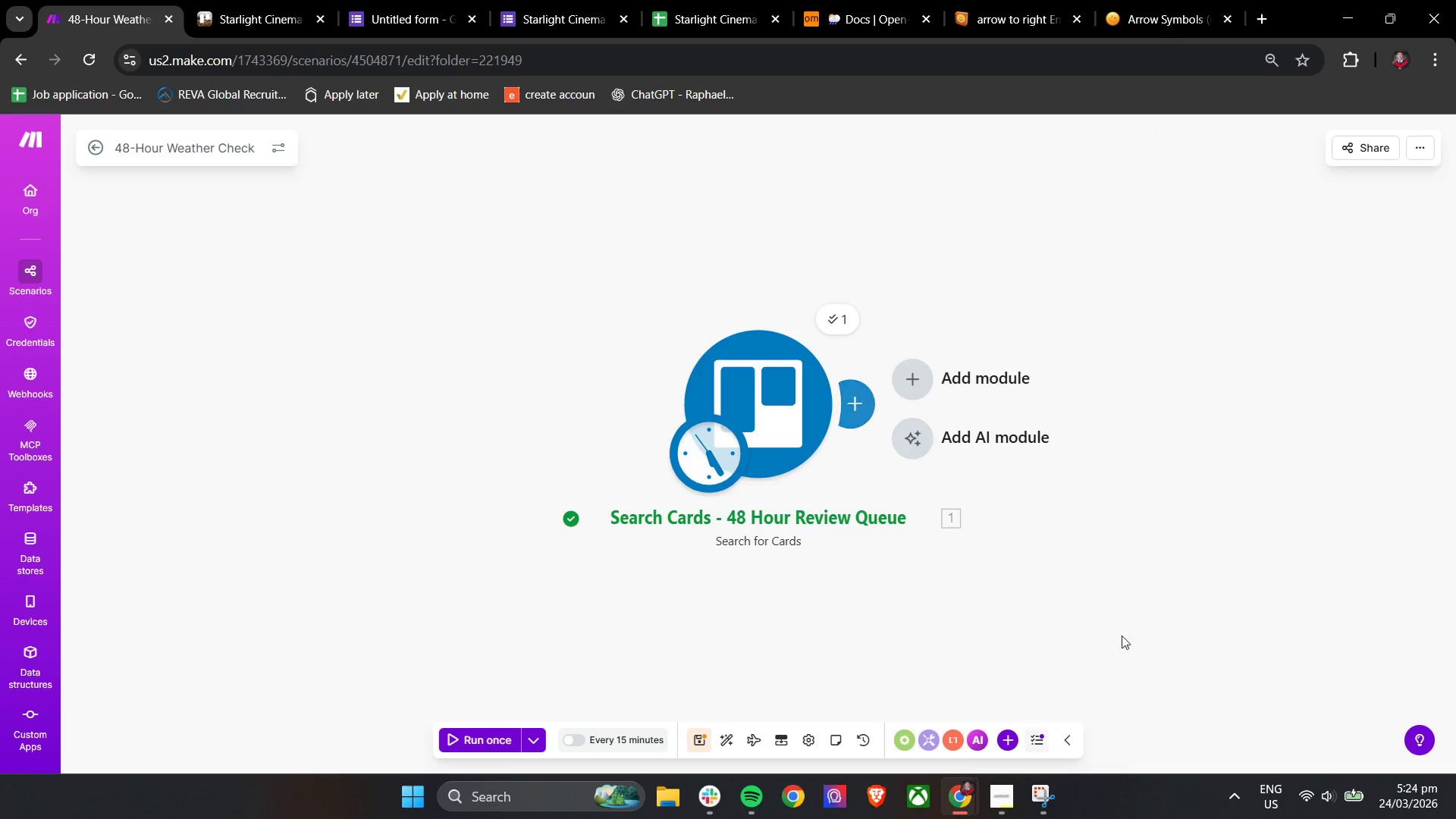 
left_click_drag(start_coordinate=[1048, 526], to_coordinate=[928, 551])
 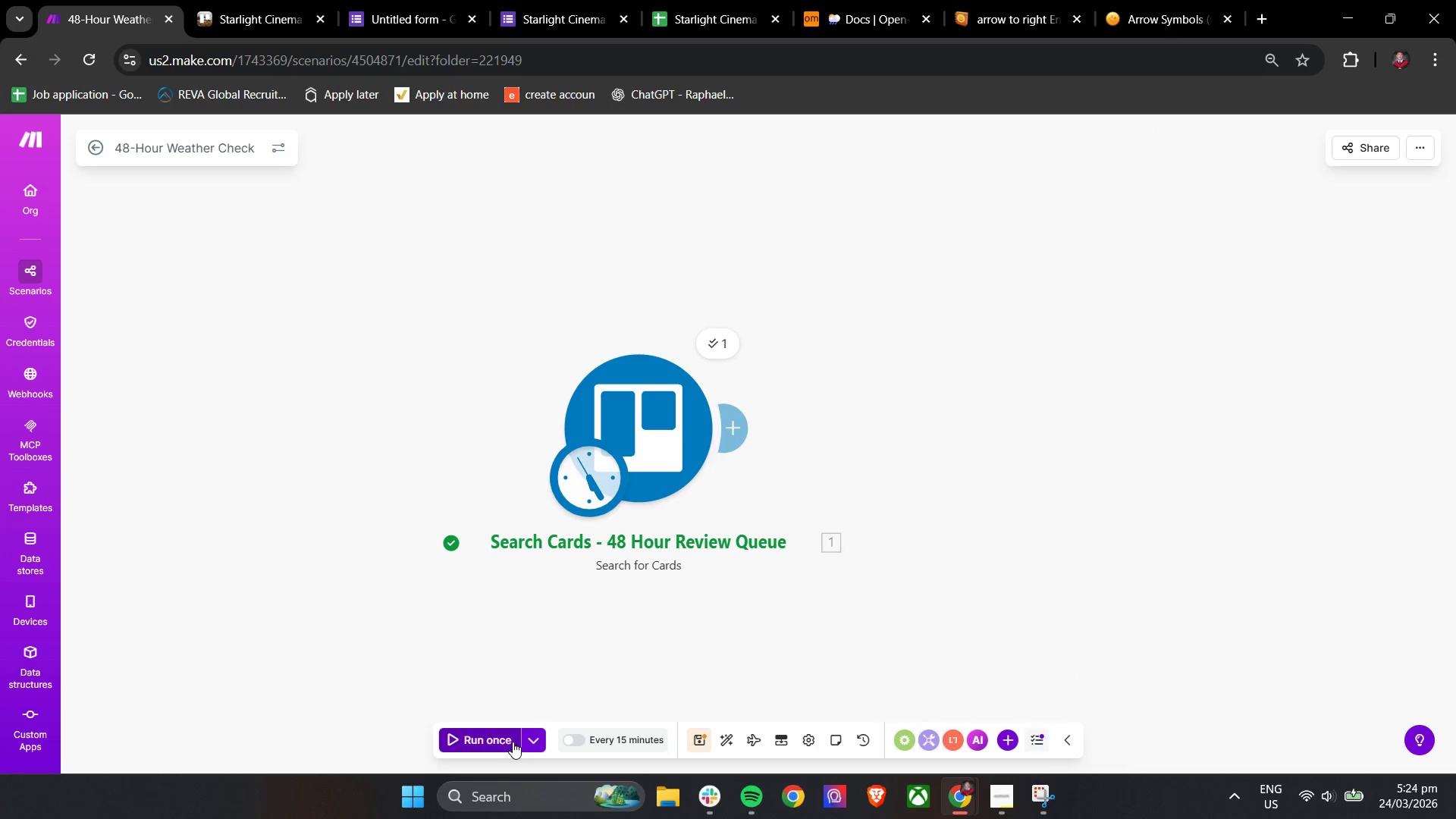 
left_click([510, 742])
 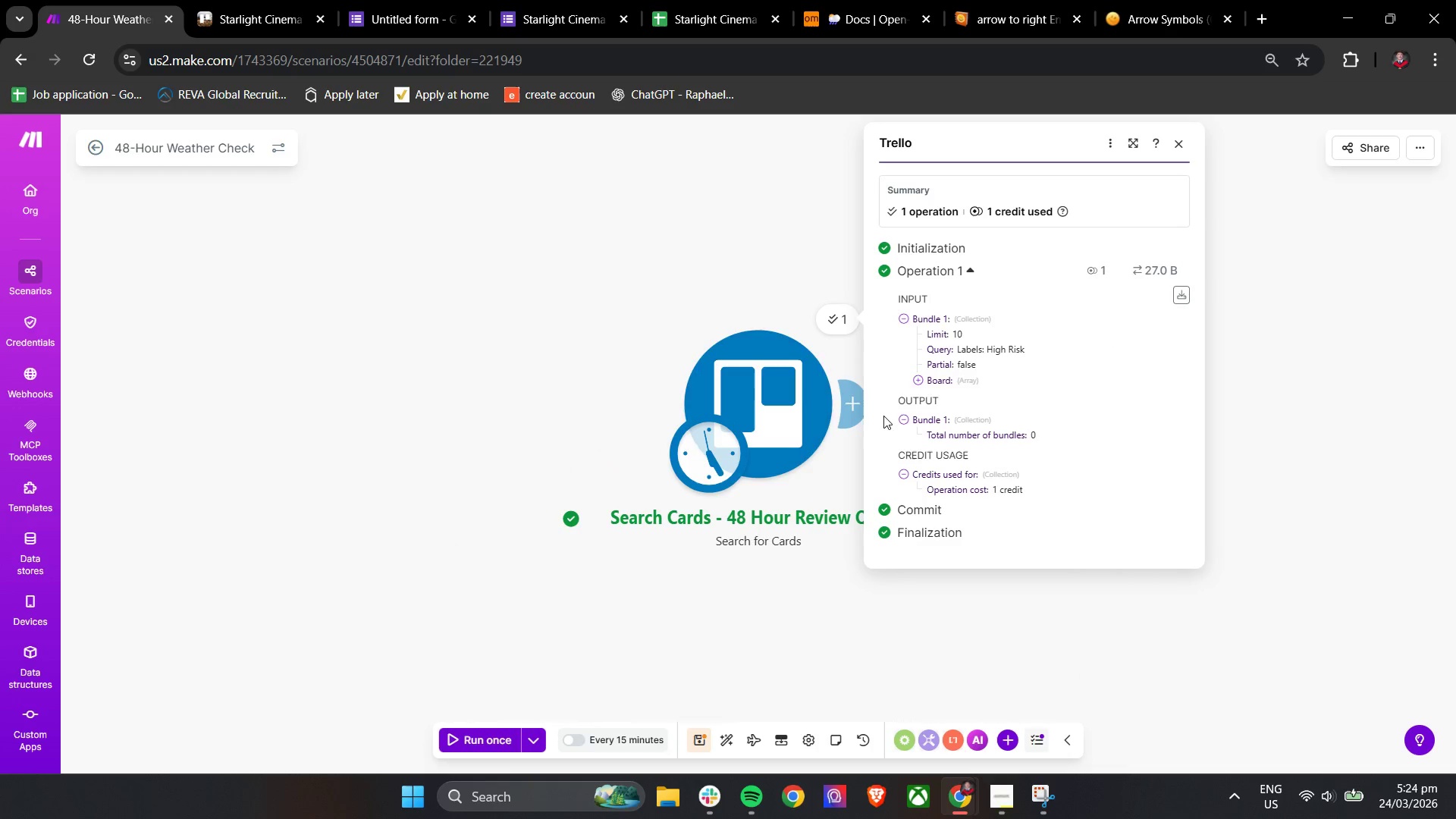 
left_click([228, 0])
 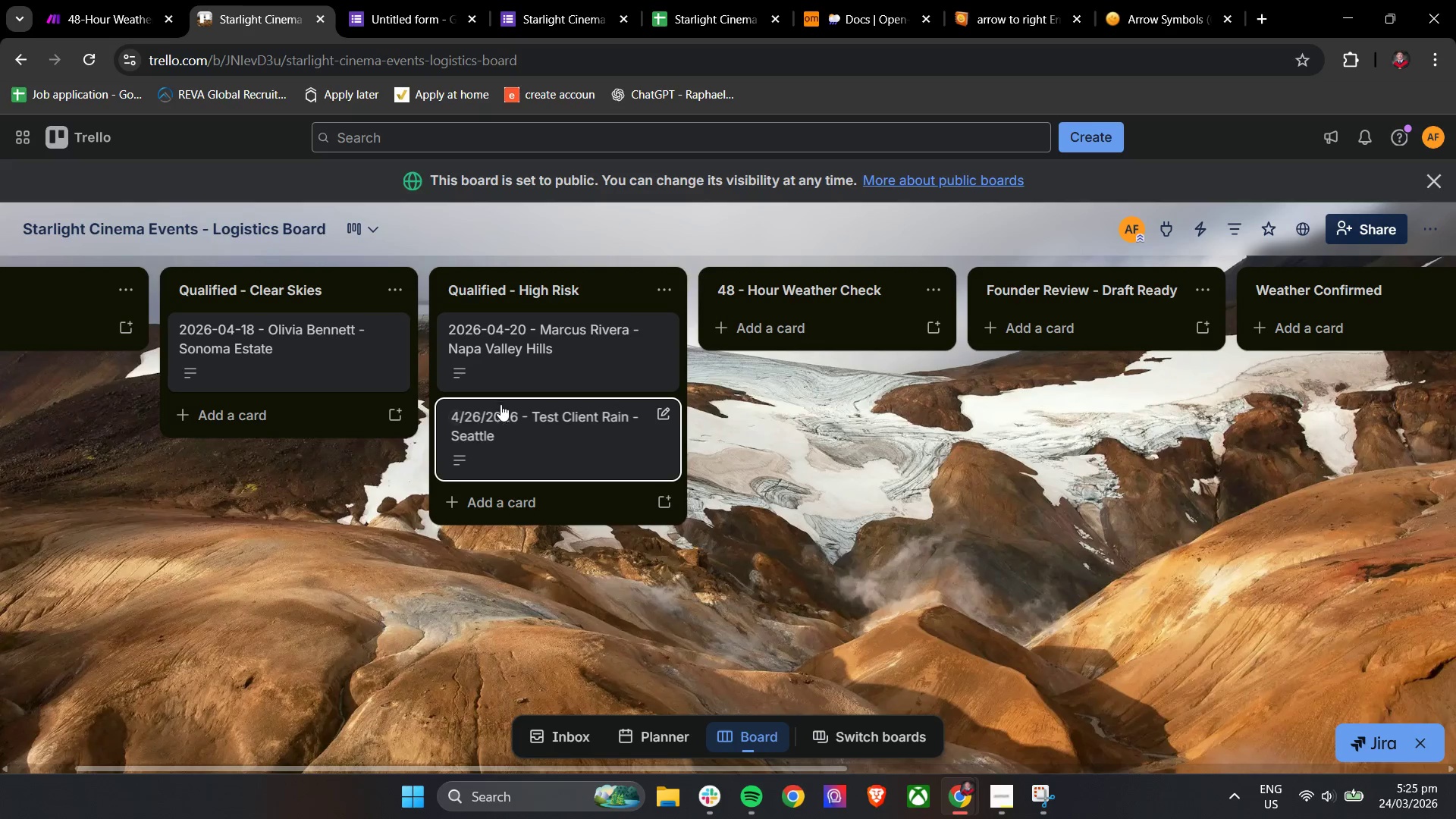 
left_click([541, 433])
 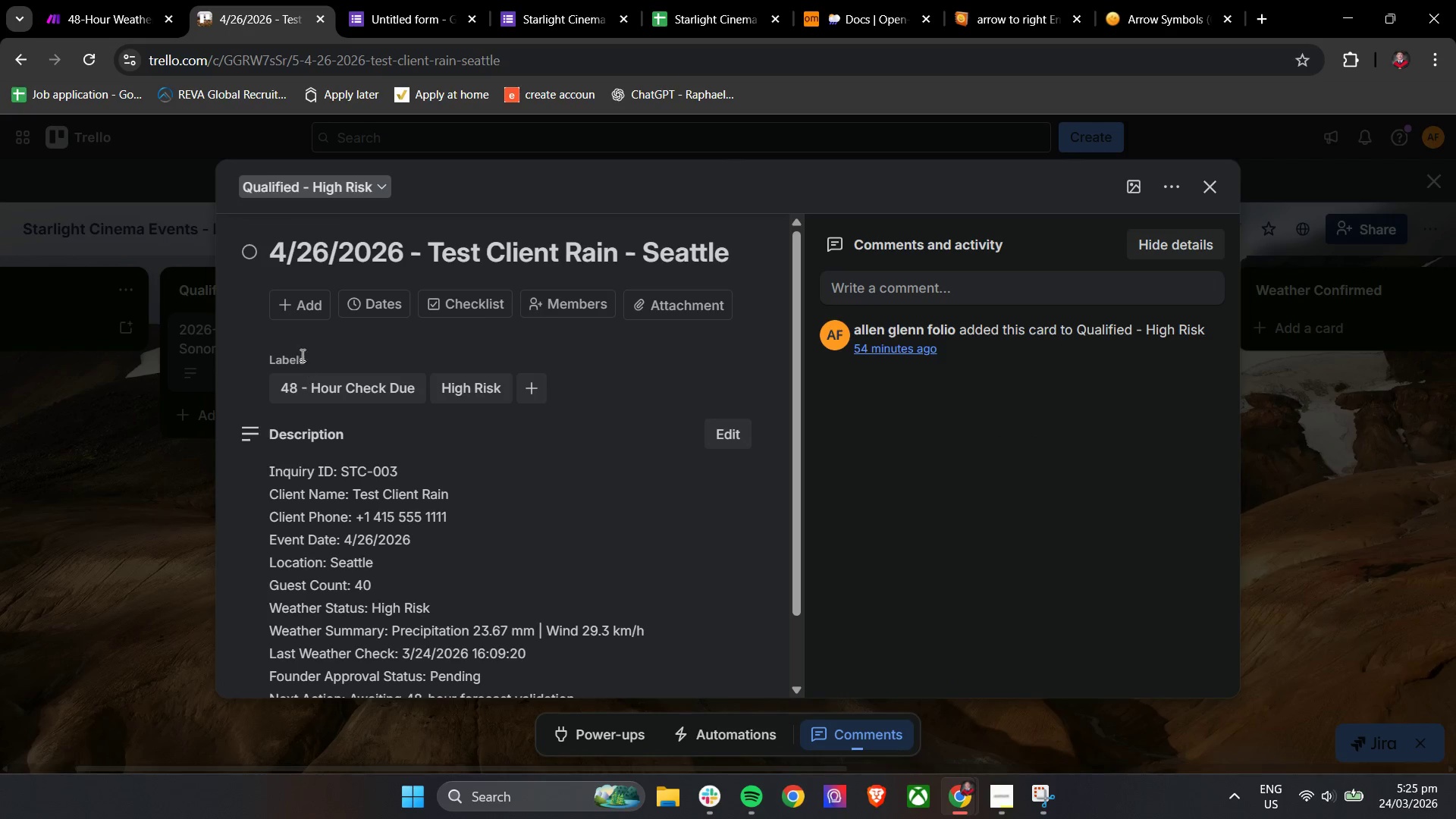 
left_click([290, 358])
 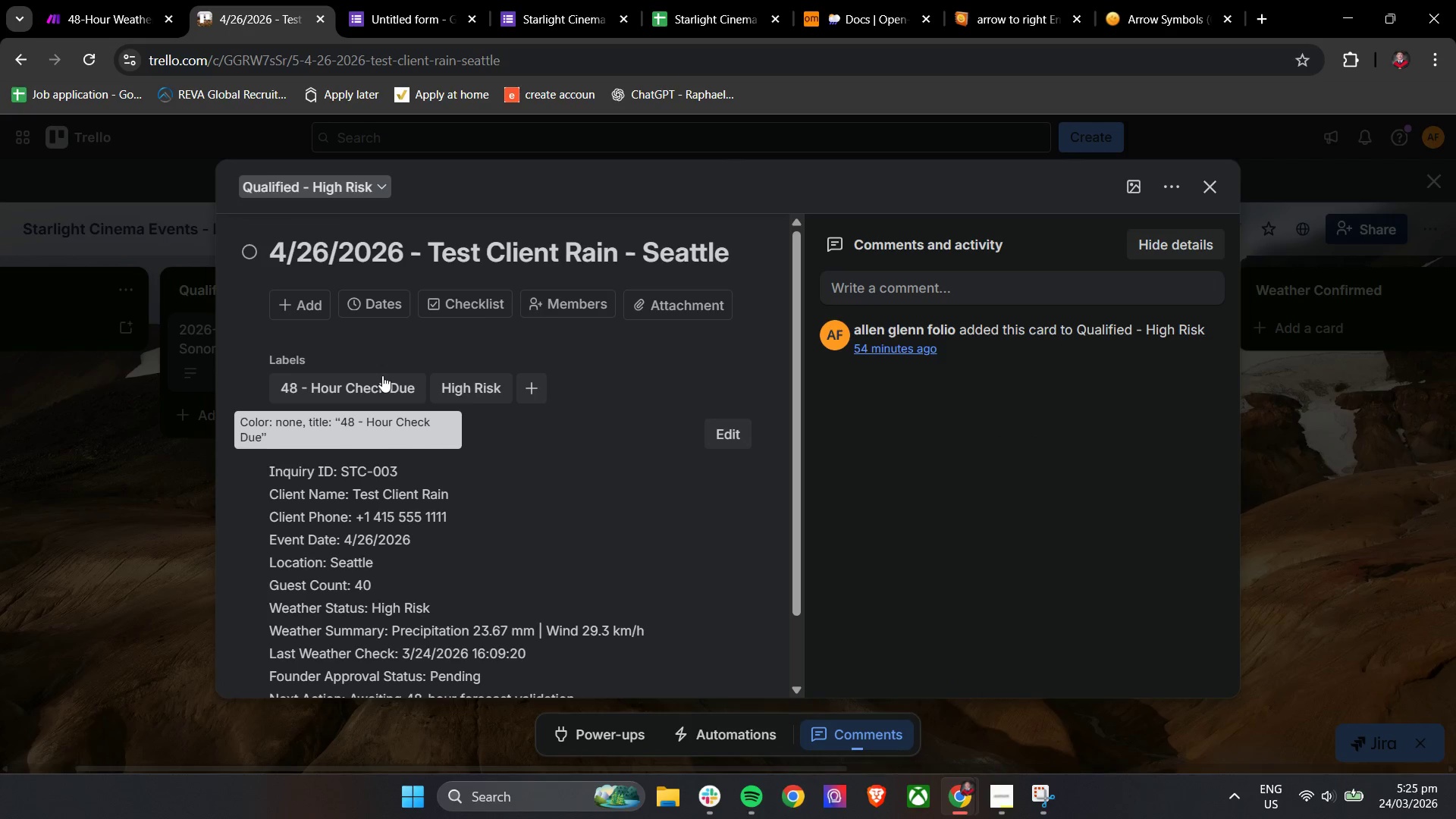 
left_click([69, 0])
 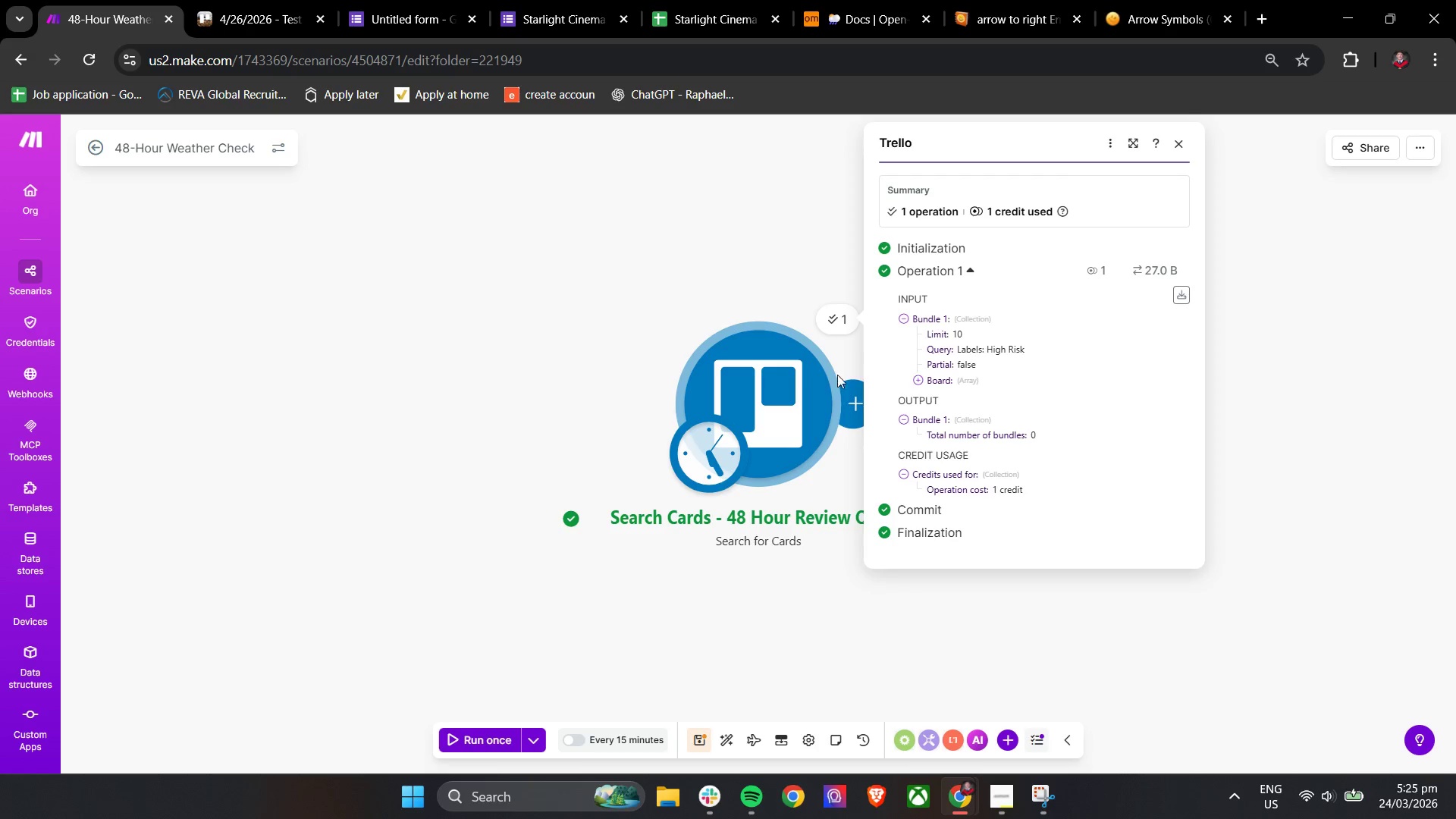 
left_click_drag(start_coordinate=[763, 603], to_coordinate=[639, 628])
 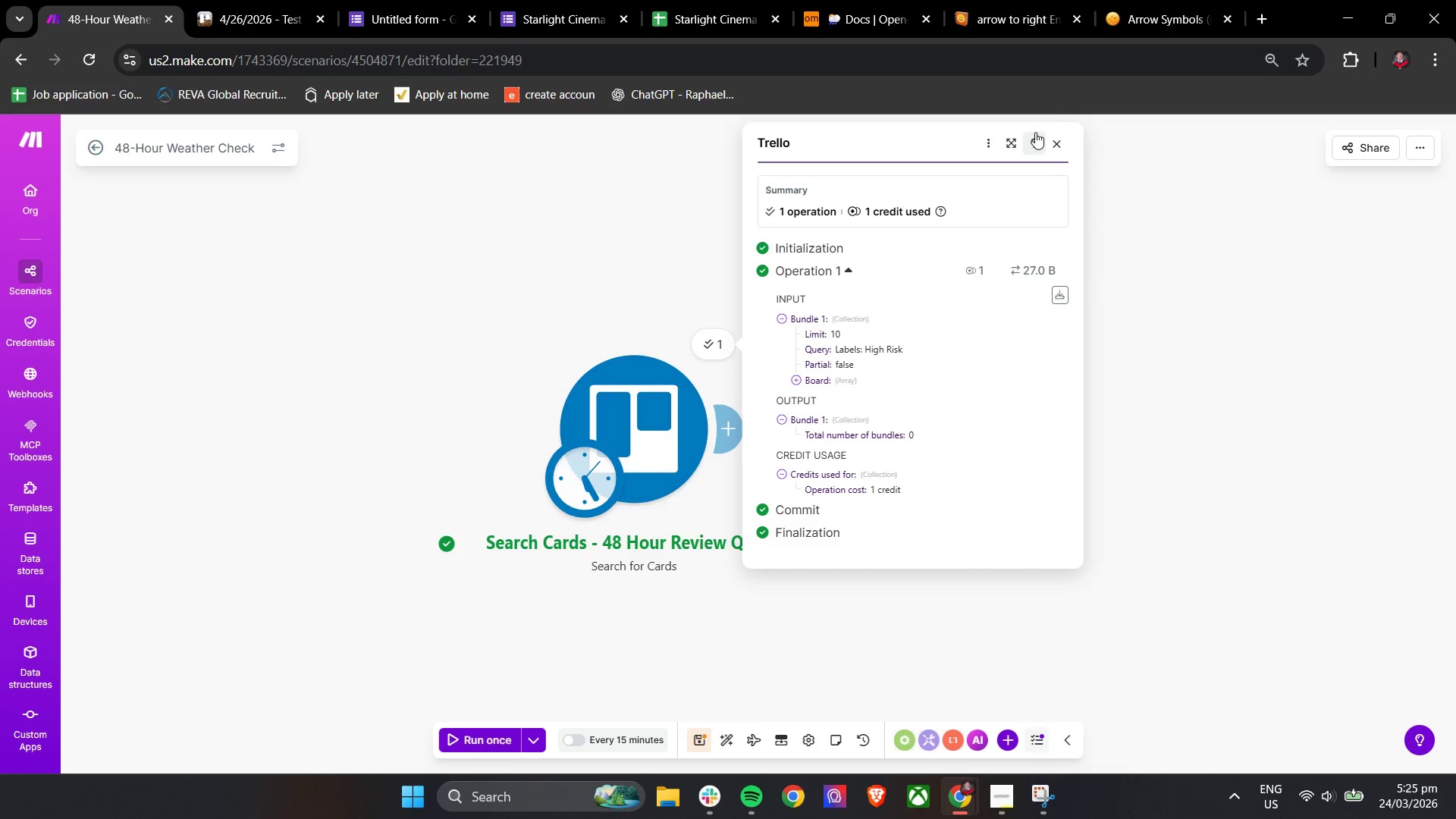 
left_click([1056, 145])
 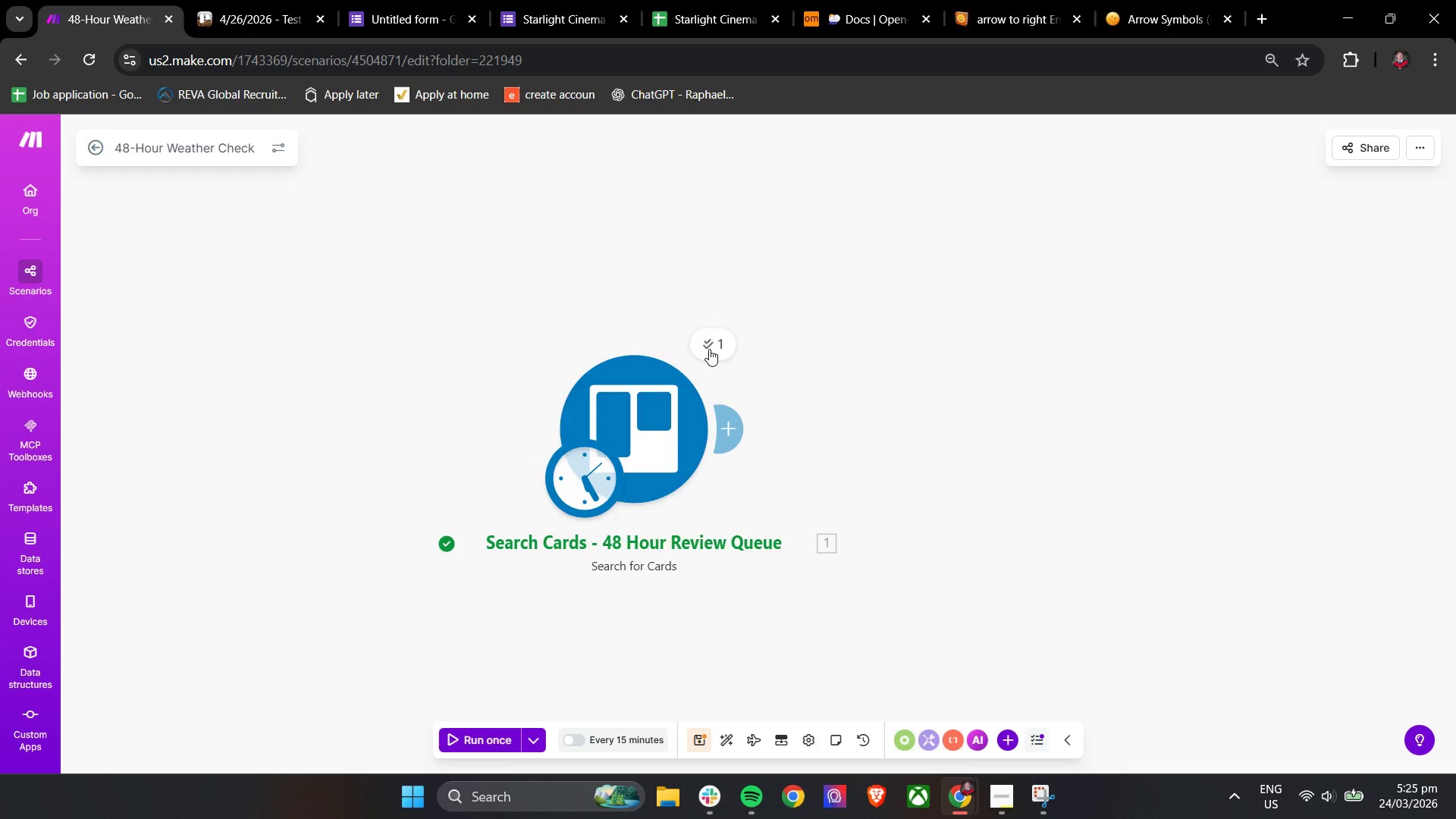 
left_click([673, 381])
 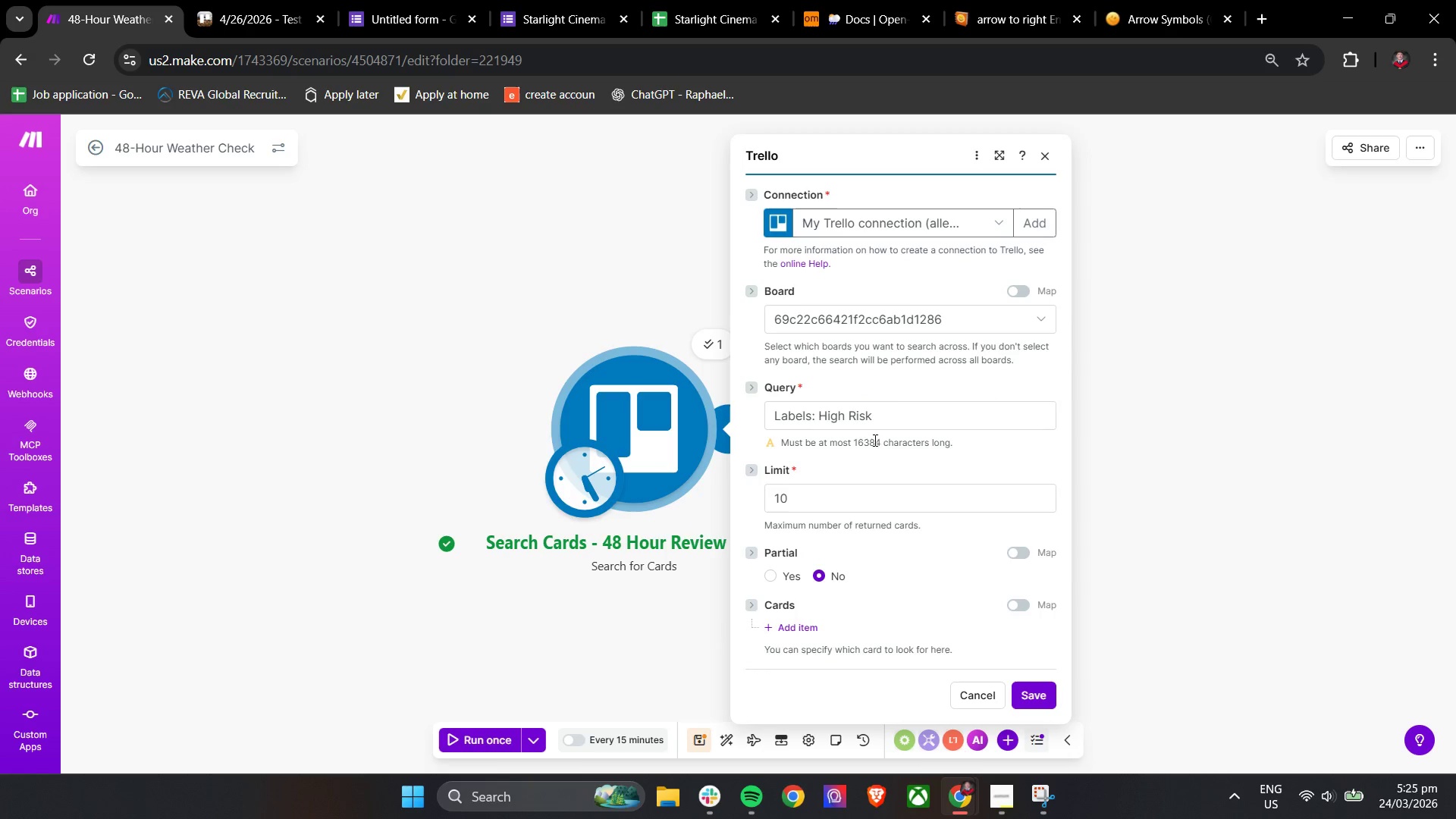 
double_click([902, 408])
 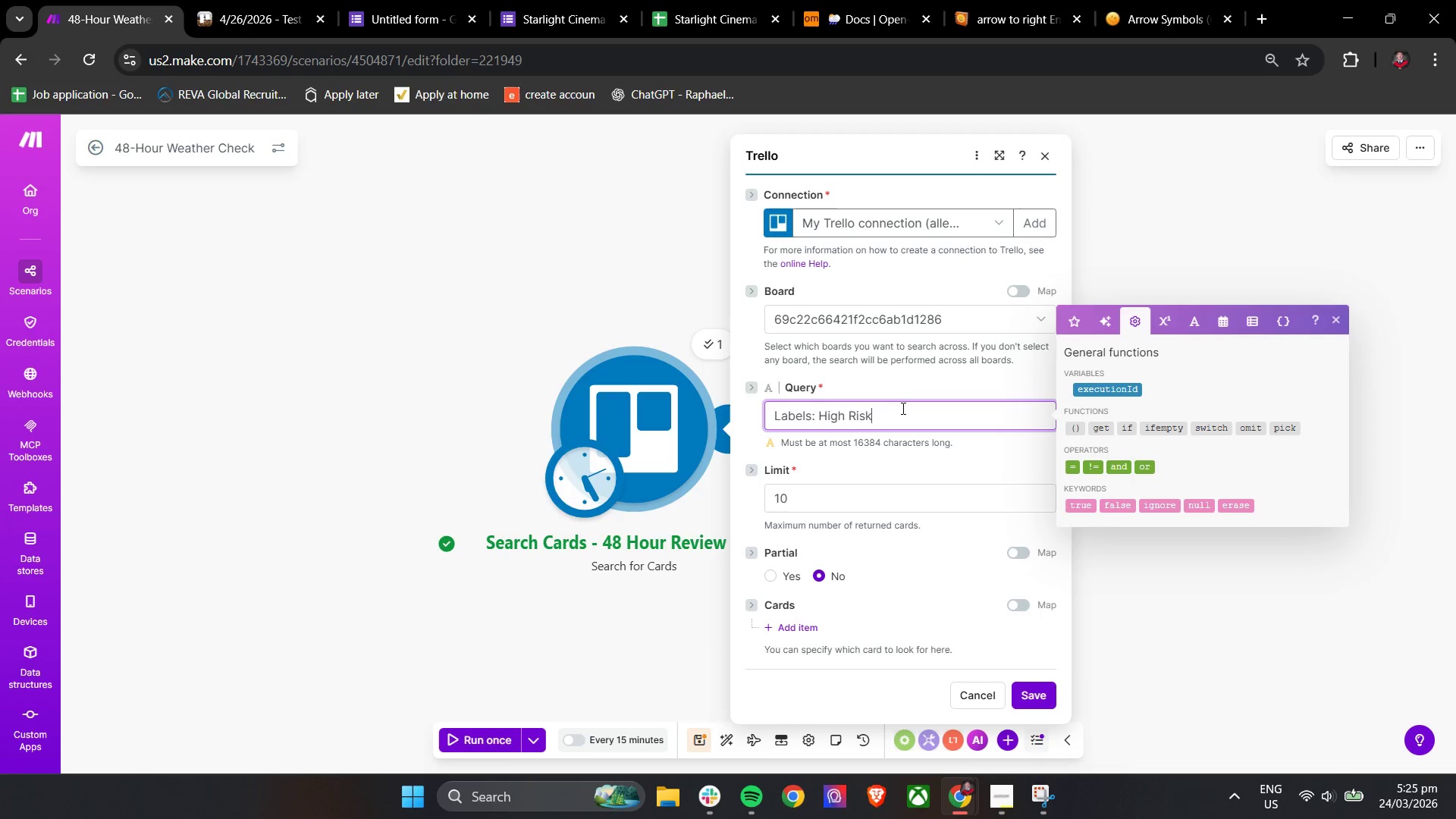 
triple_click([902, 408])
 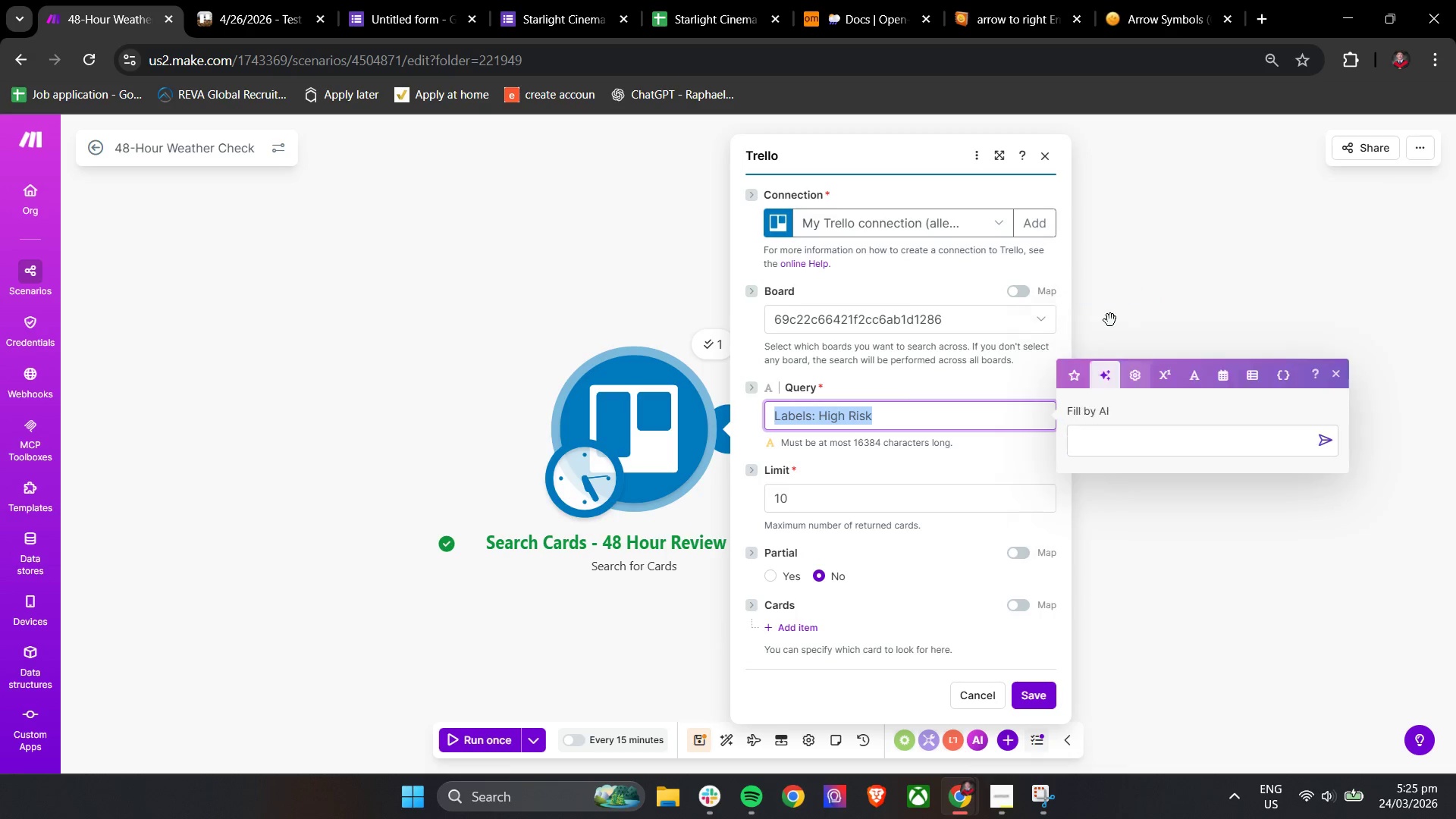 
double_click([1078, 361])
 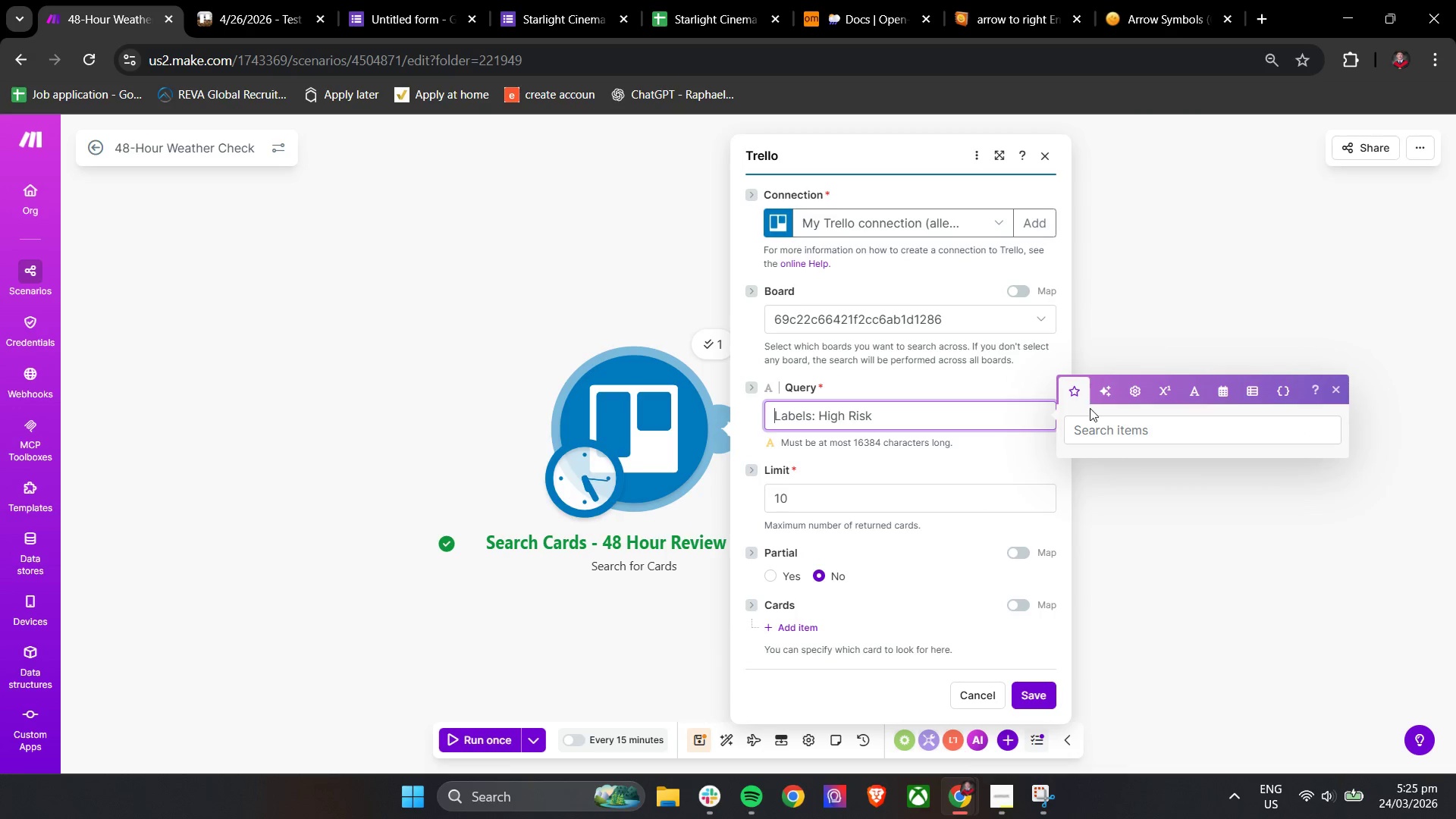 
left_click([1099, 424])
 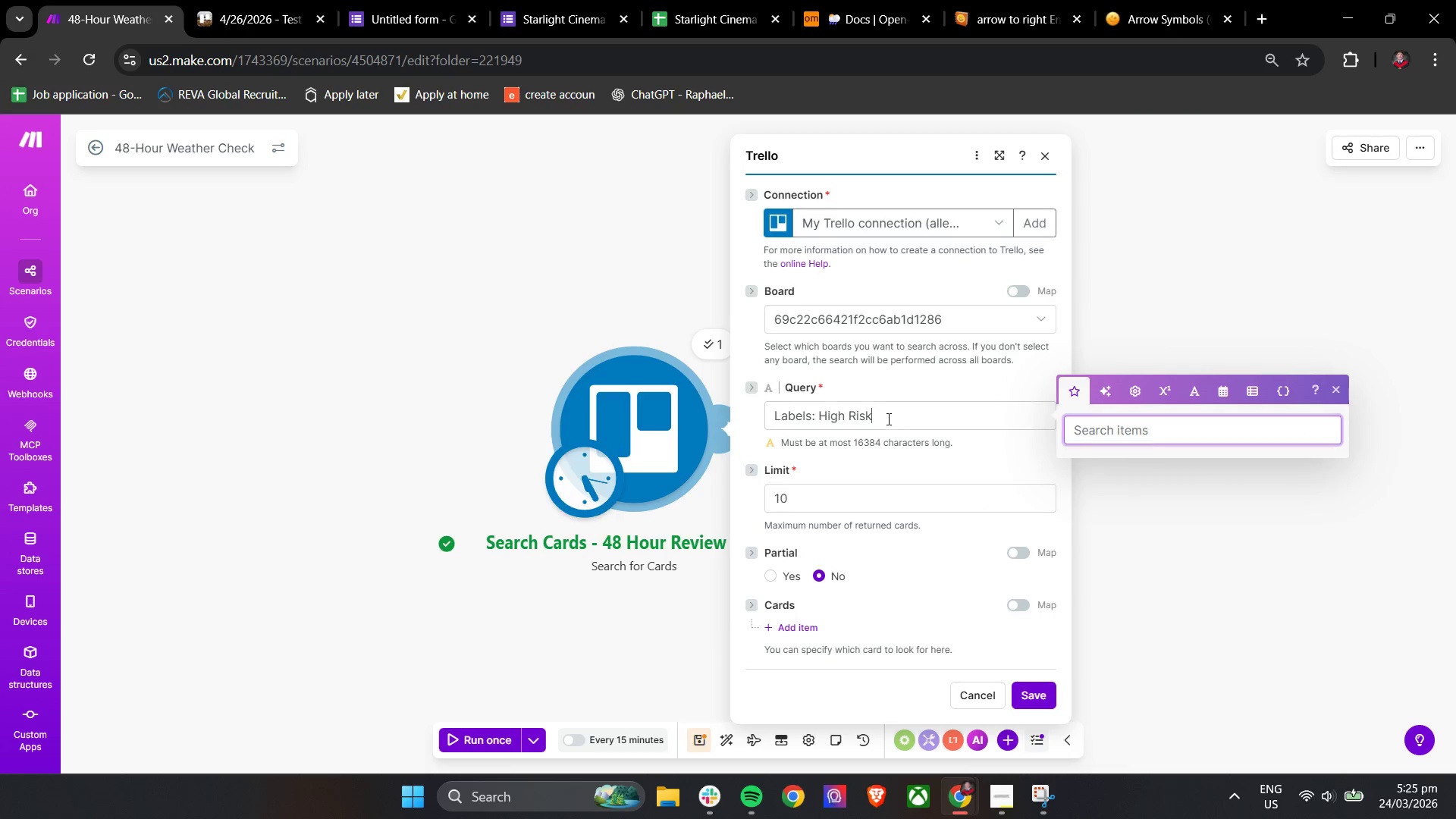 
double_click([887, 419])
 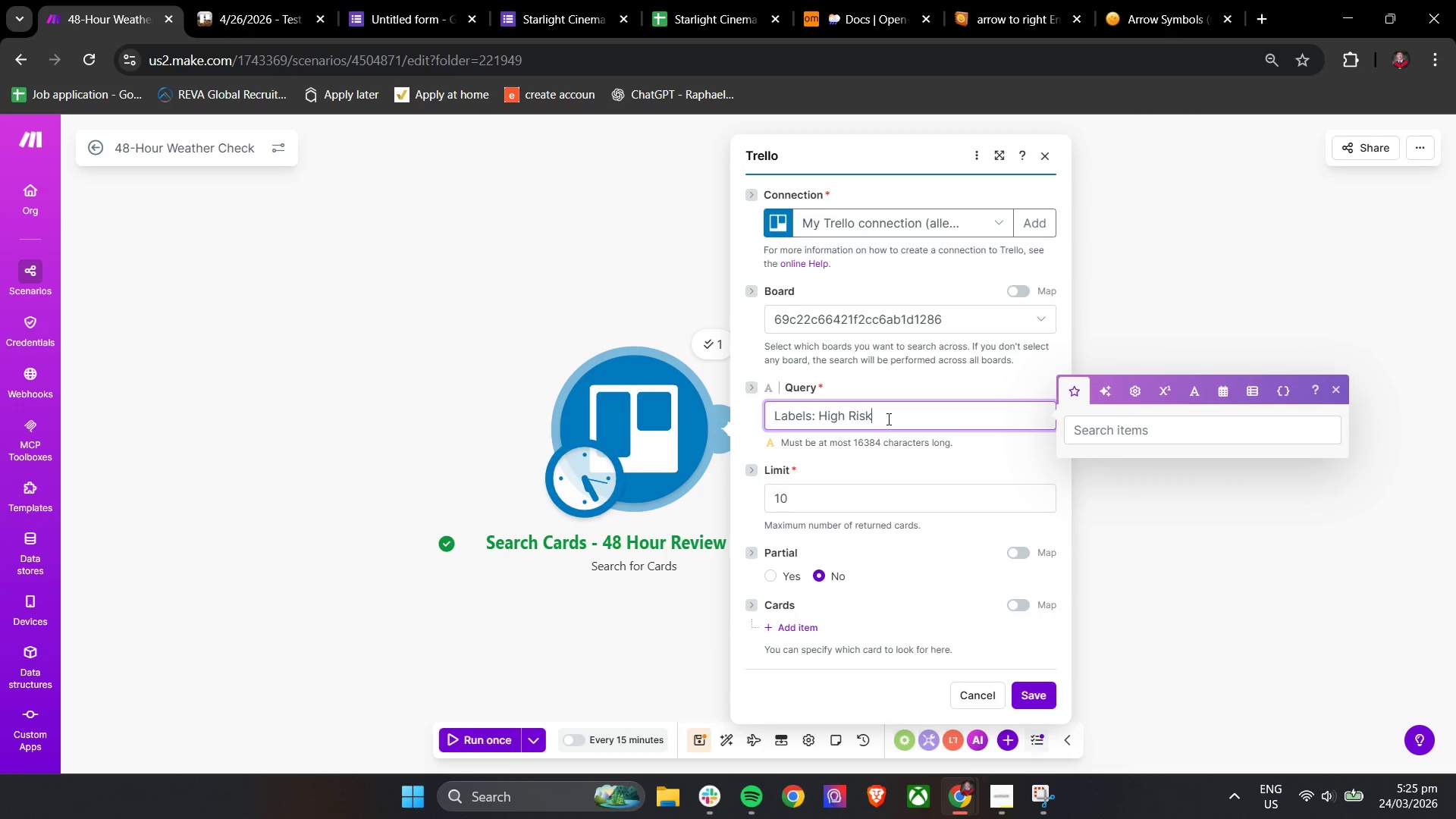 
triple_click([887, 419])
 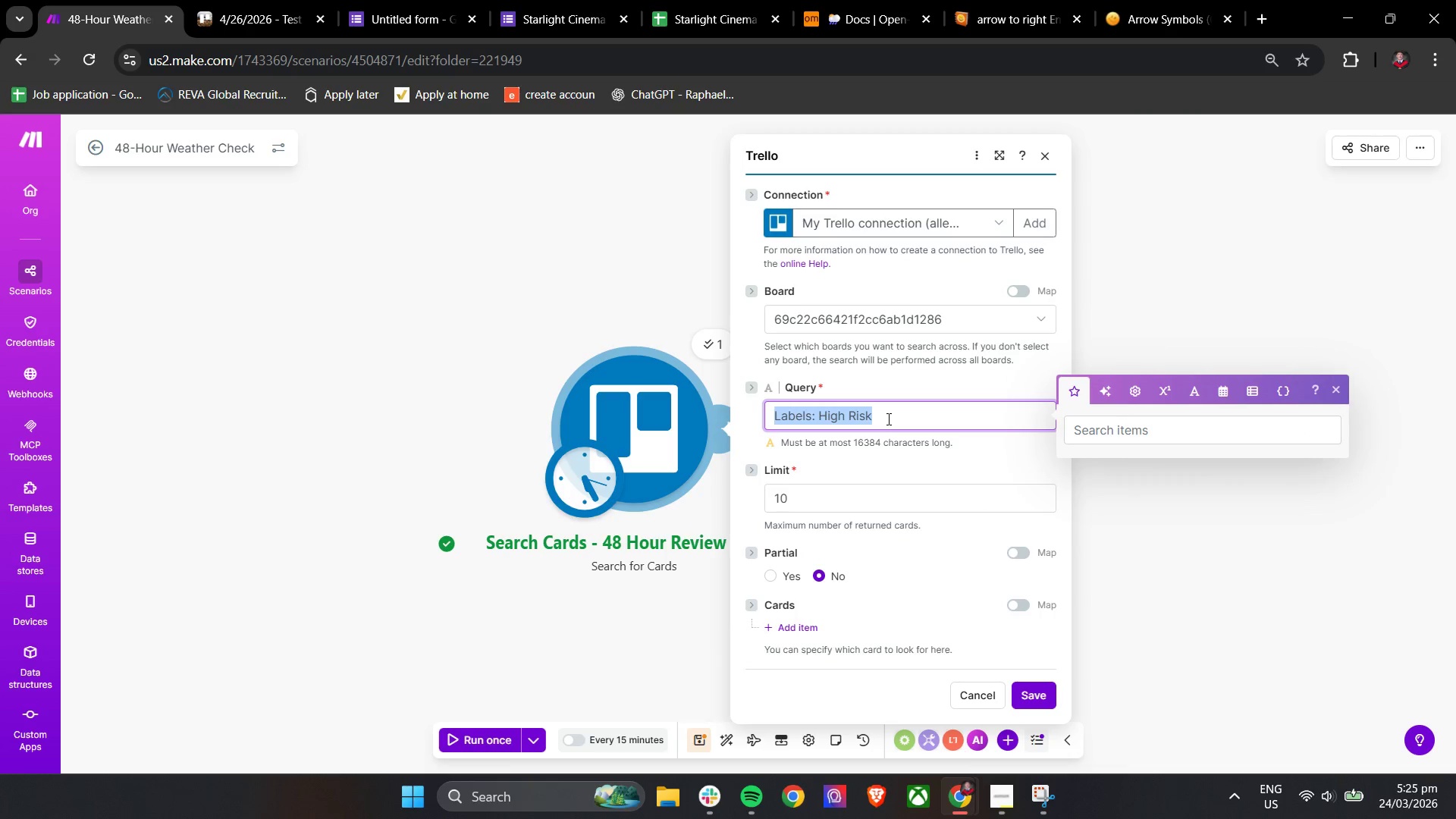 
key(Backspace)
 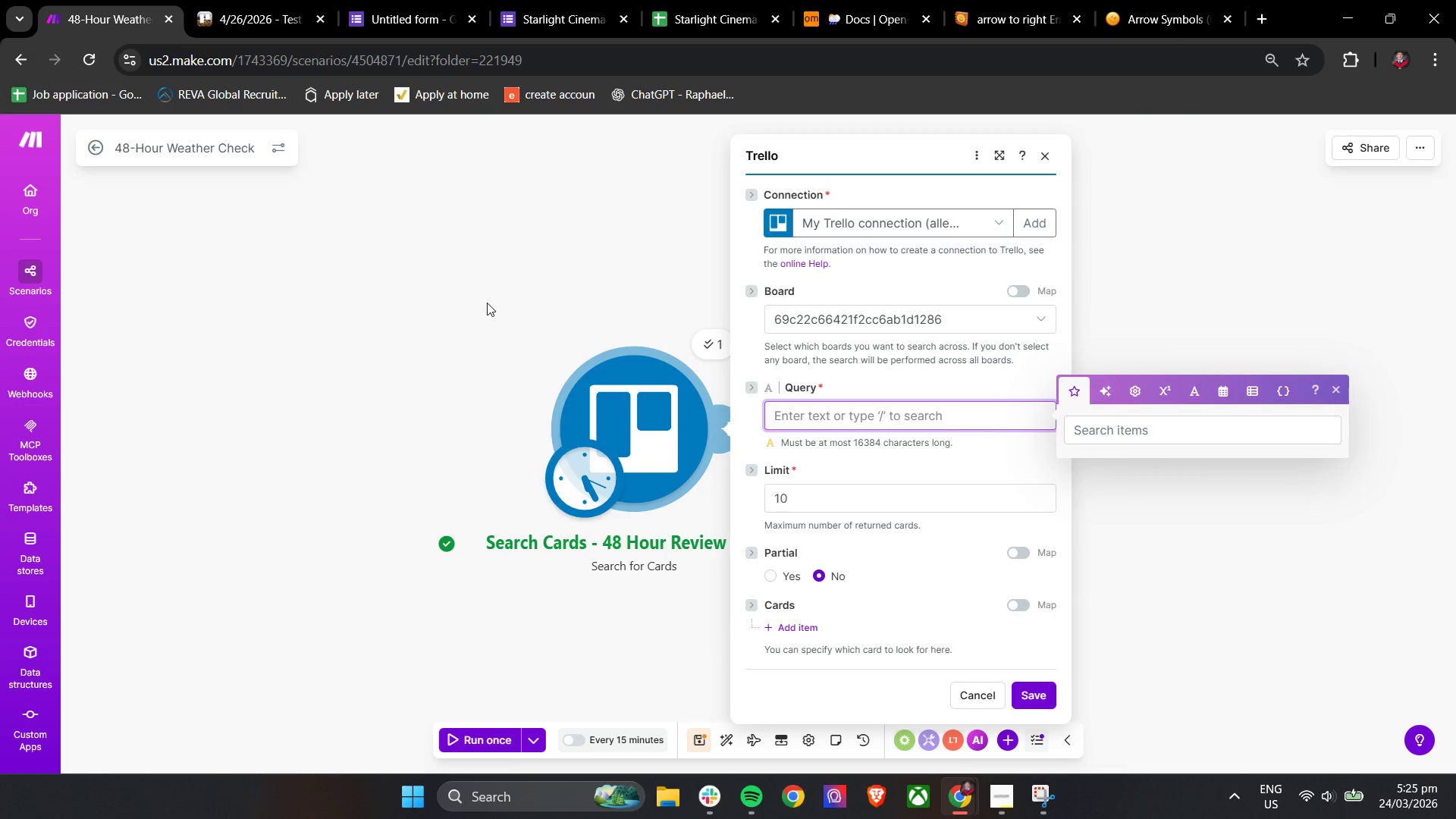 
left_click([479, 298])
 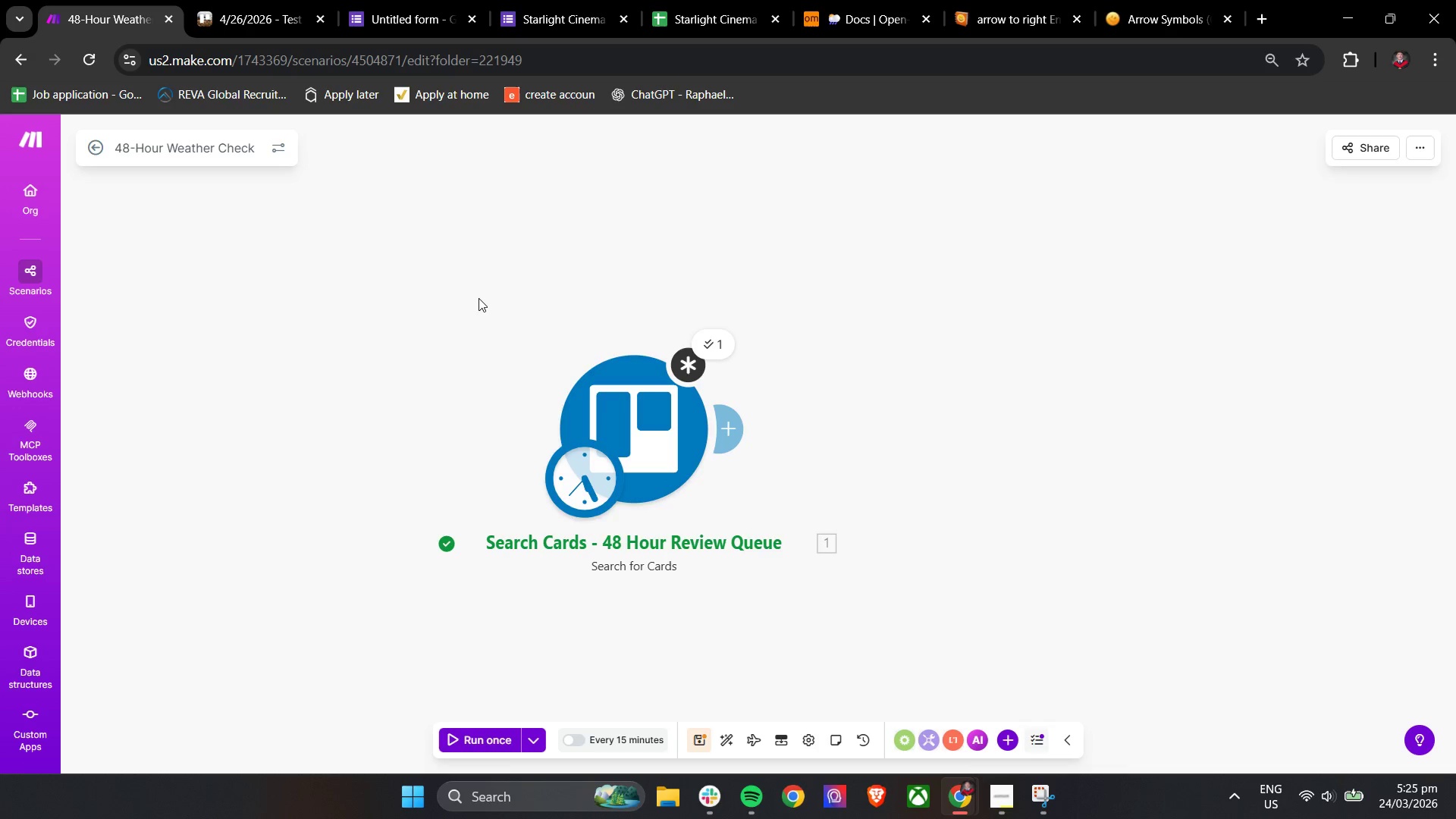 
wait(22.7)
 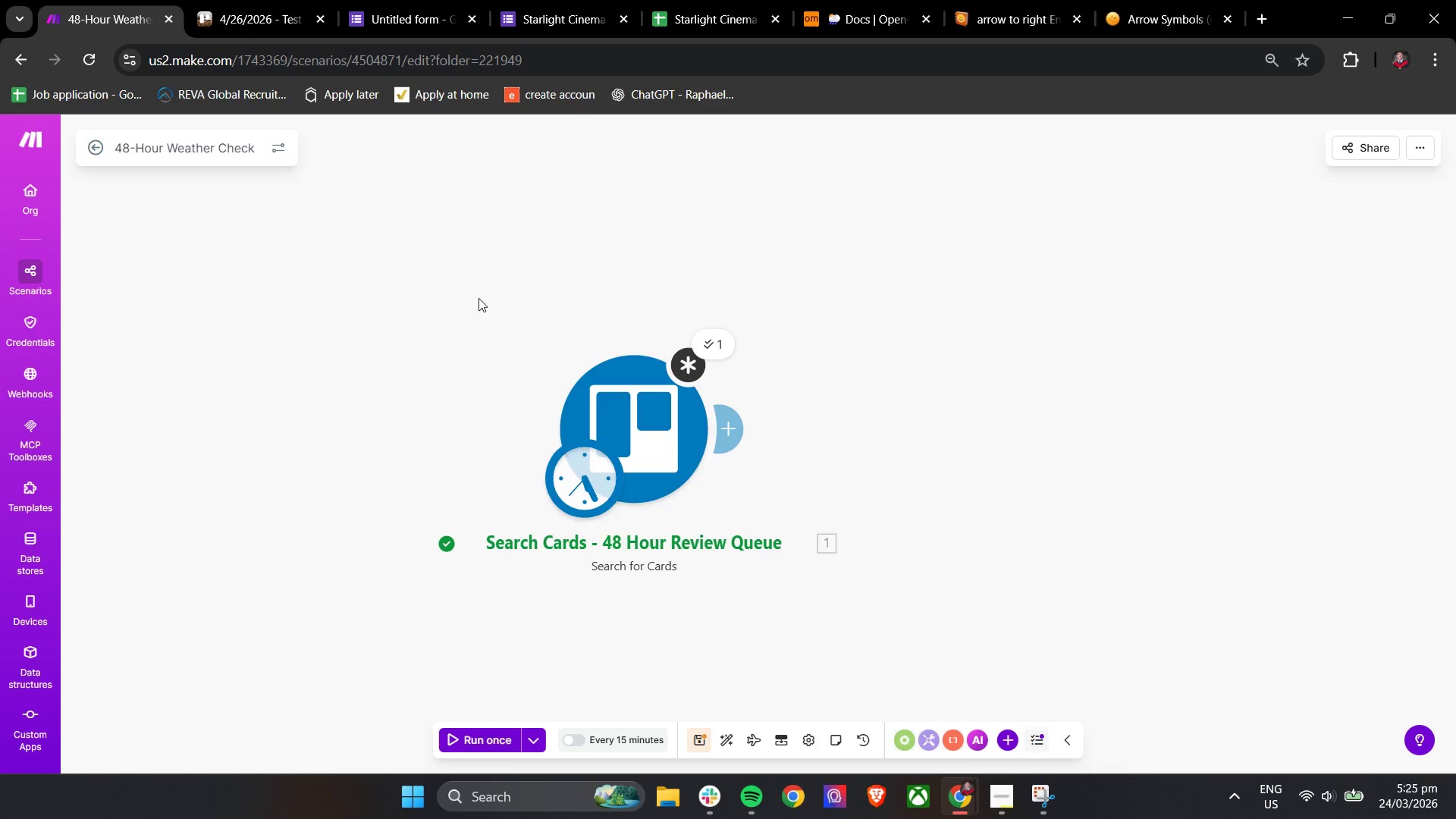 
left_click_drag(start_coordinate=[435, 416], to_coordinate=[504, 431])
 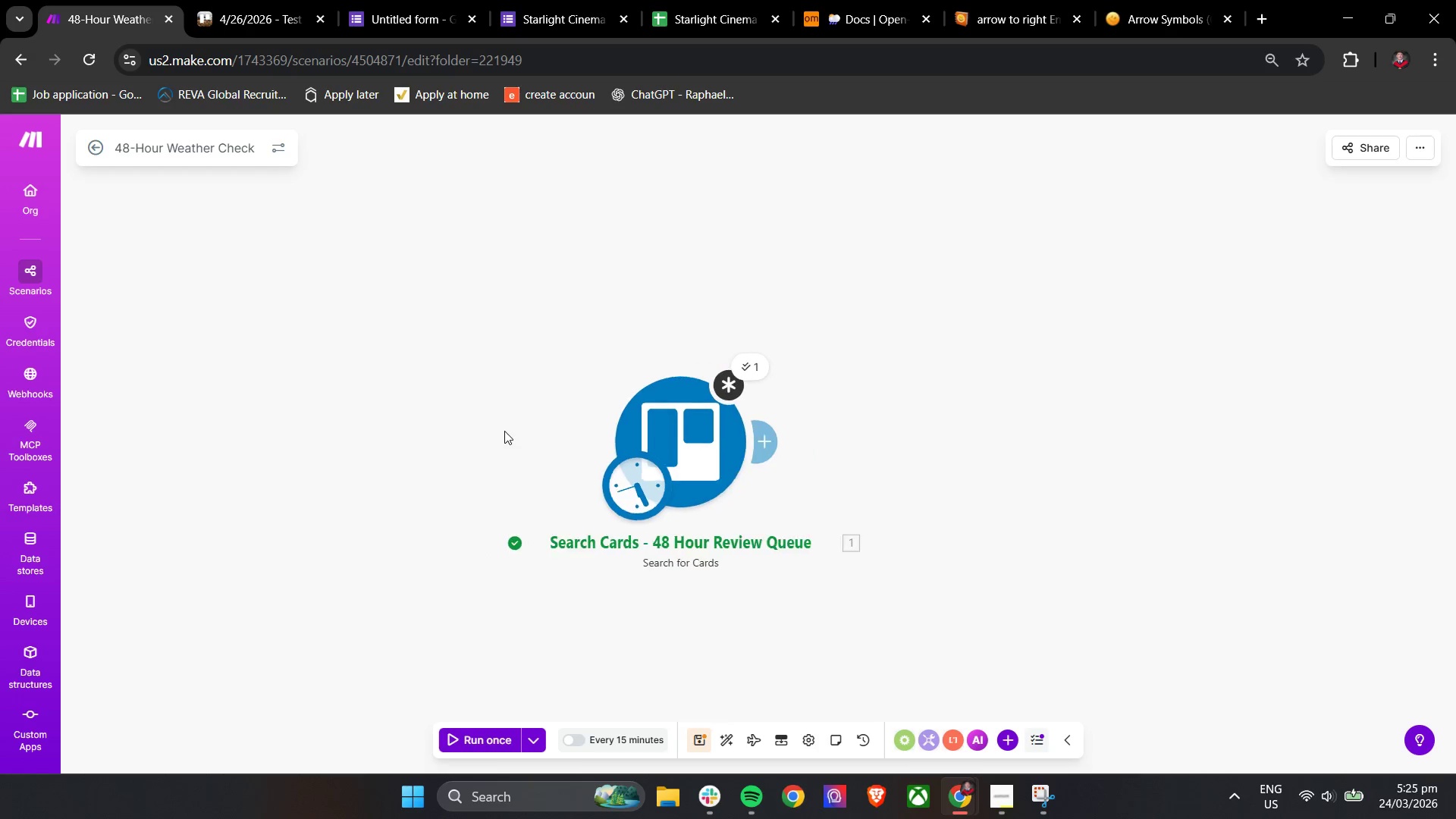 
scroll: coordinate [504, 431], scroll_direction: down, amount: 2.0
 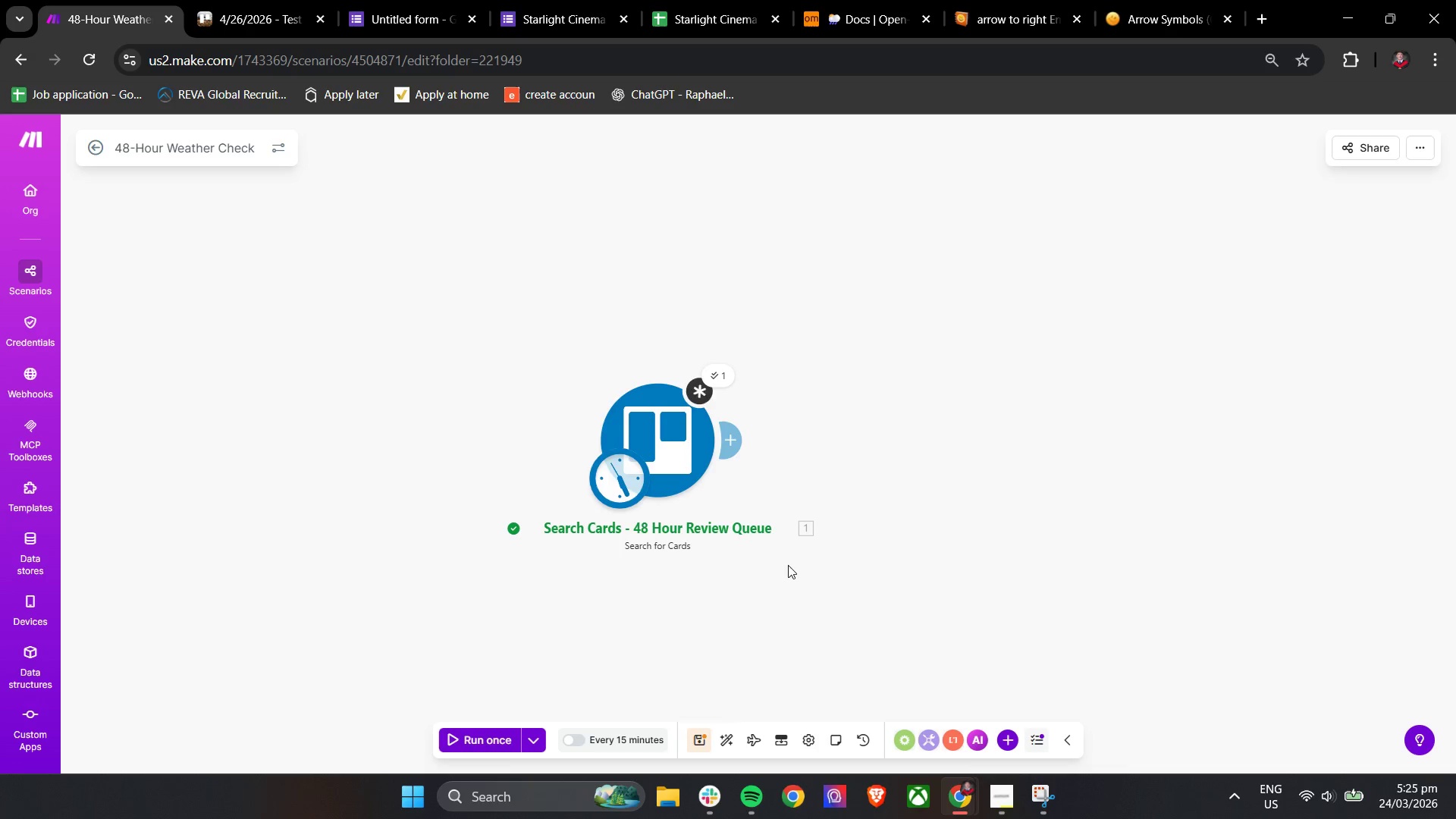 
wait(17.78)
 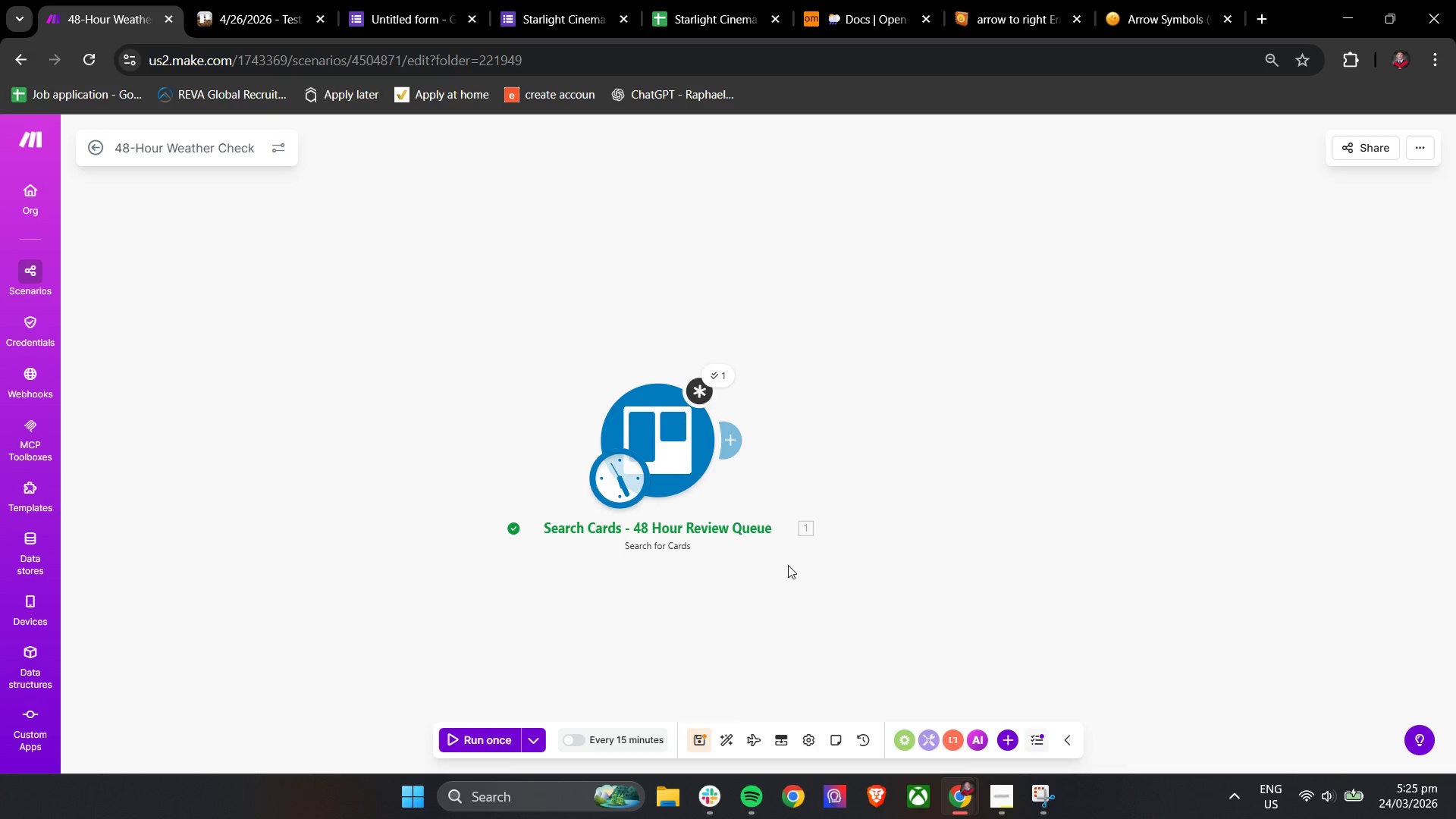 
left_click_drag(start_coordinate=[570, 586], to_coordinate=[606, 586])
 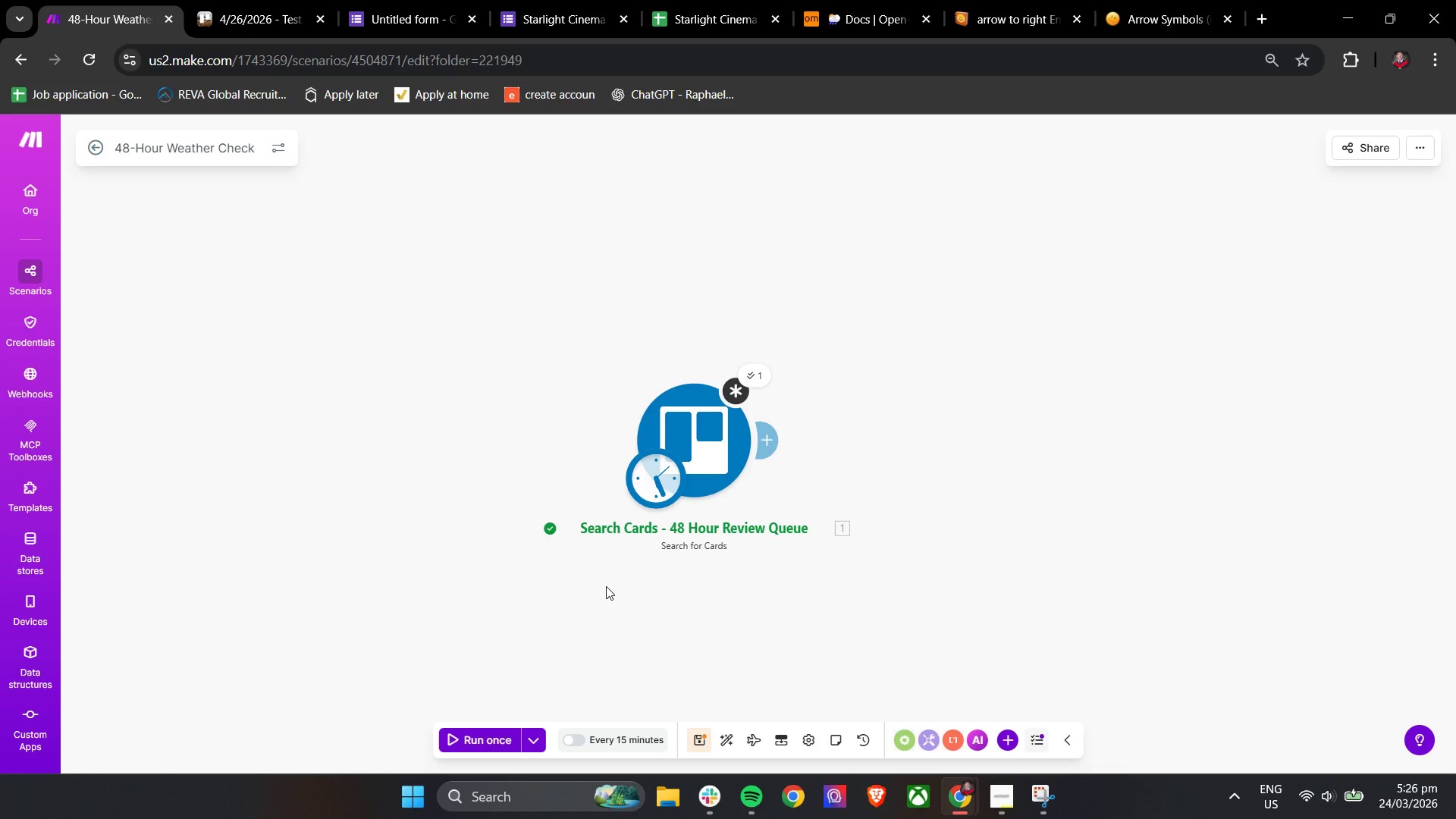 
wait(12.06)
 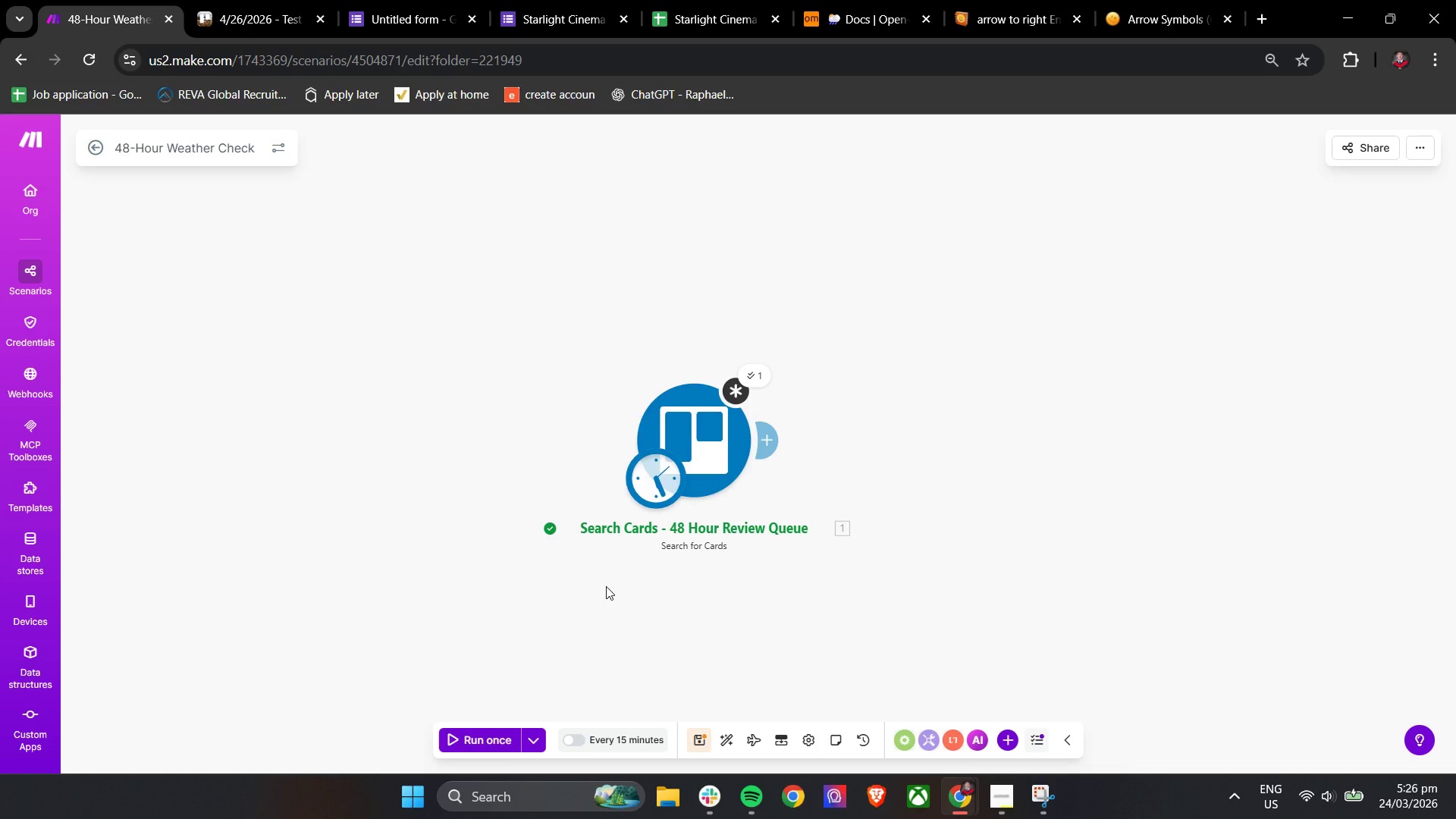 
left_click([256, 0])
 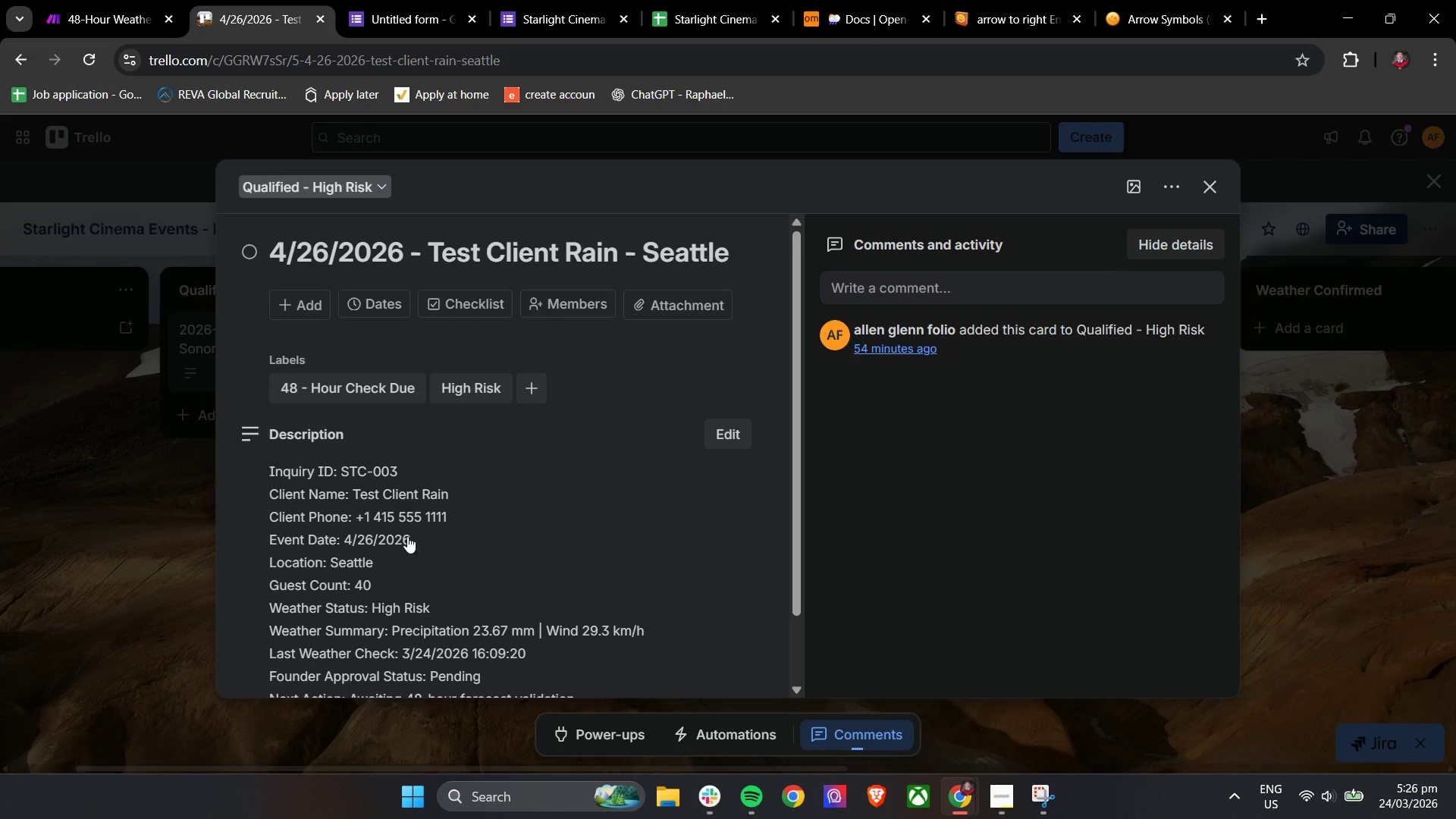 
scroll: coordinate [442, 531], scroll_direction: down, amount: 4.0
 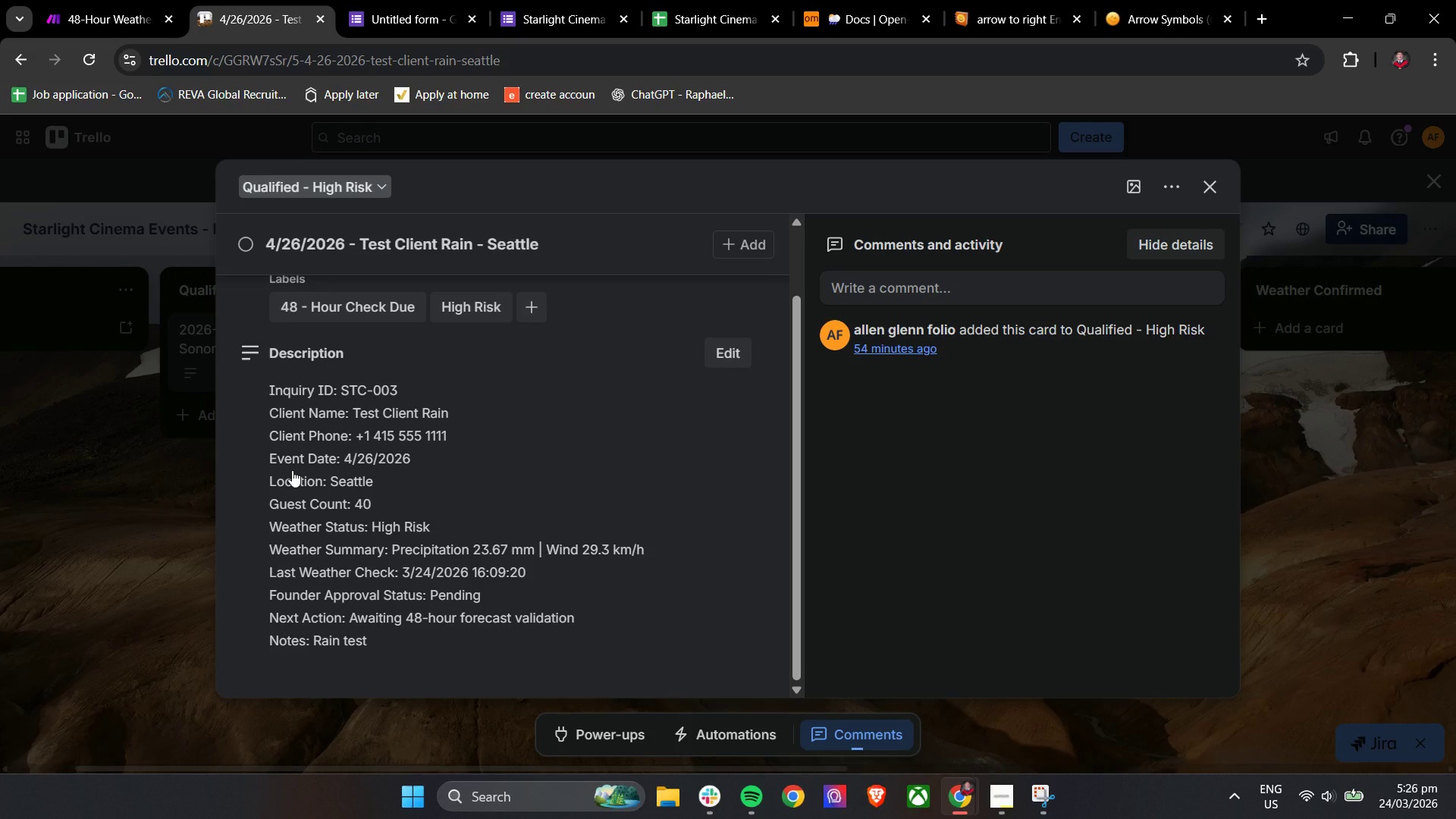 
wait(8.28)
 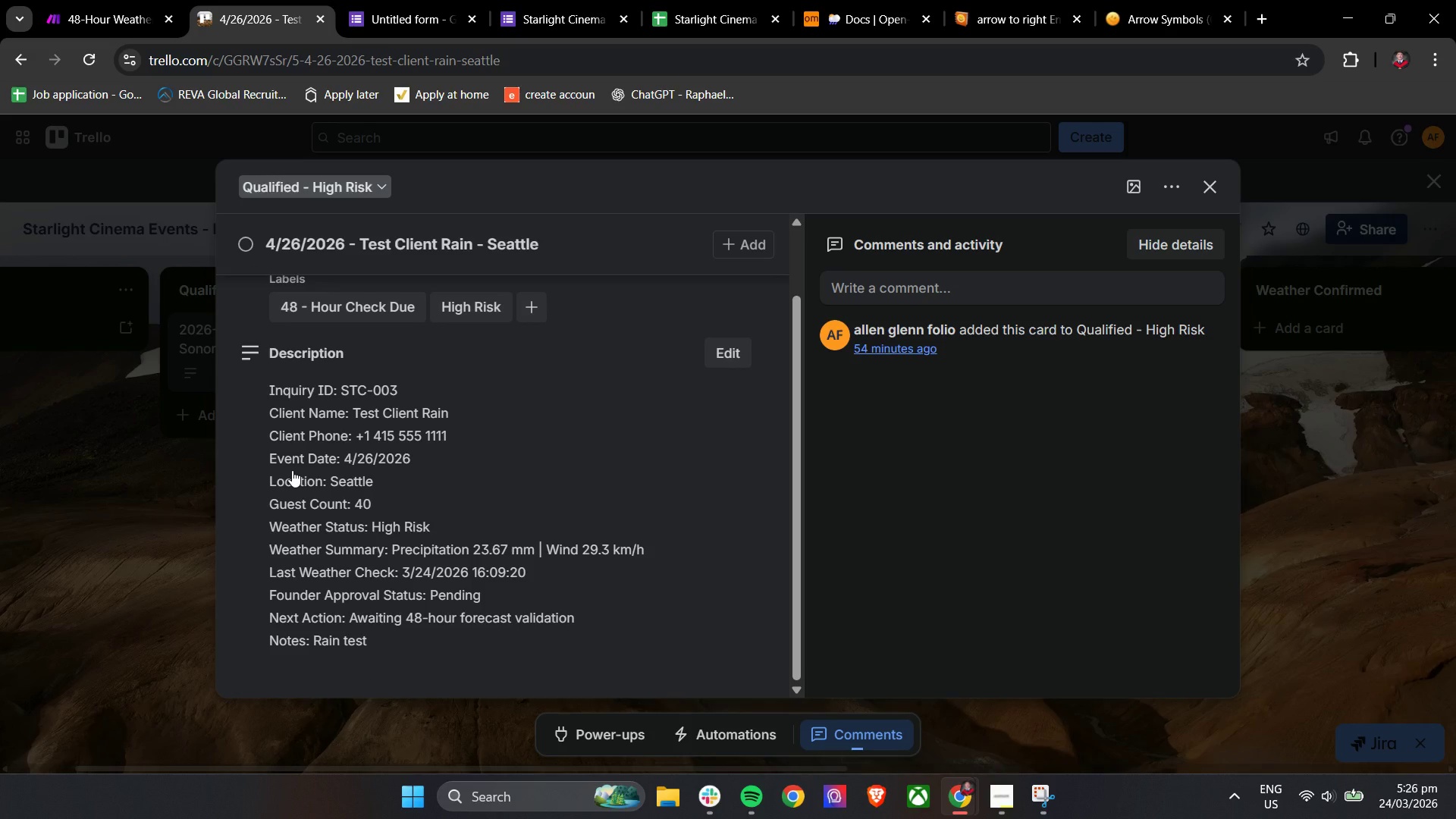 
left_click([726, 359])
 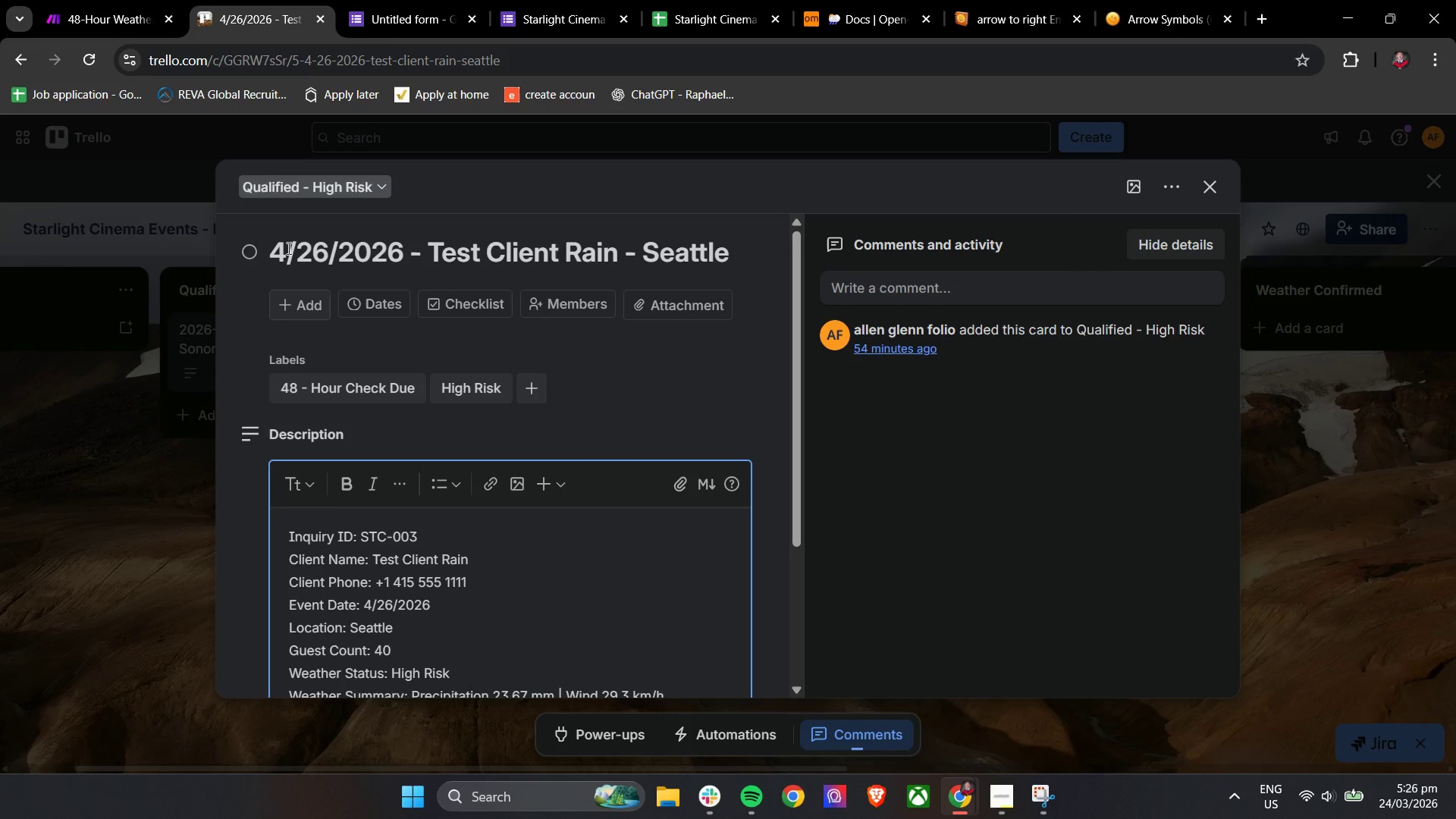 
left_click([97, 0])
 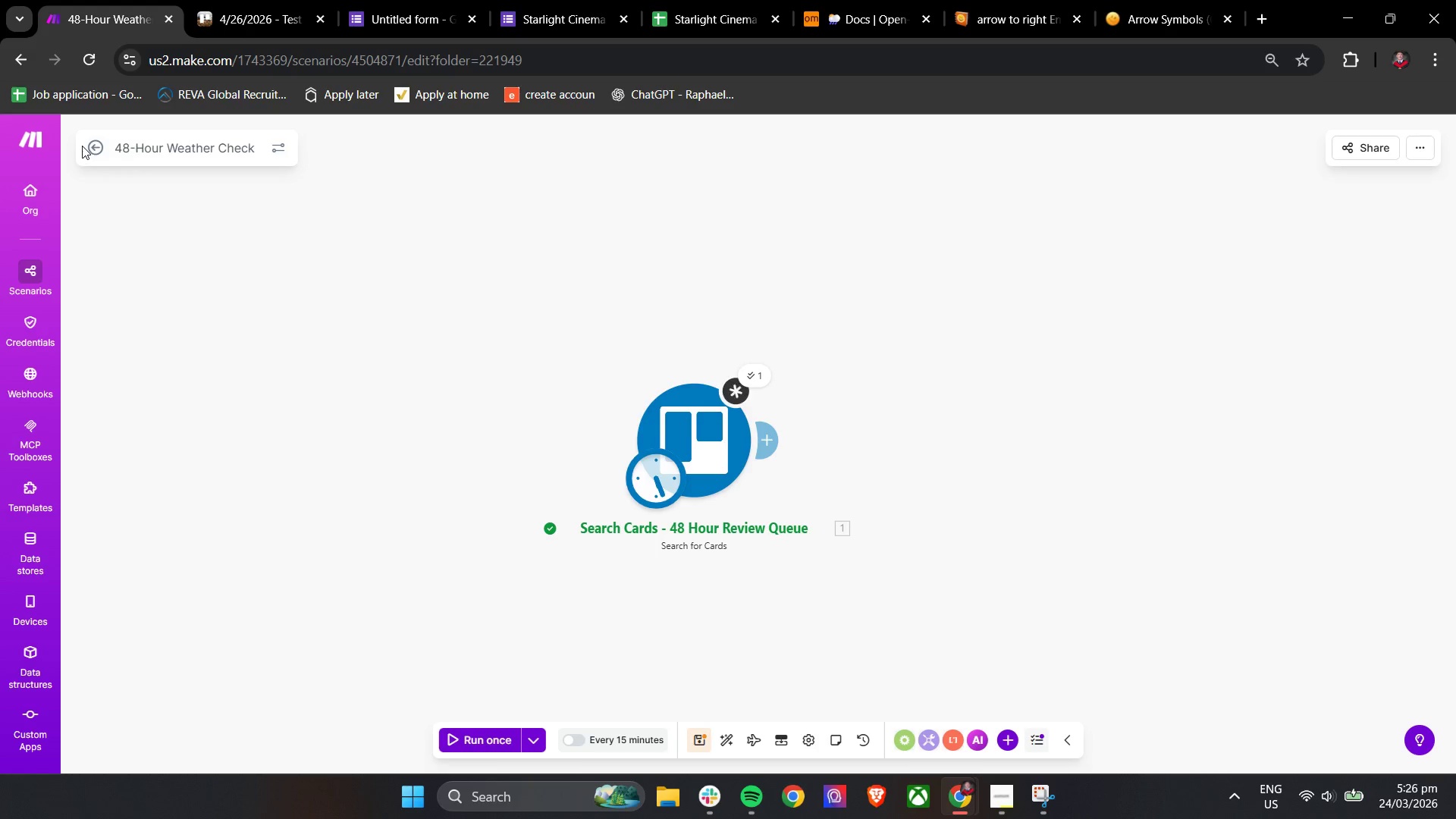 
double_click([99, 149])
 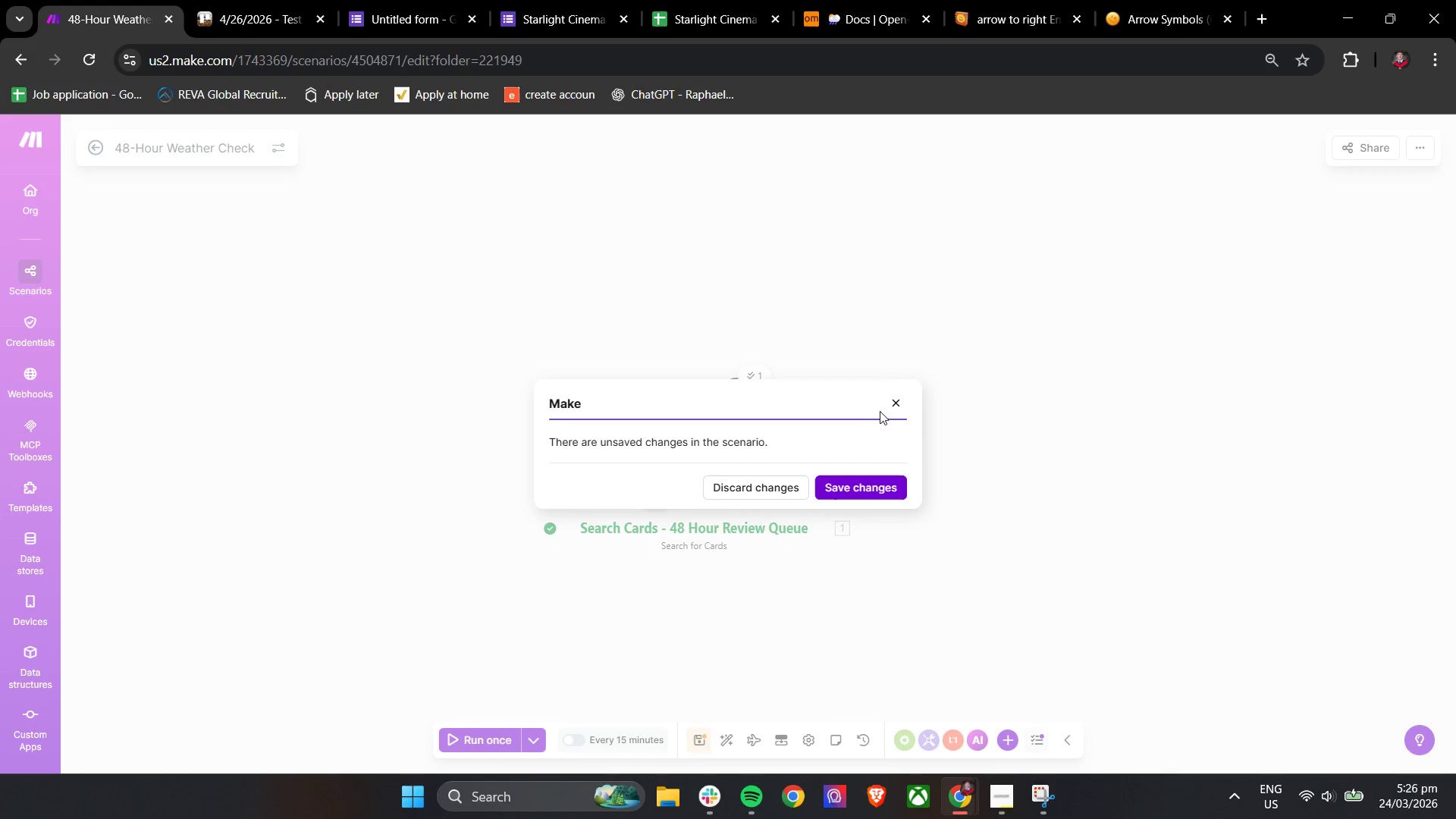 
left_click([893, 398])
 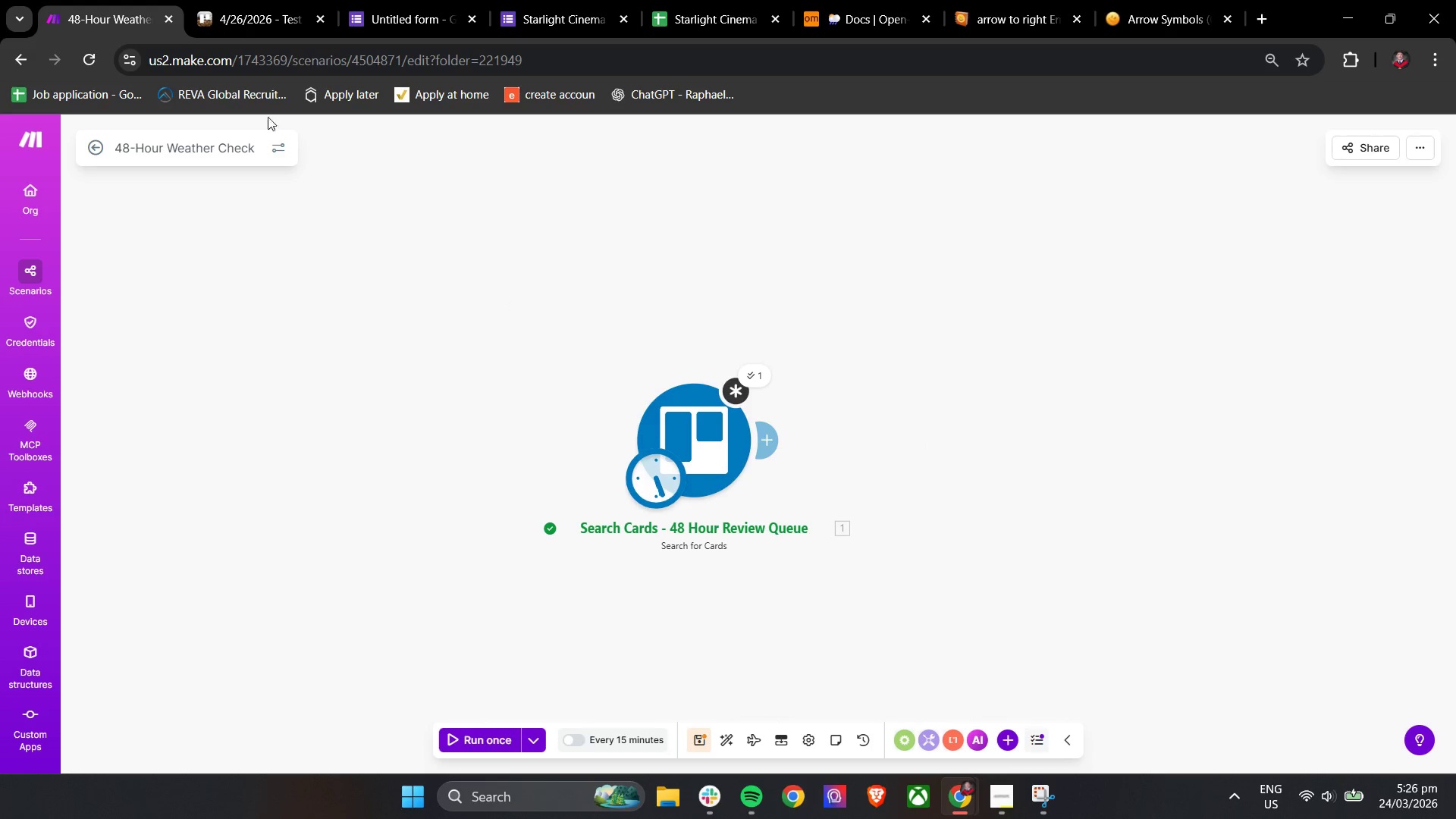 
left_click([243, 0])
 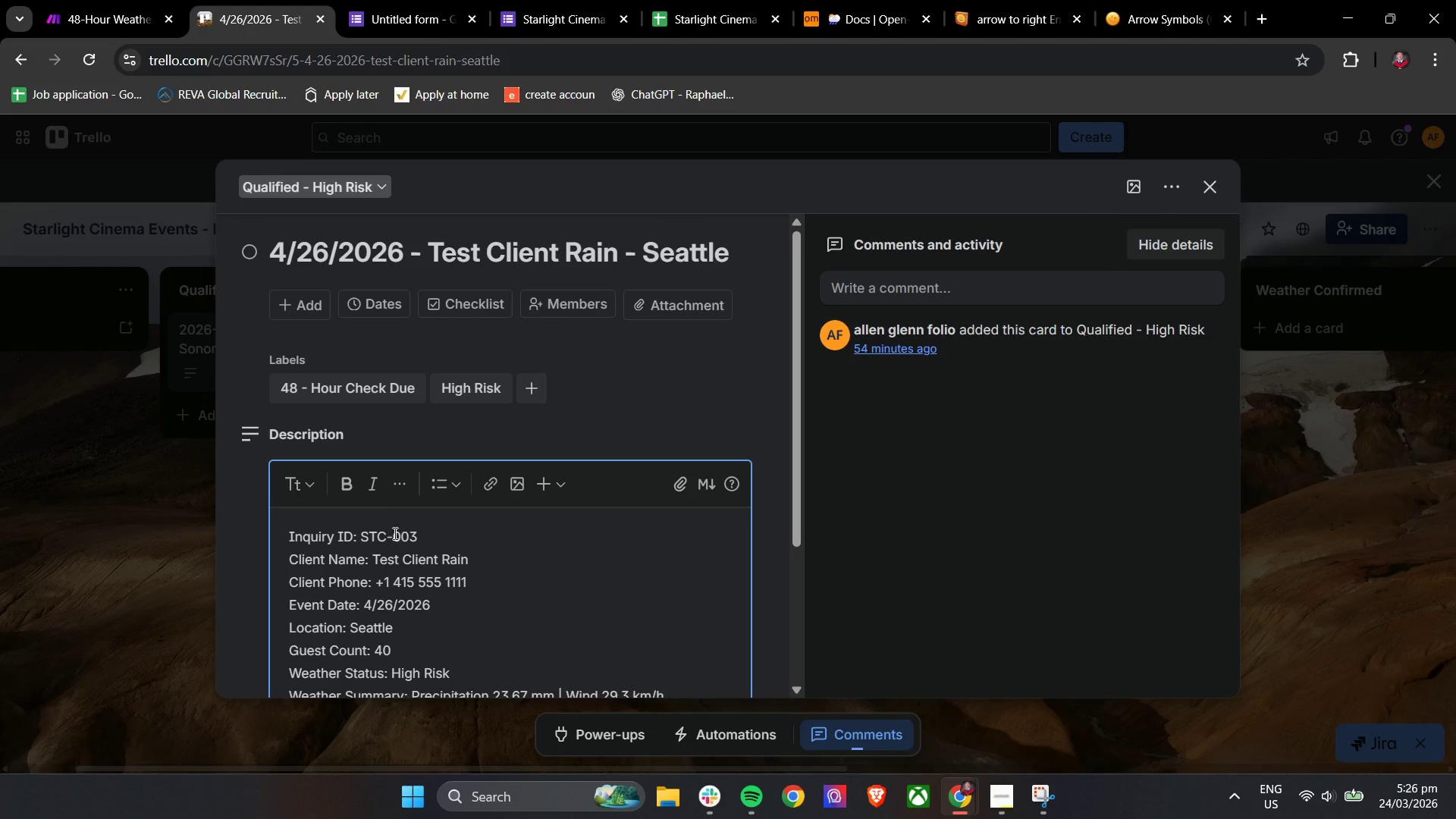 
scroll: coordinate [388, 560], scroll_direction: down, amount: 4.0
 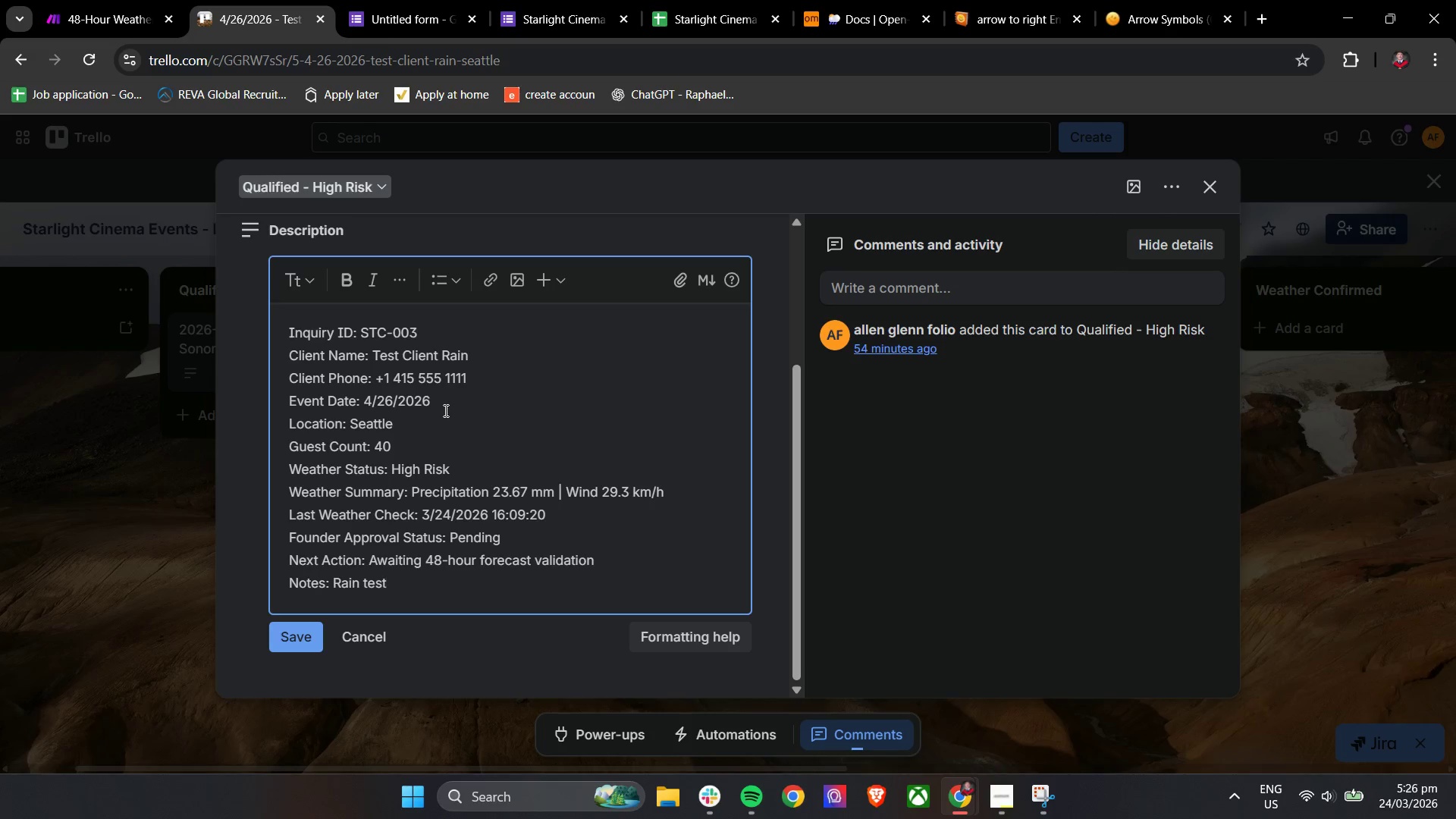 
wait(7.14)
 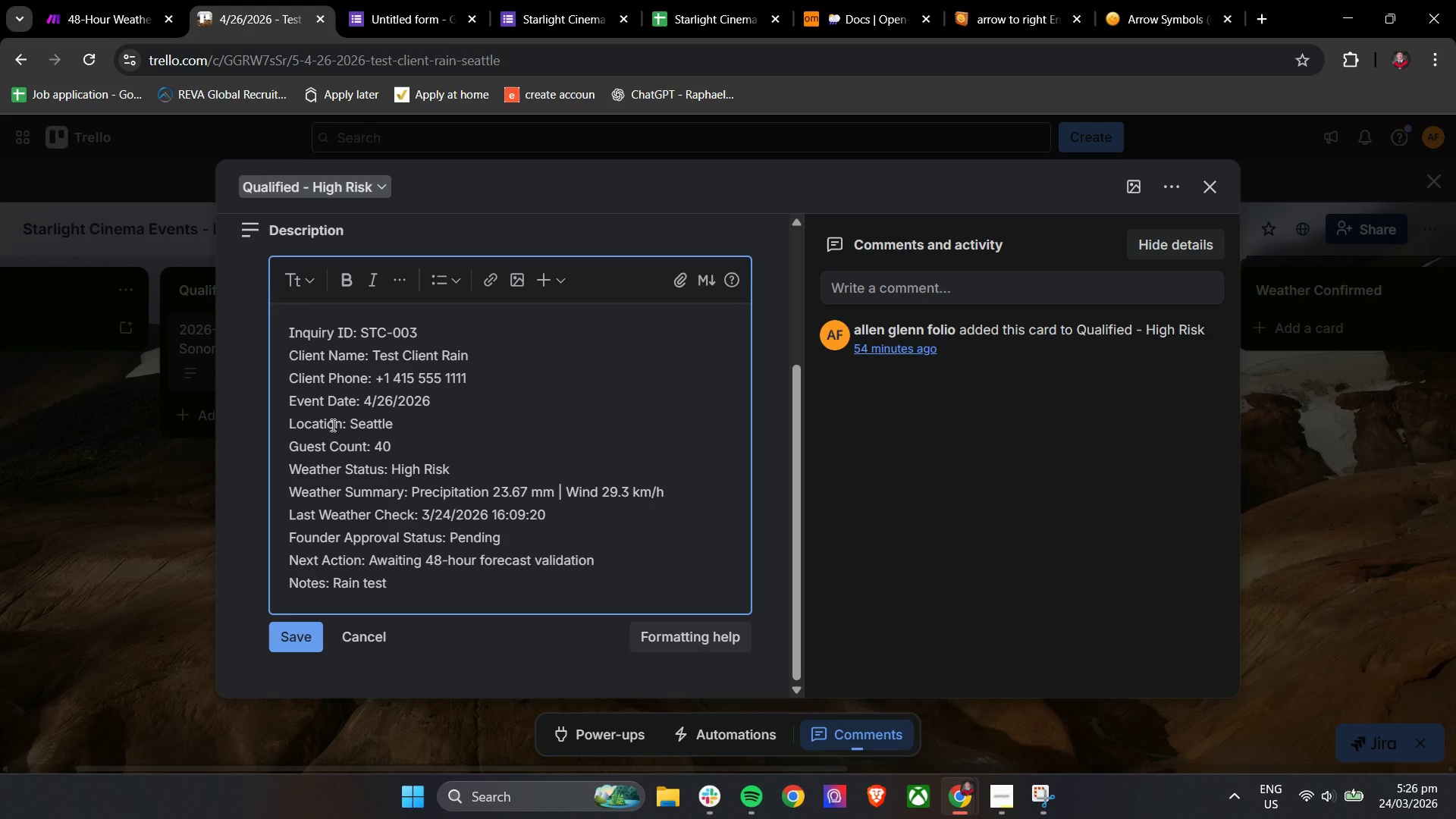 
left_click([571, 510])
 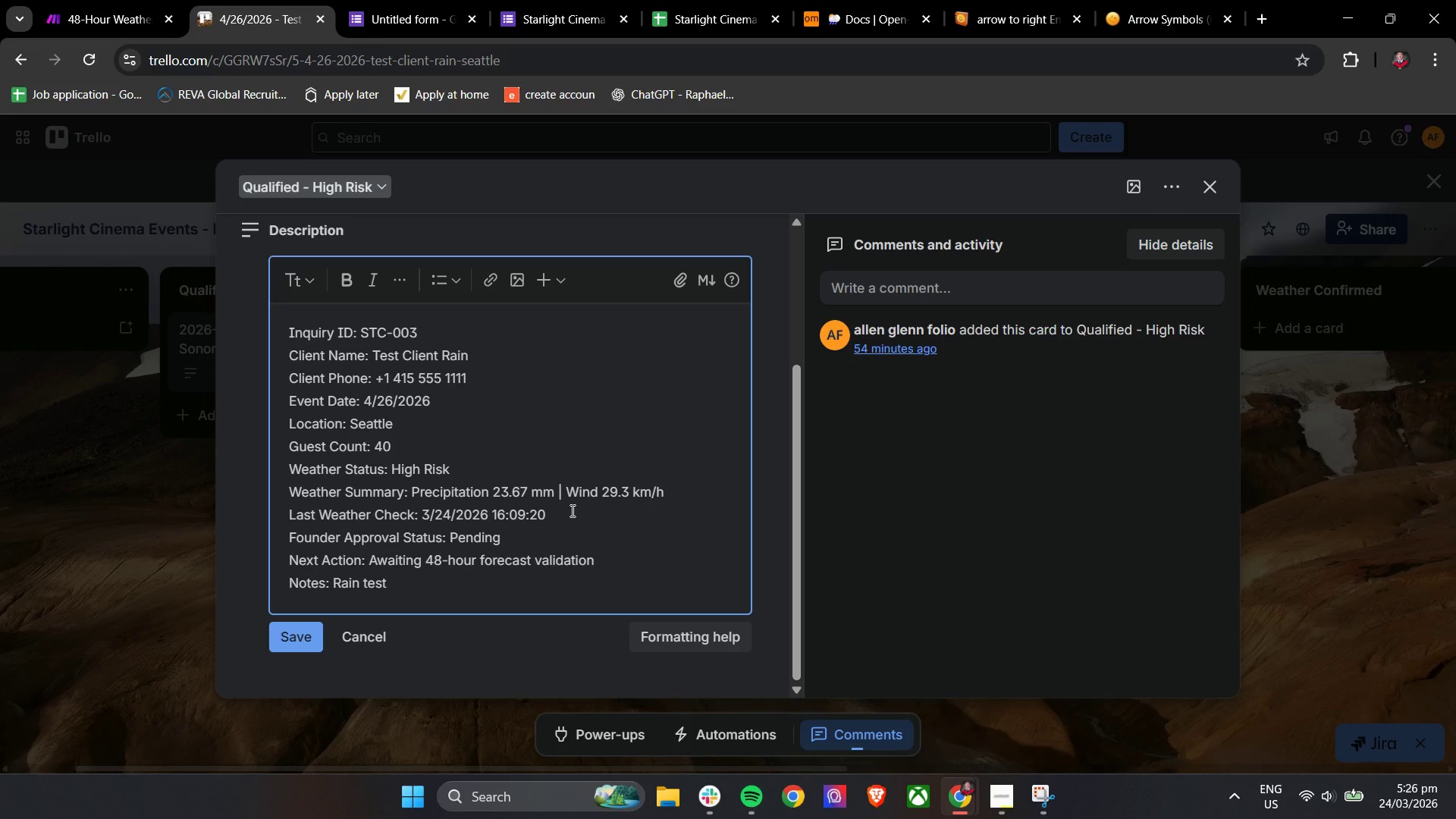 
key(Enter)
 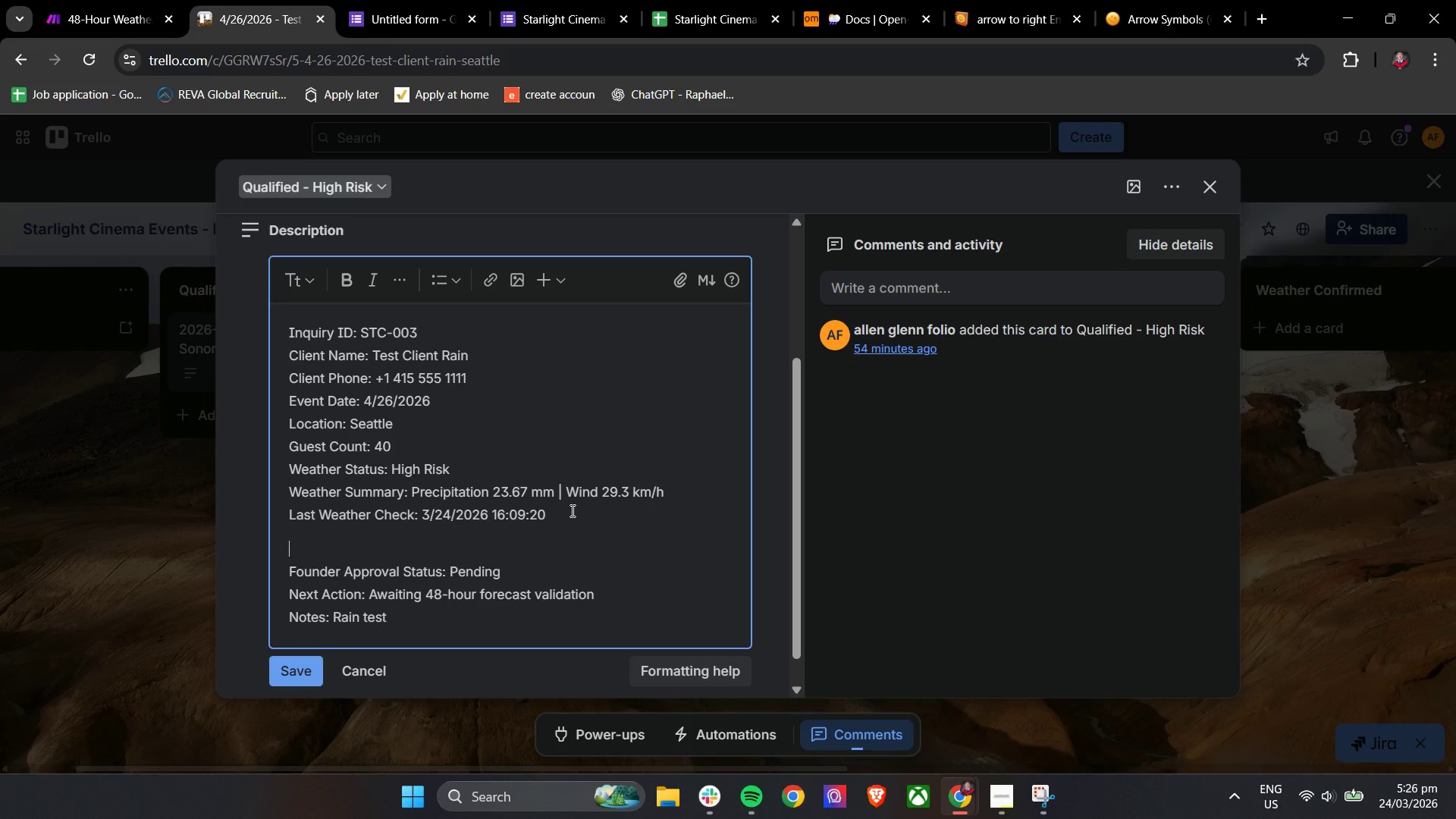 
key(Shift+ShiftLeft)
 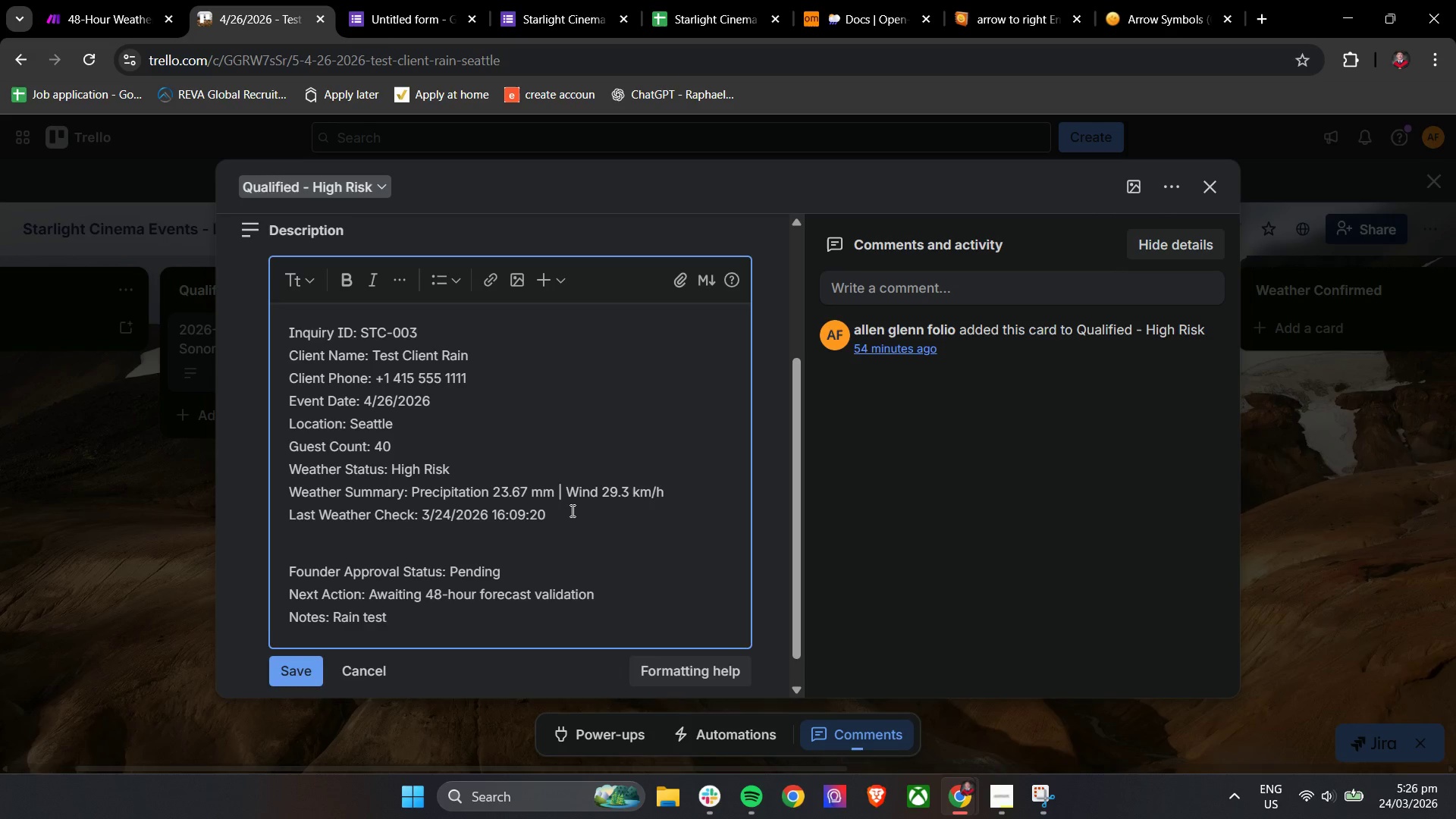 
key(Backspace)
 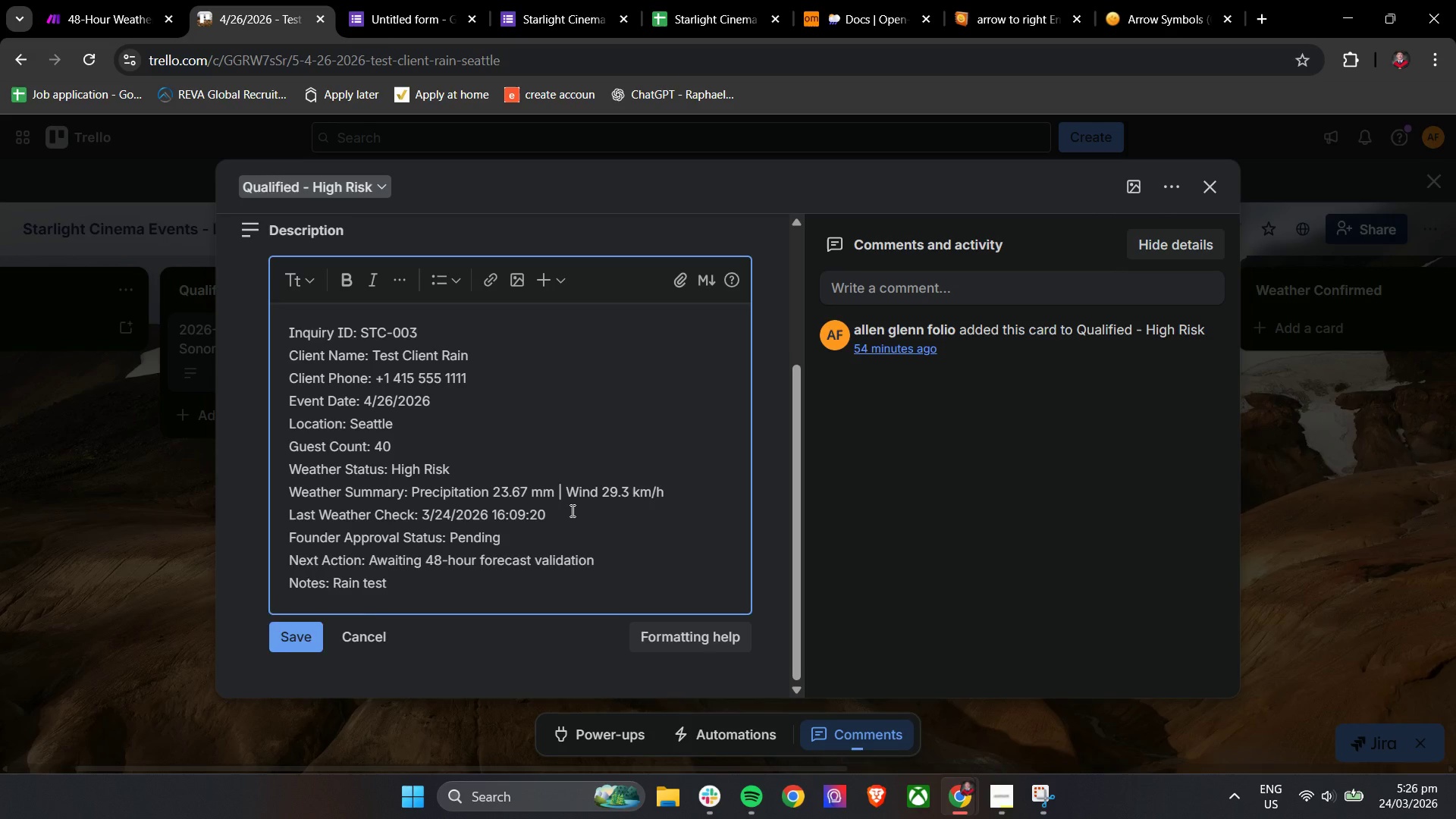 
key(Enter)
 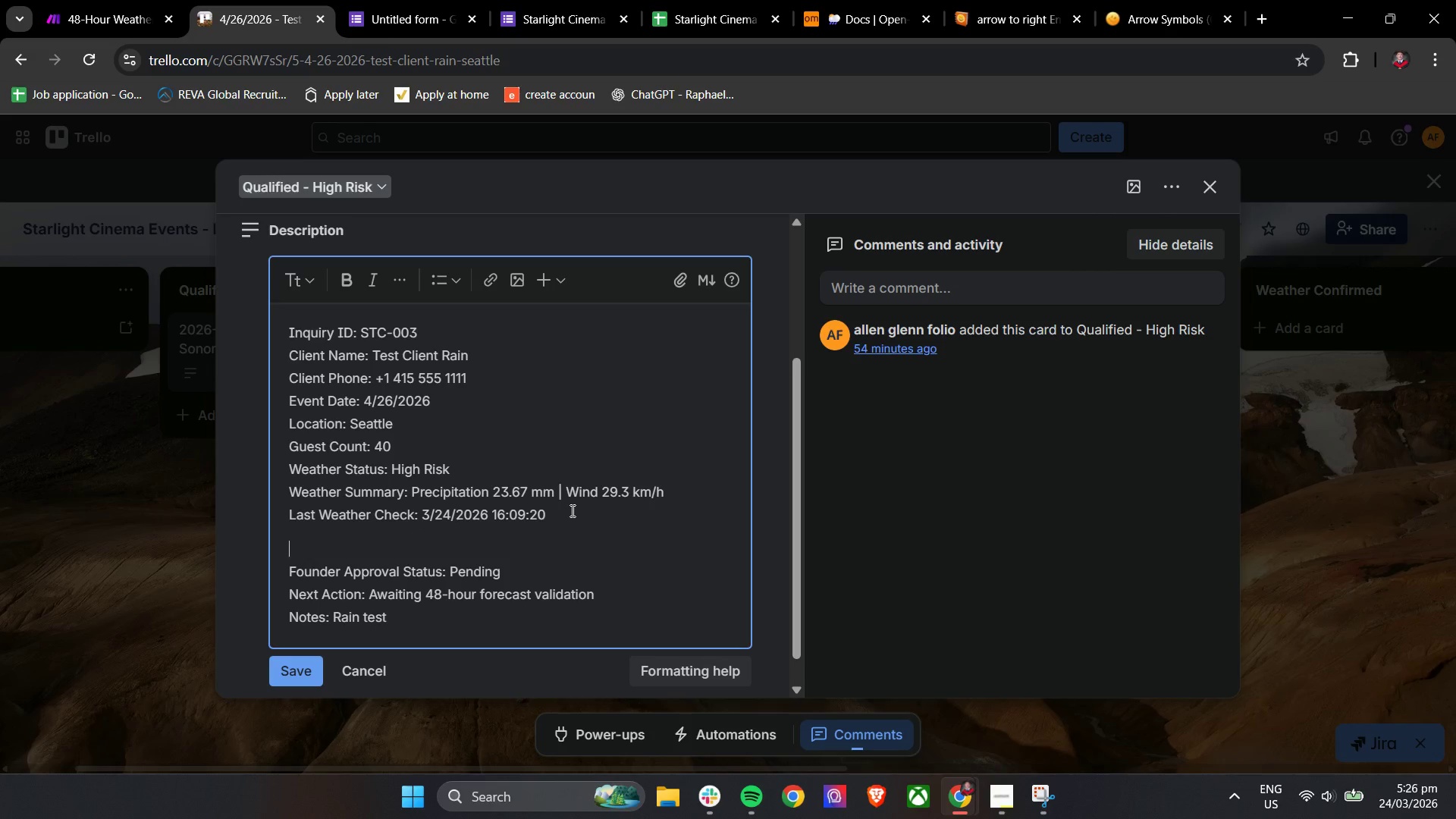 
key(Shift+D)
 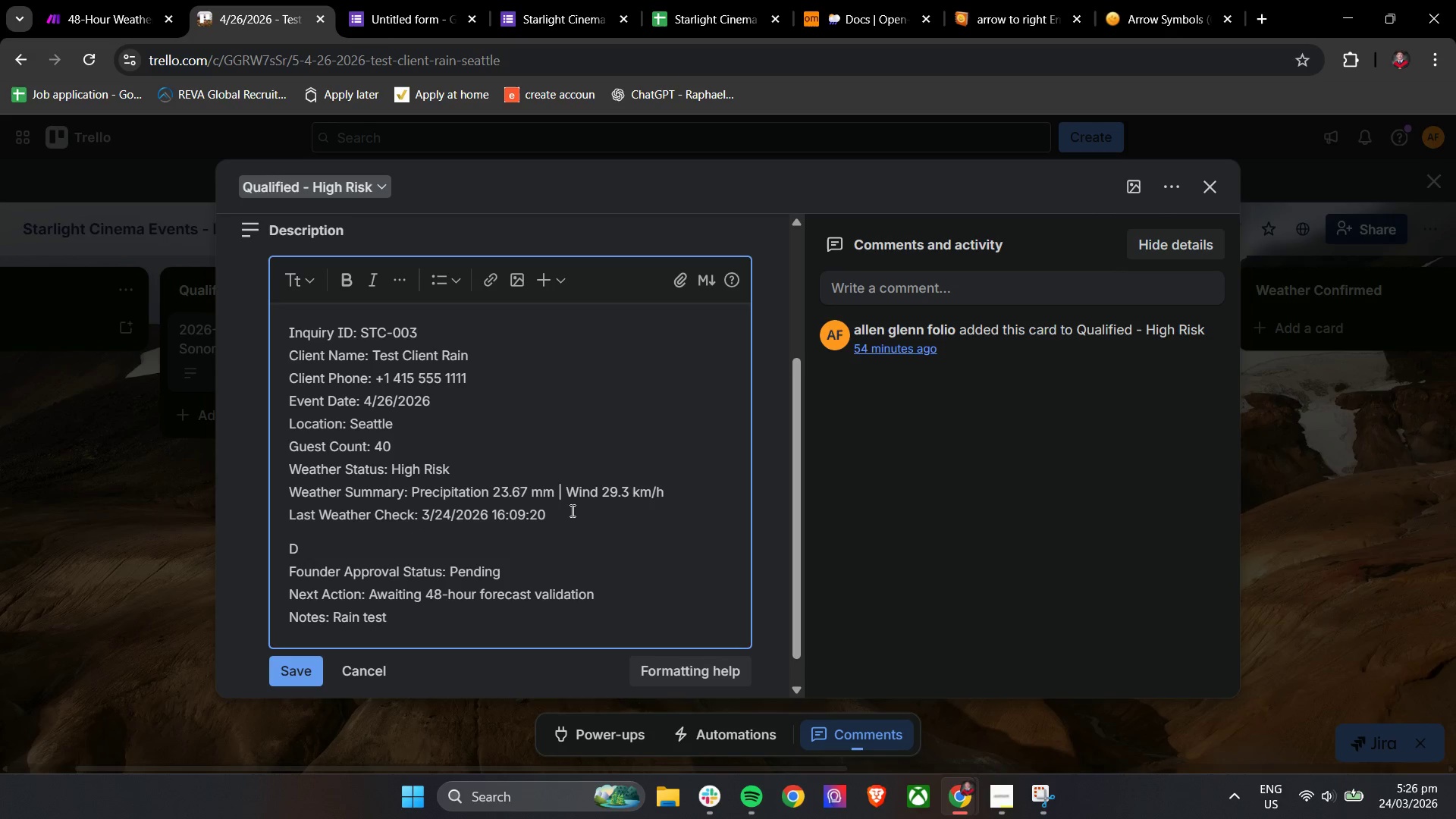 
key(Backspace)
 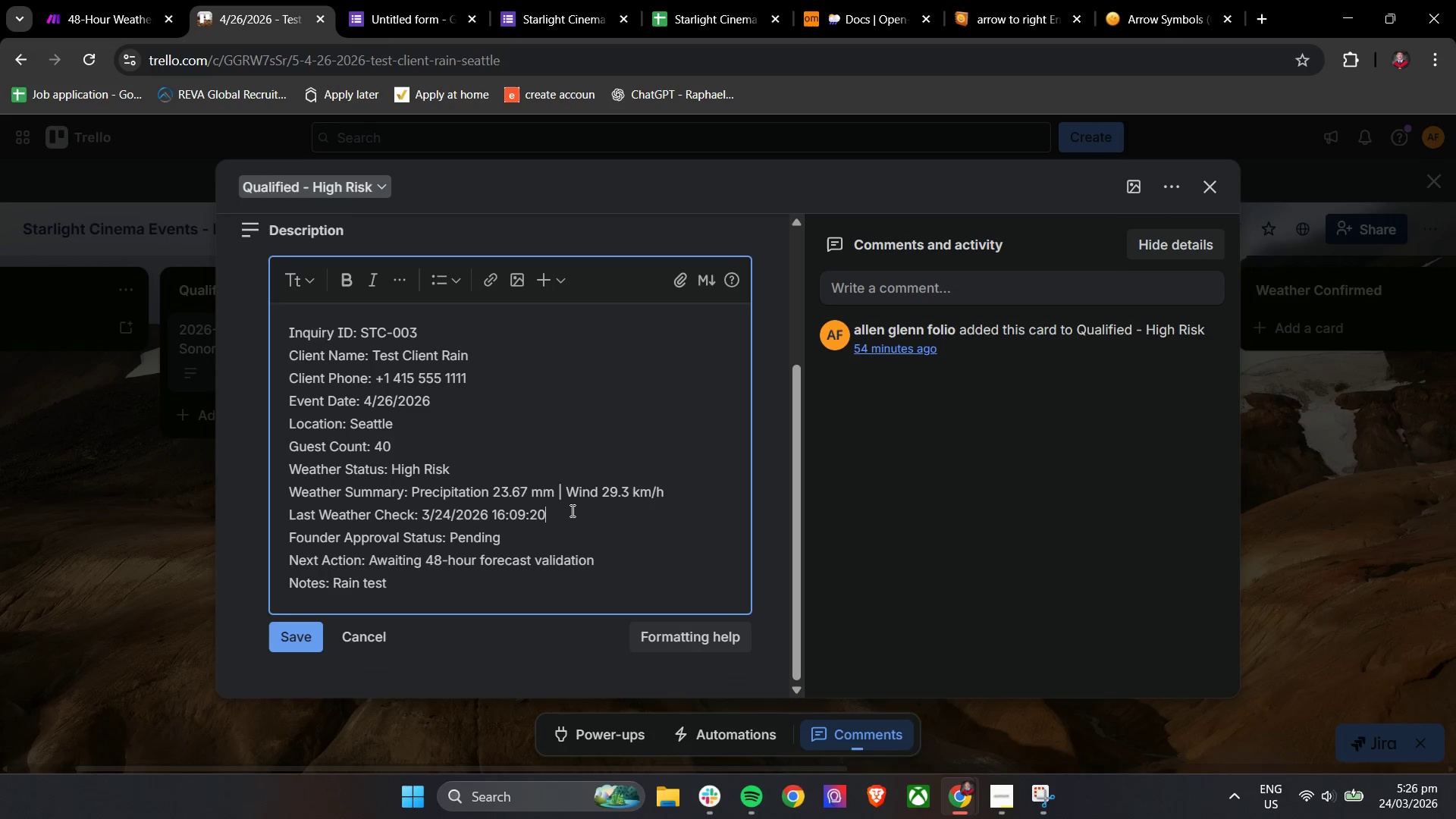 
key(Backspace)
 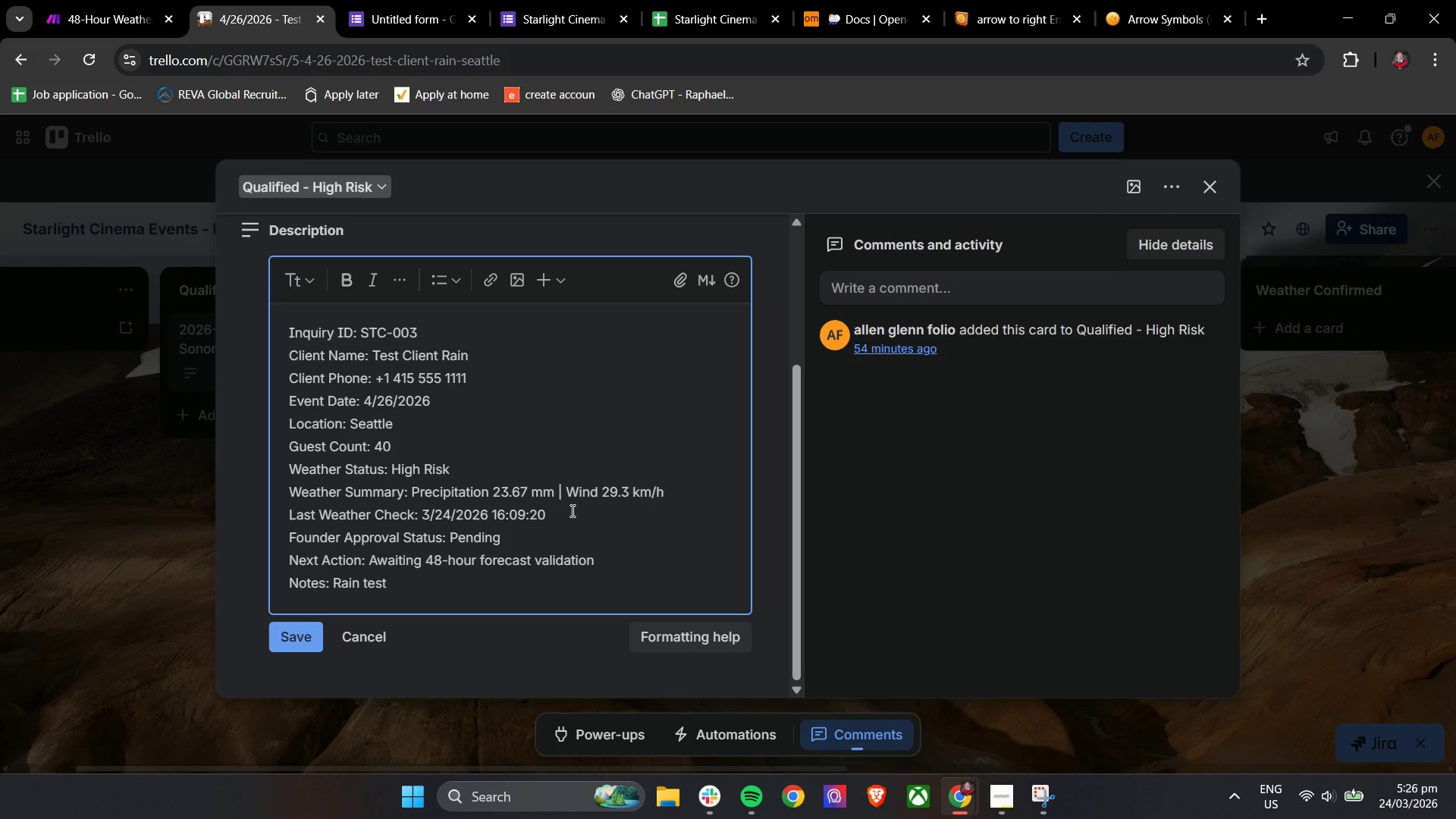 
key(ArrowDown)
 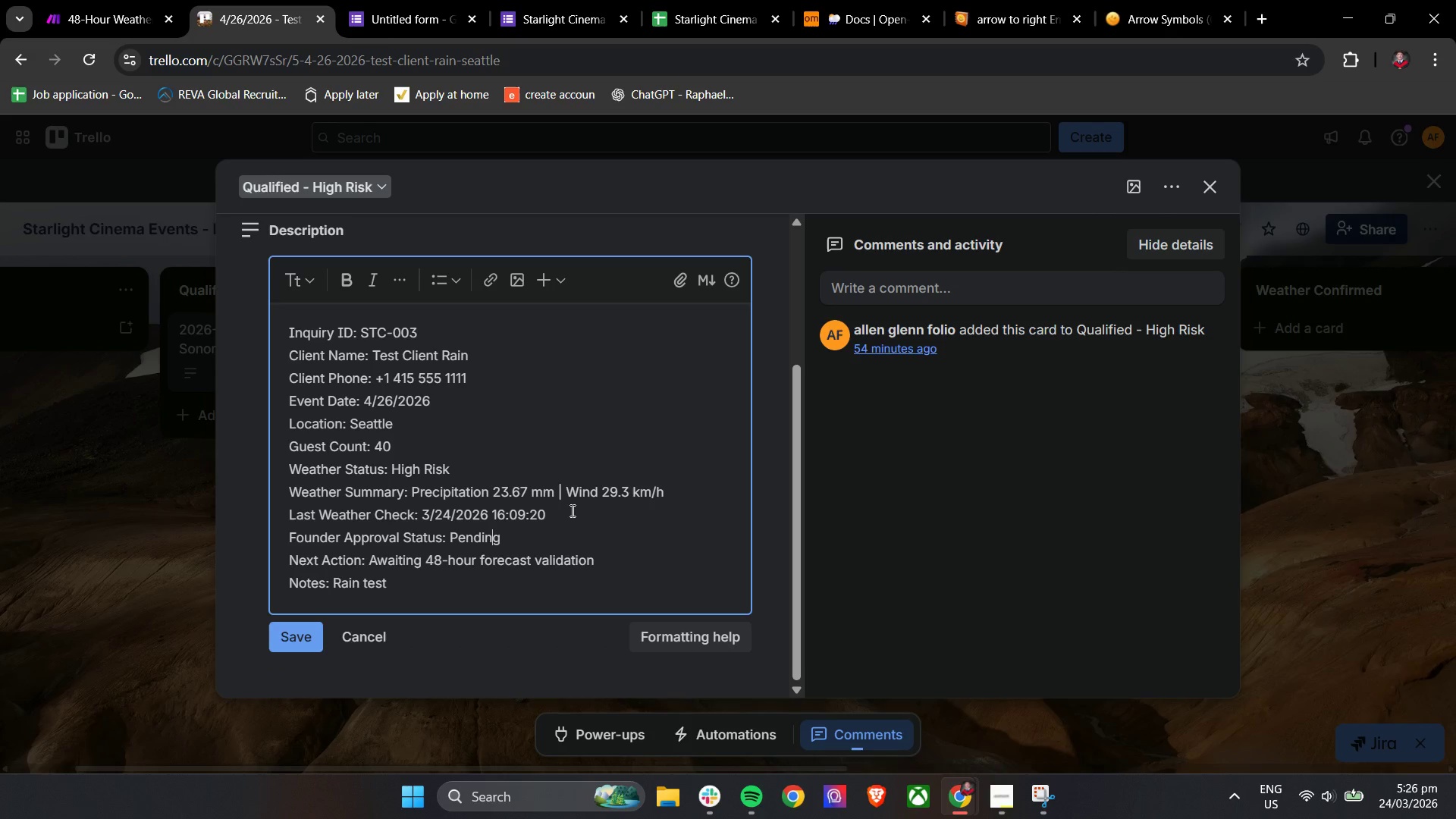 
hold_key(key=ArrowLeft, duration=1.5)
 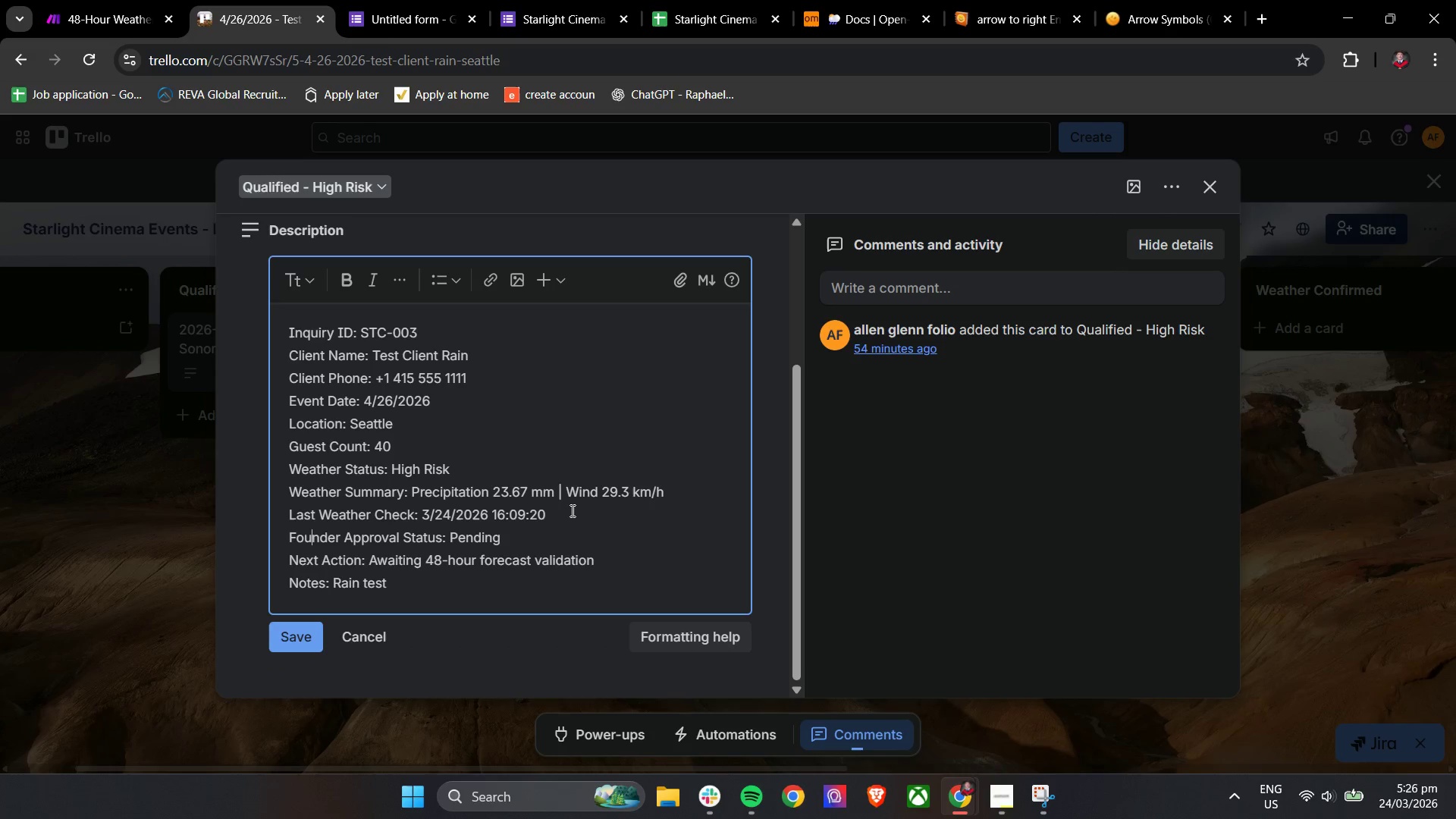 
key(ArrowLeft)
 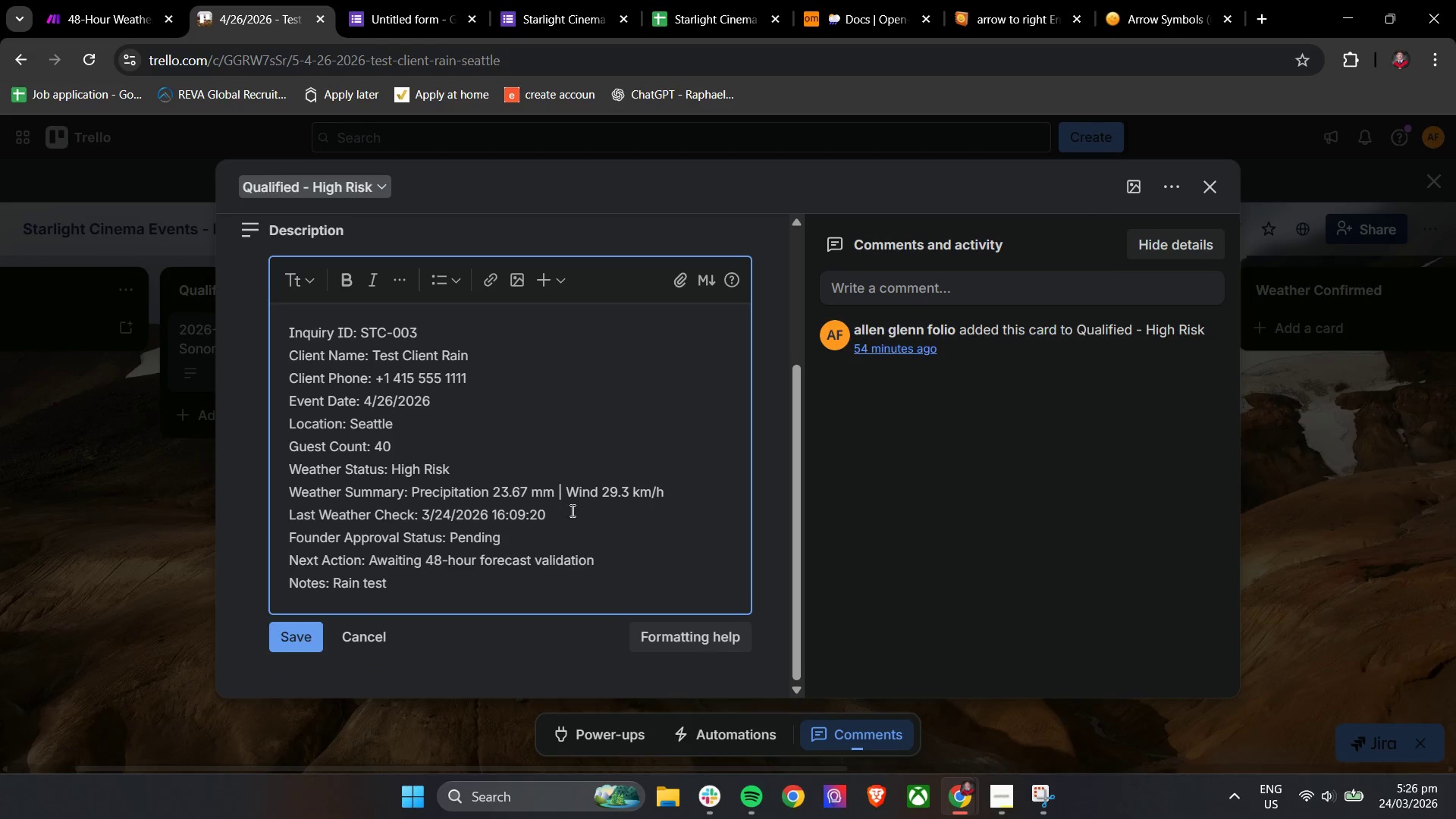 
key(Enter)
 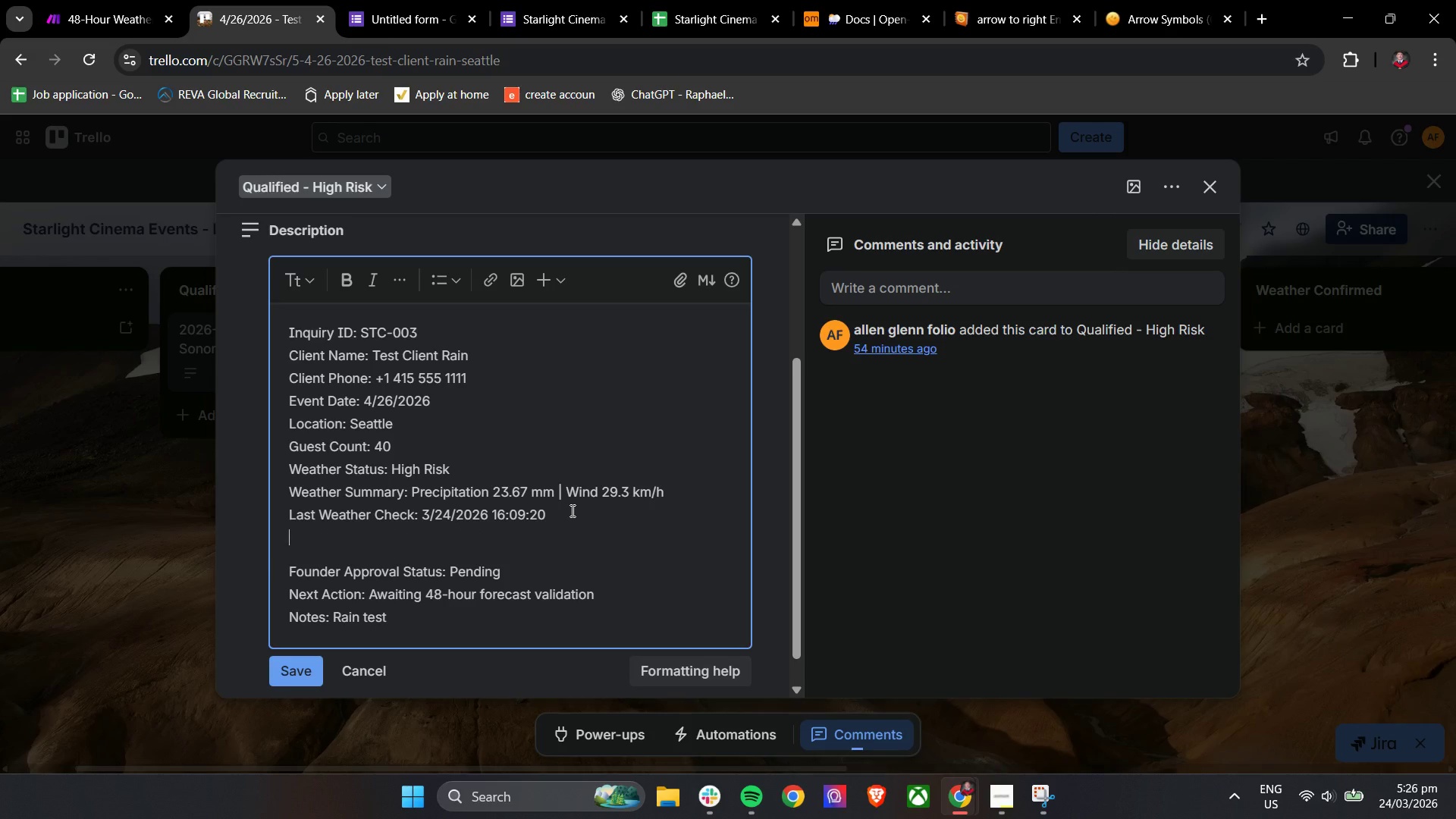 
key(ArrowUp)
 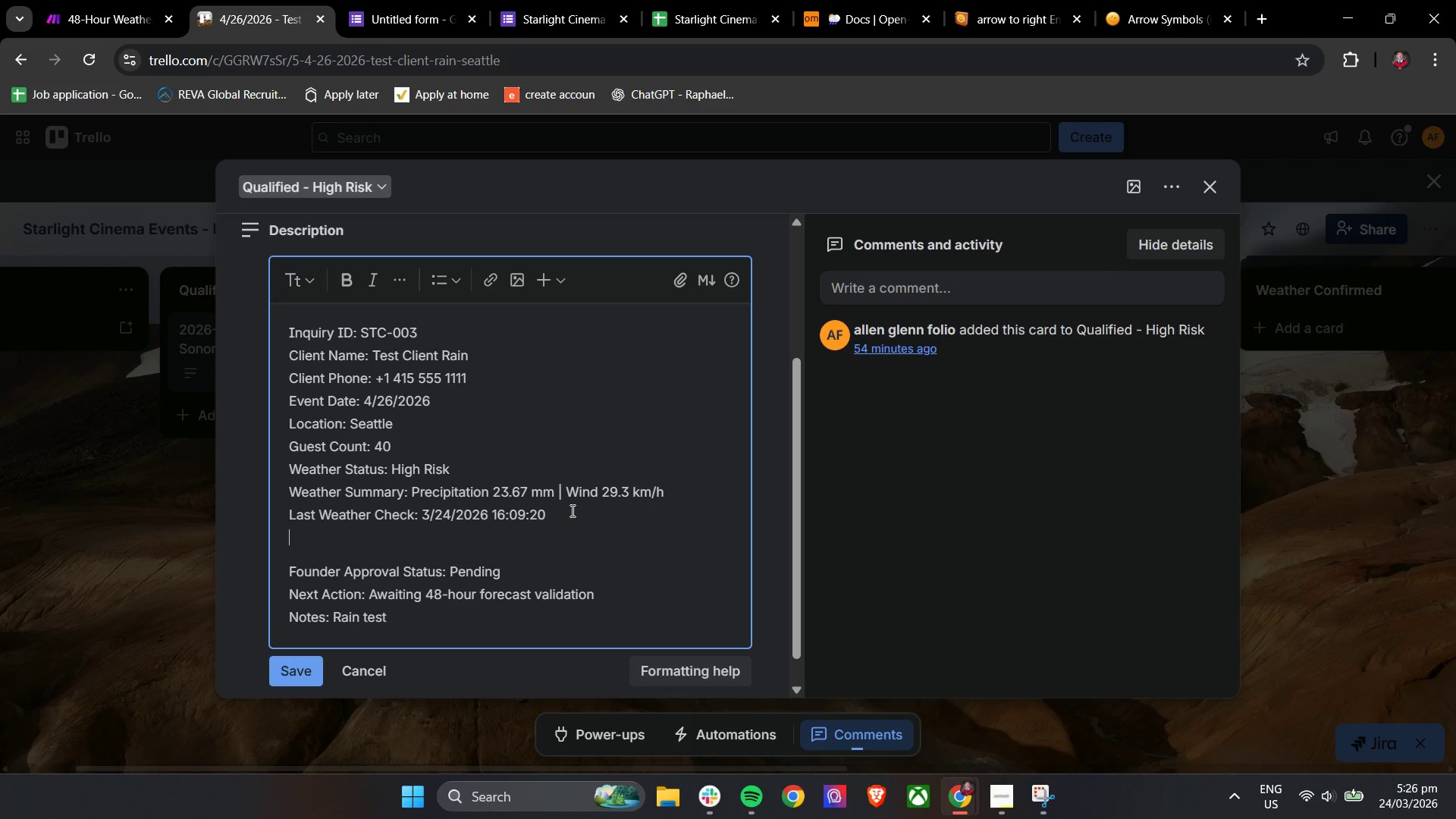 
key(Shift+D)
 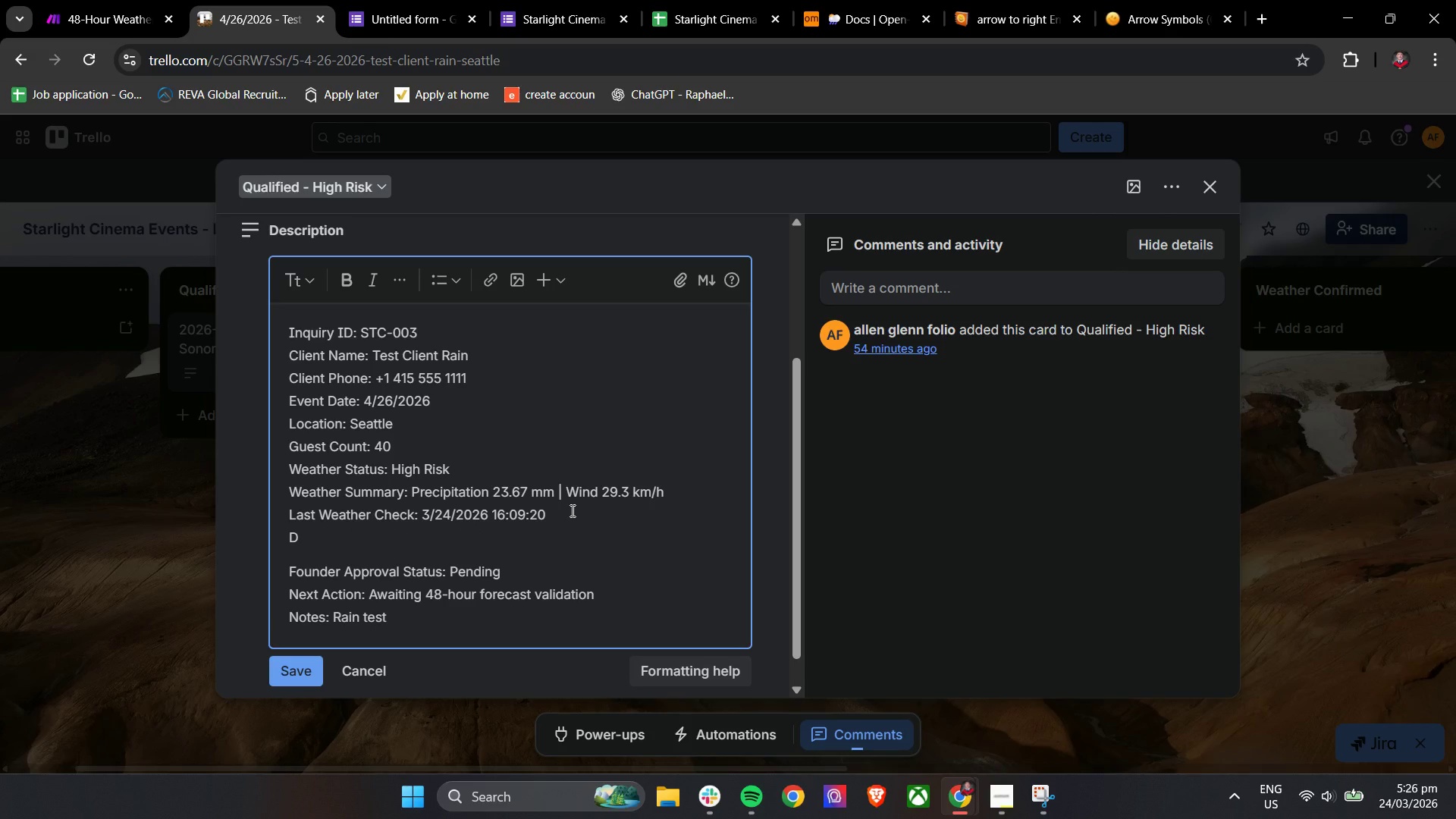 
key(Backspace)
 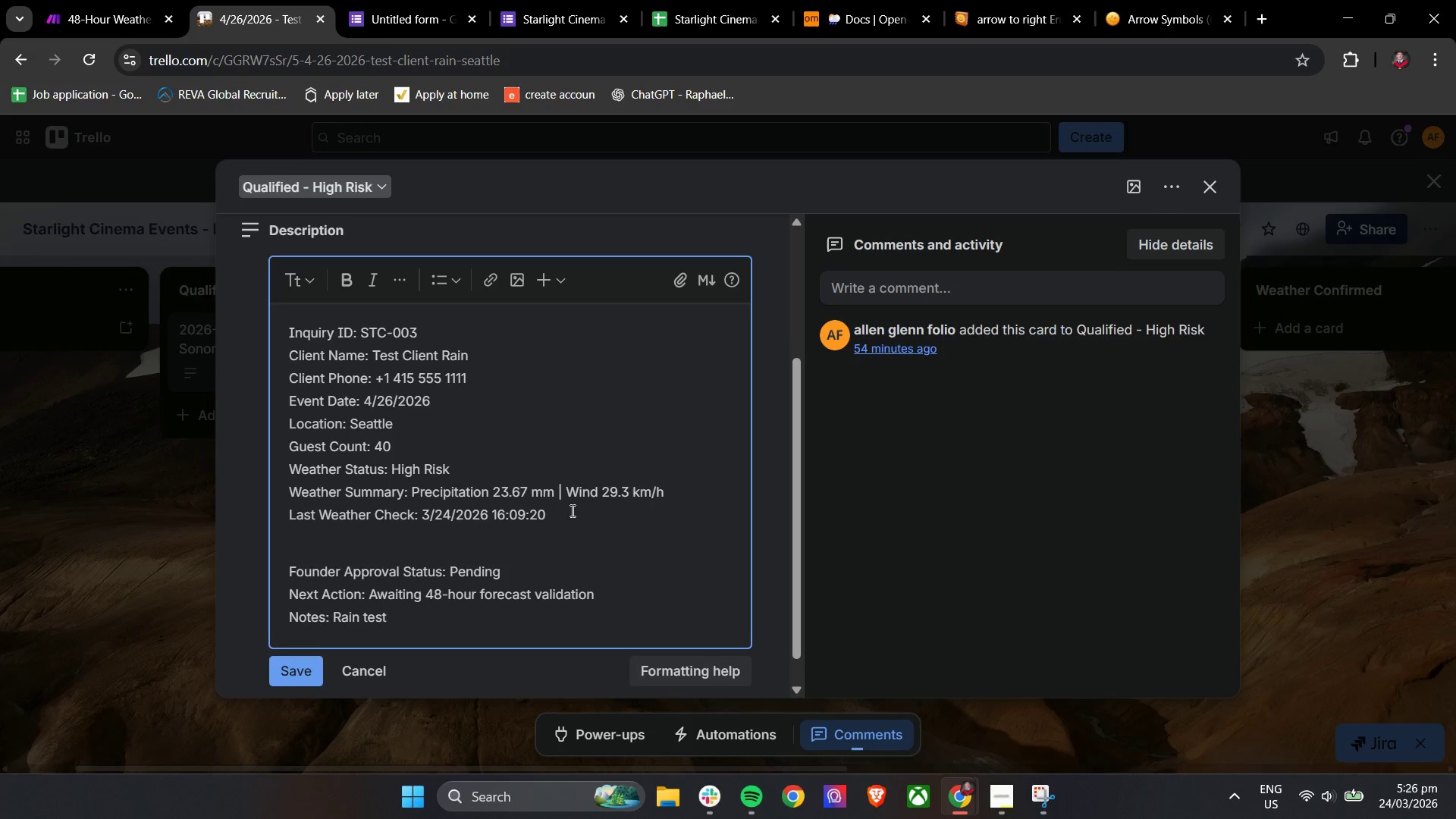 
key(Backspace)
 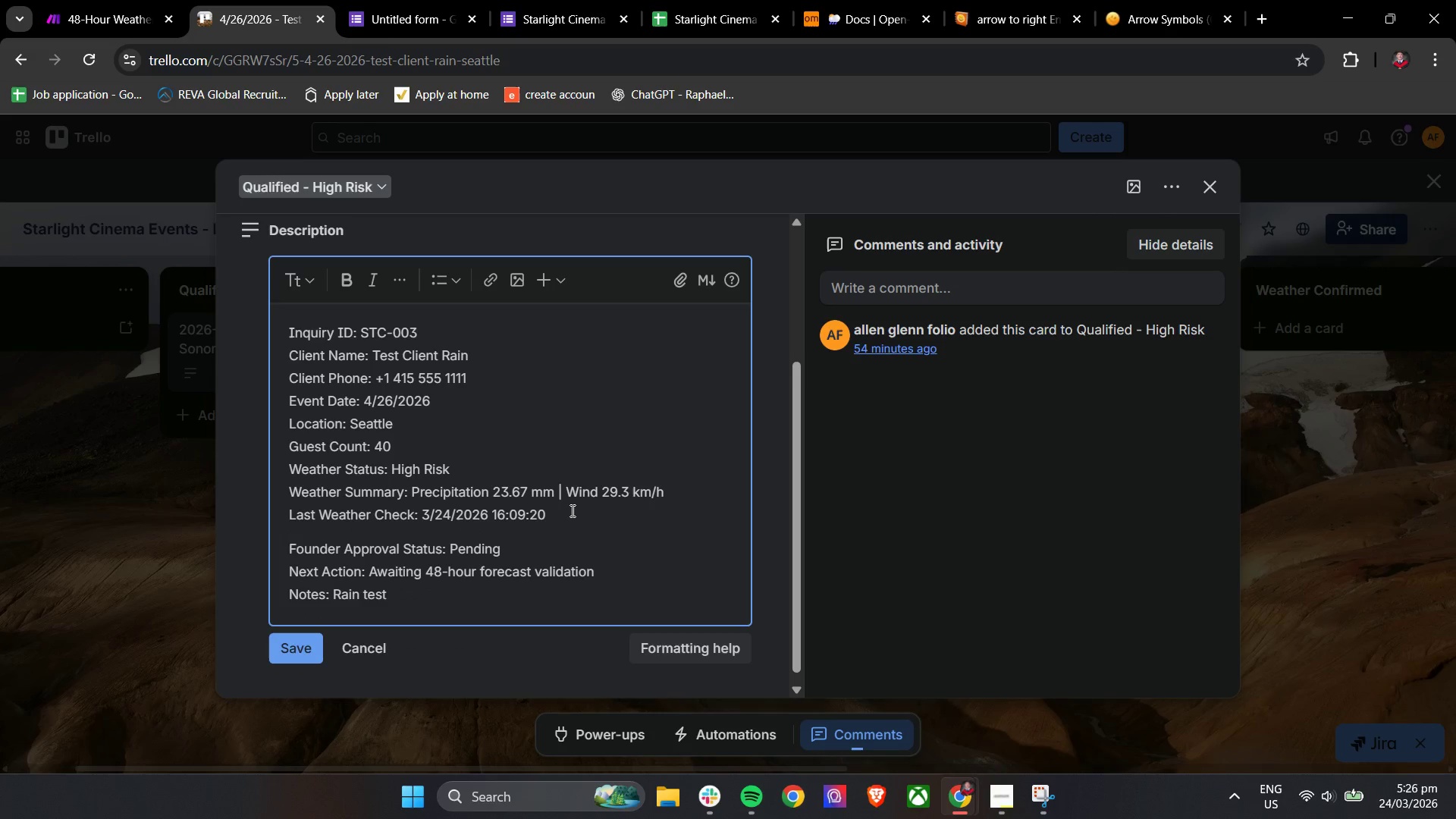 
key(ArrowDown)
 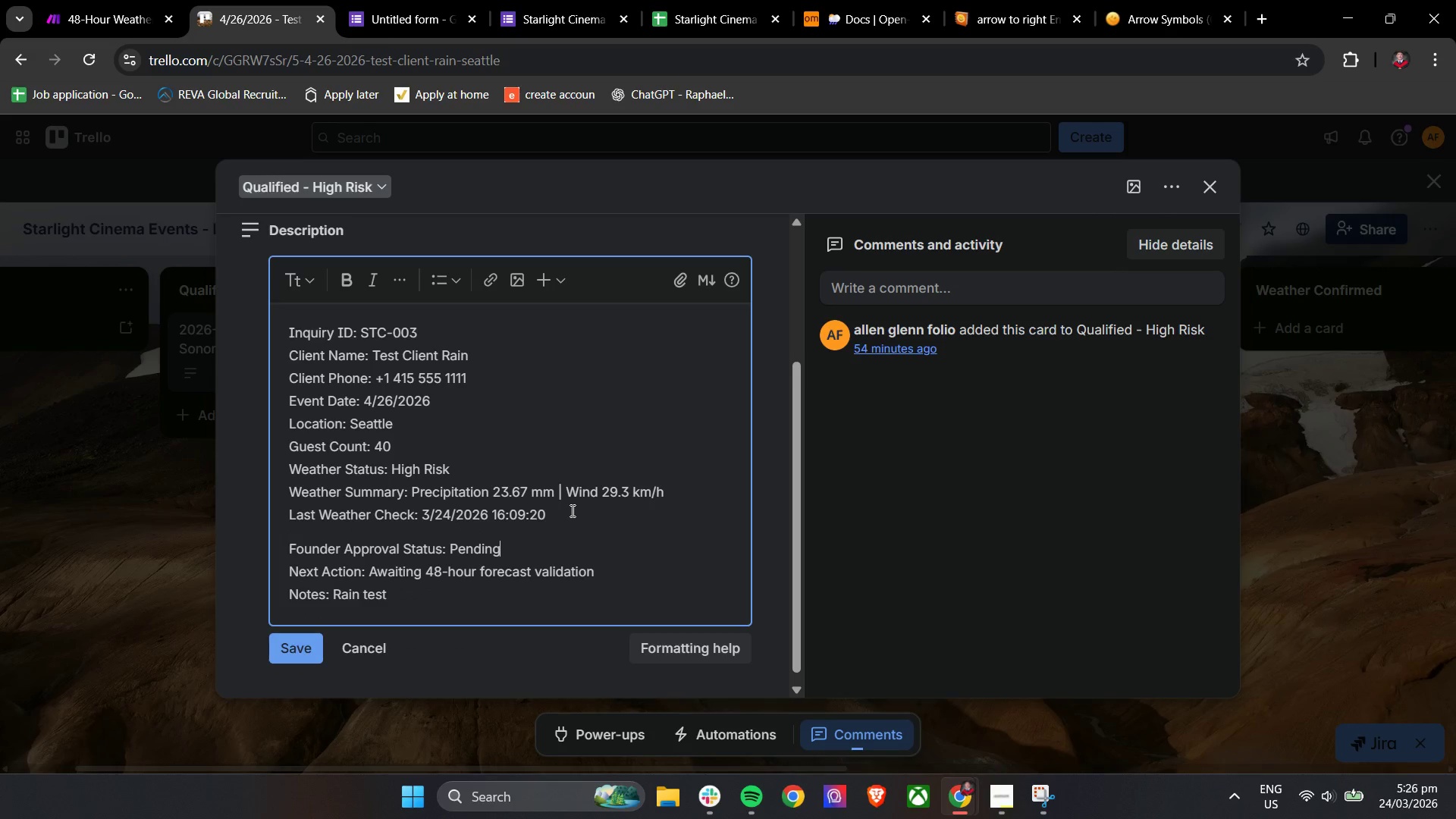 
key(ArrowUp)
 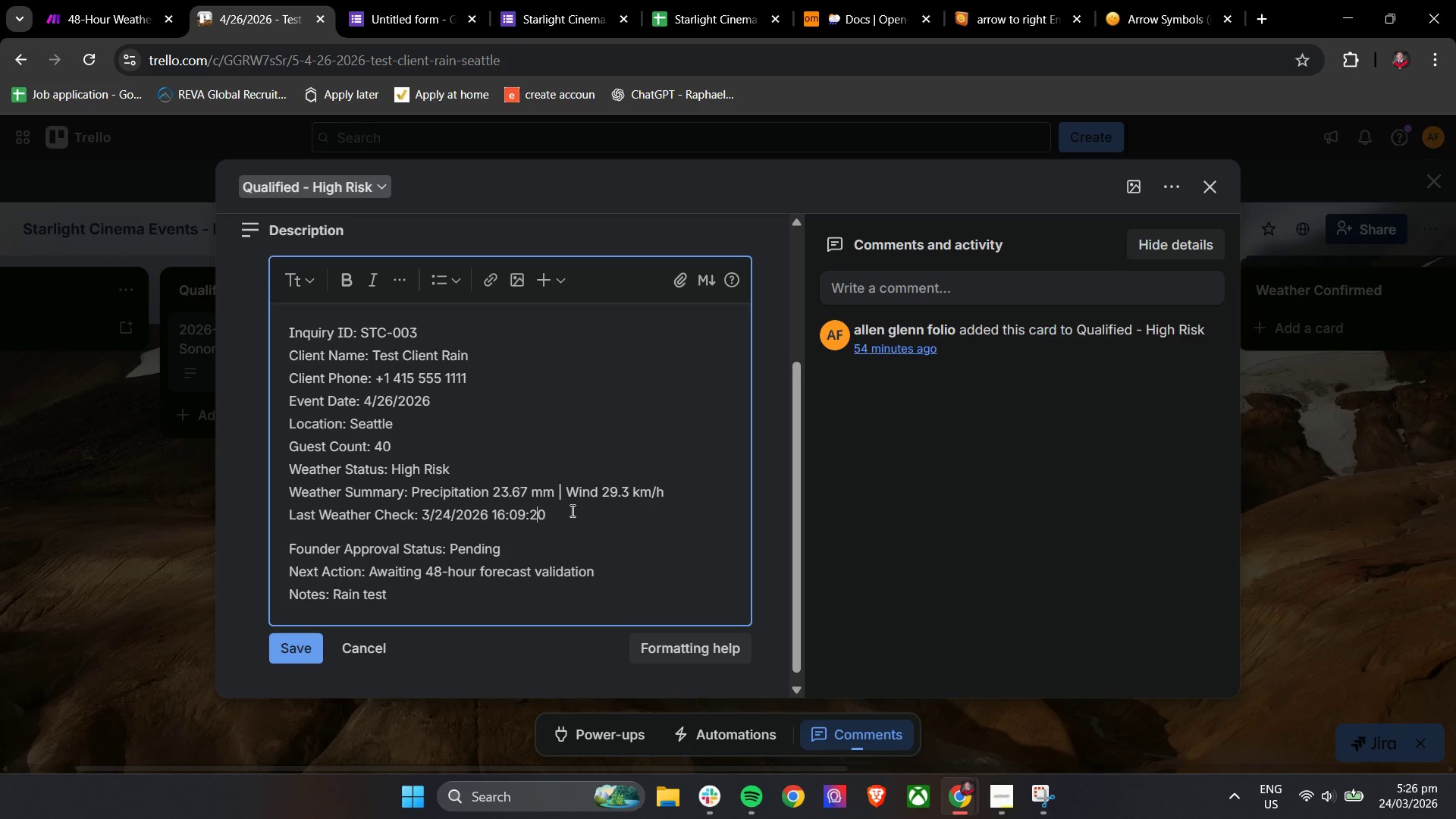 
key(ArrowLeft)
 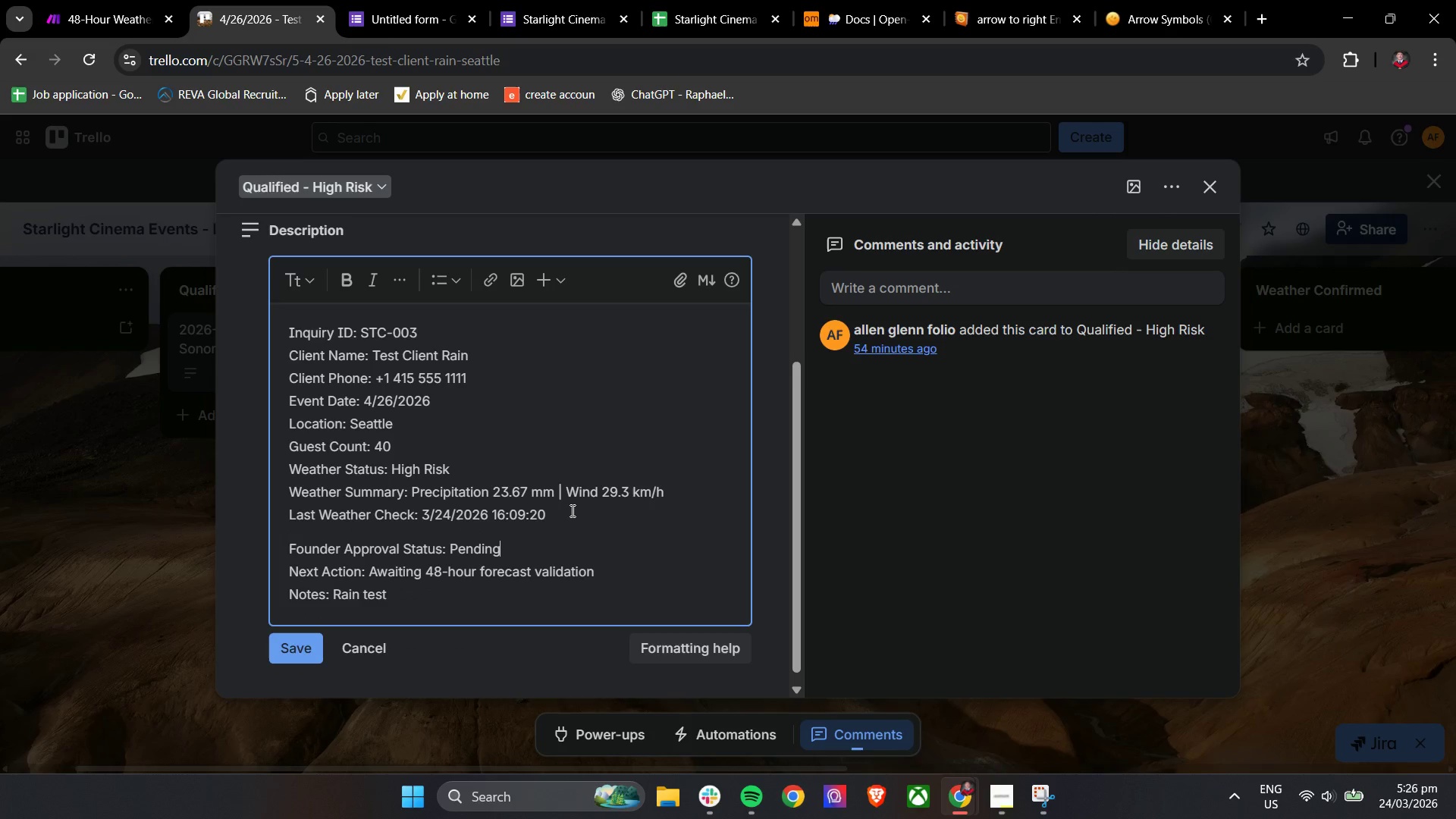 
key(ArrowDown)
 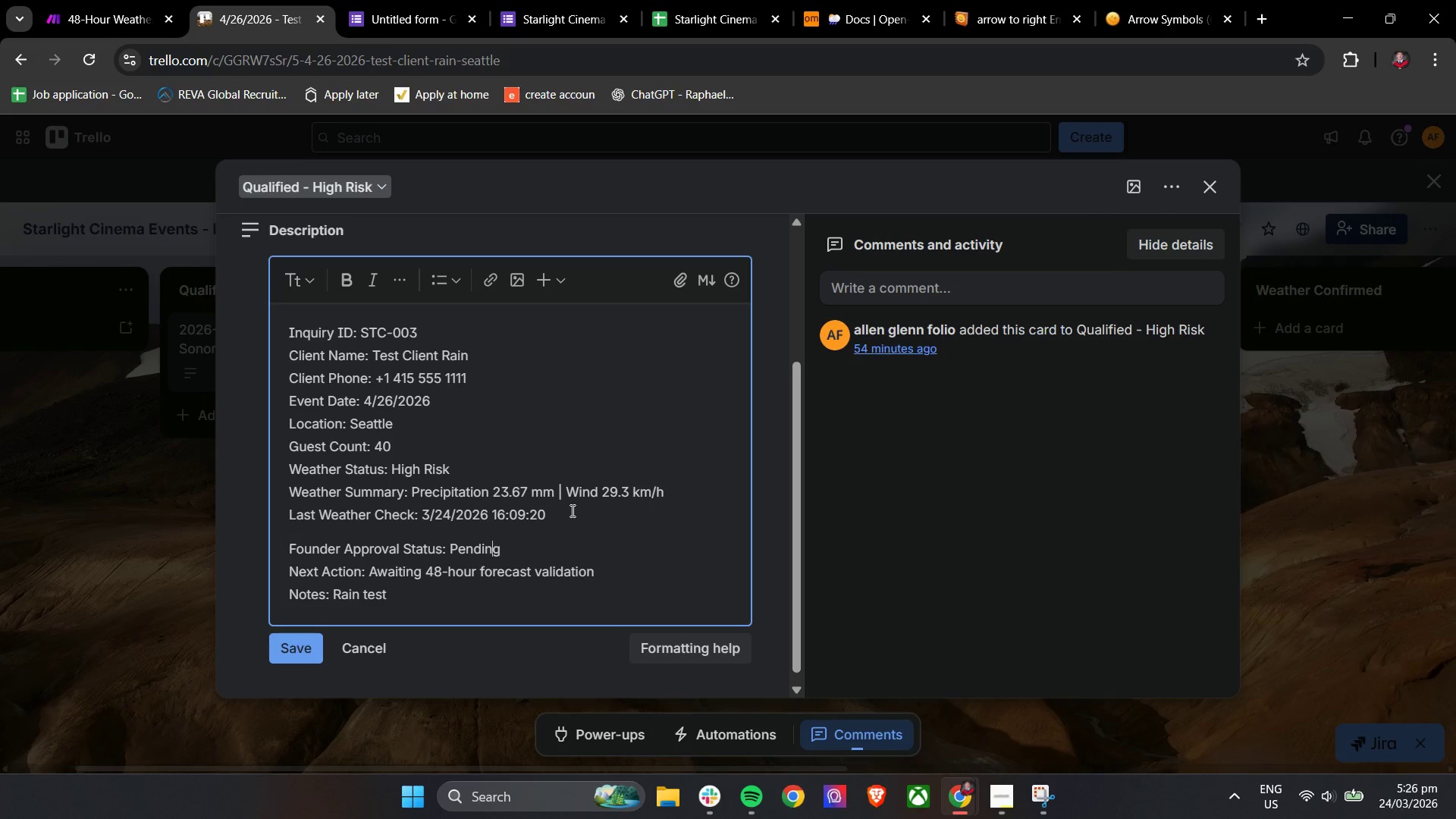 
hold_key(key=ArrowLeft, duration=1.52)
 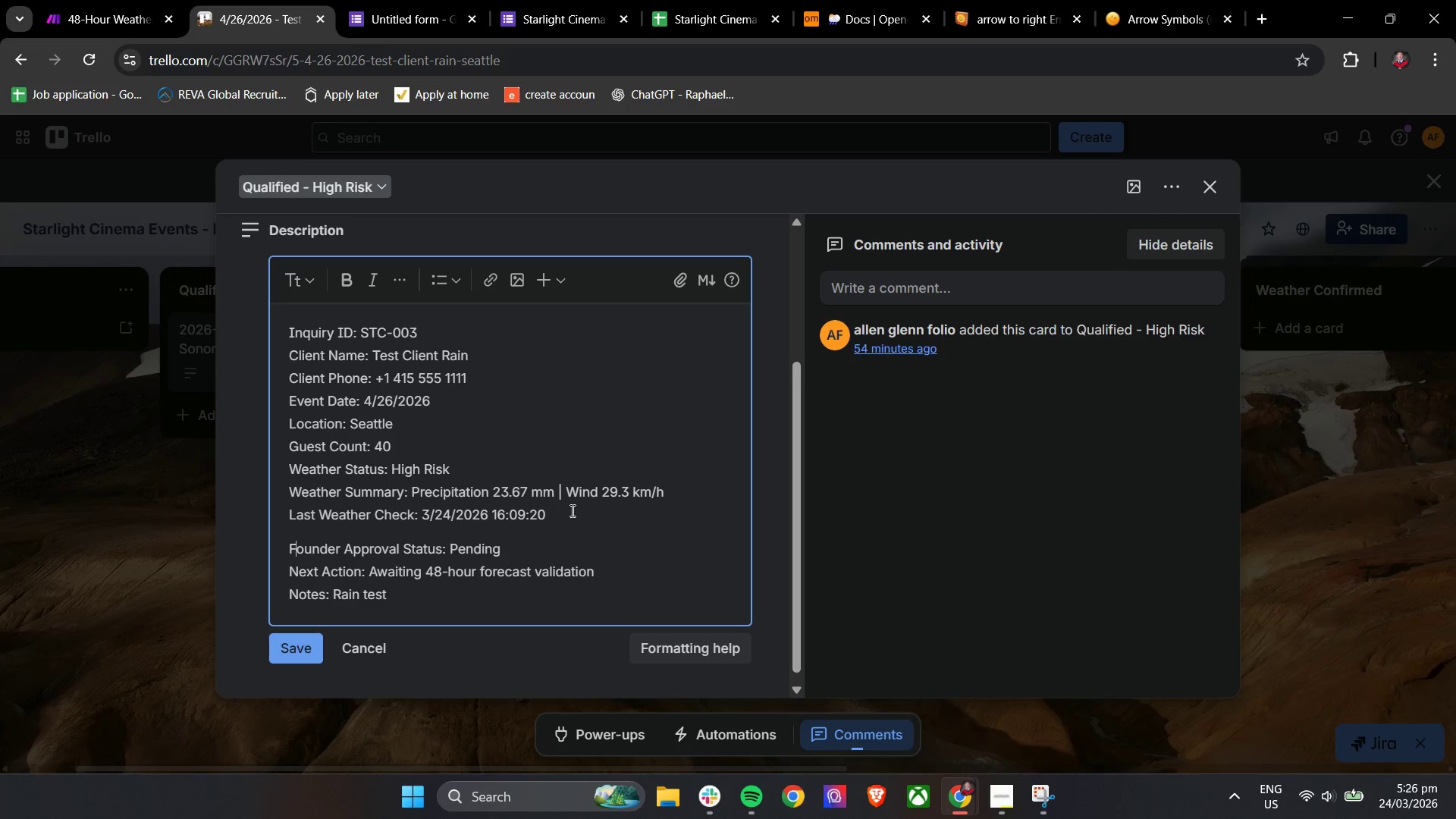 
key(ArrowLeft)
 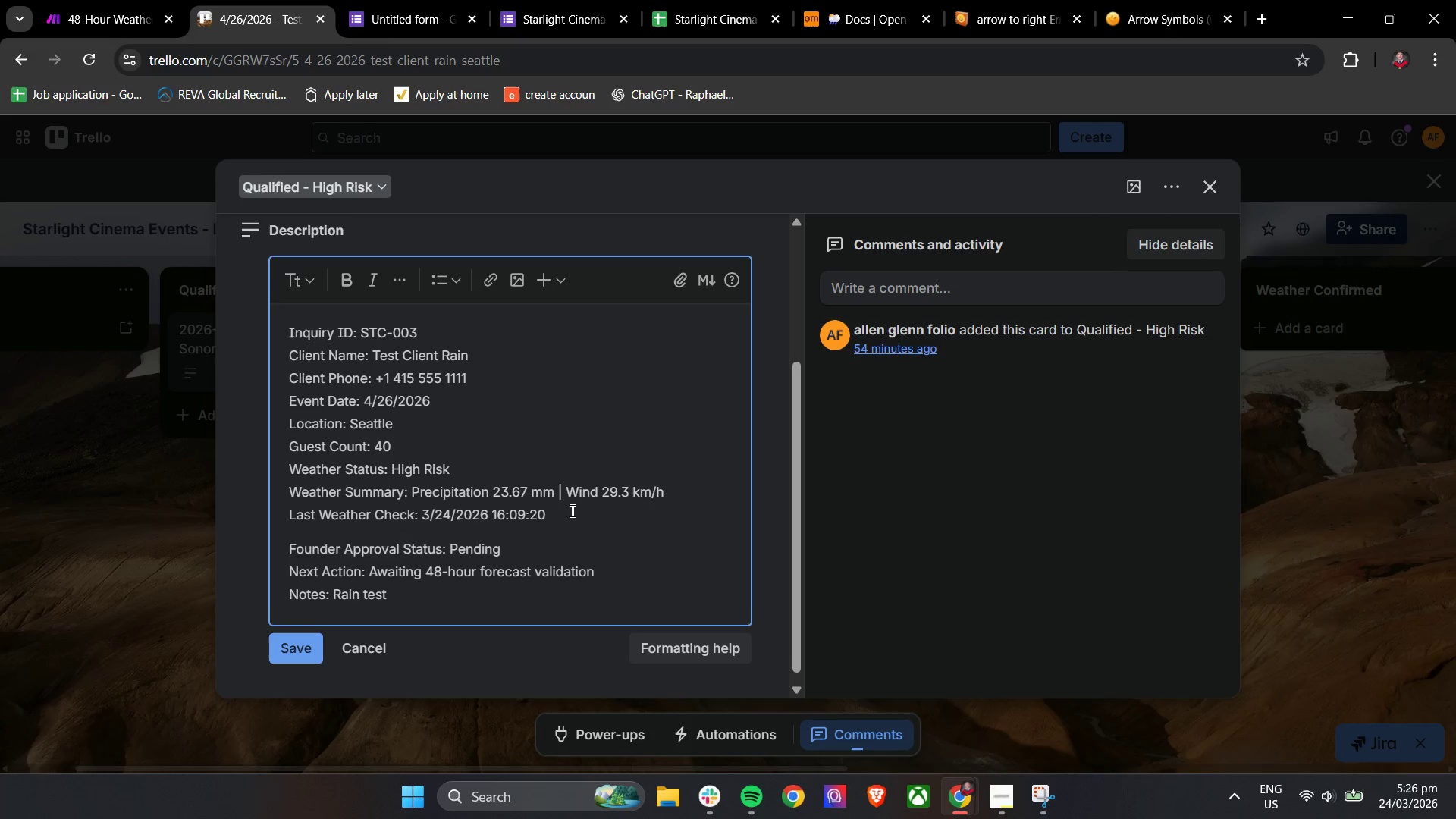 
key(Backspace)
 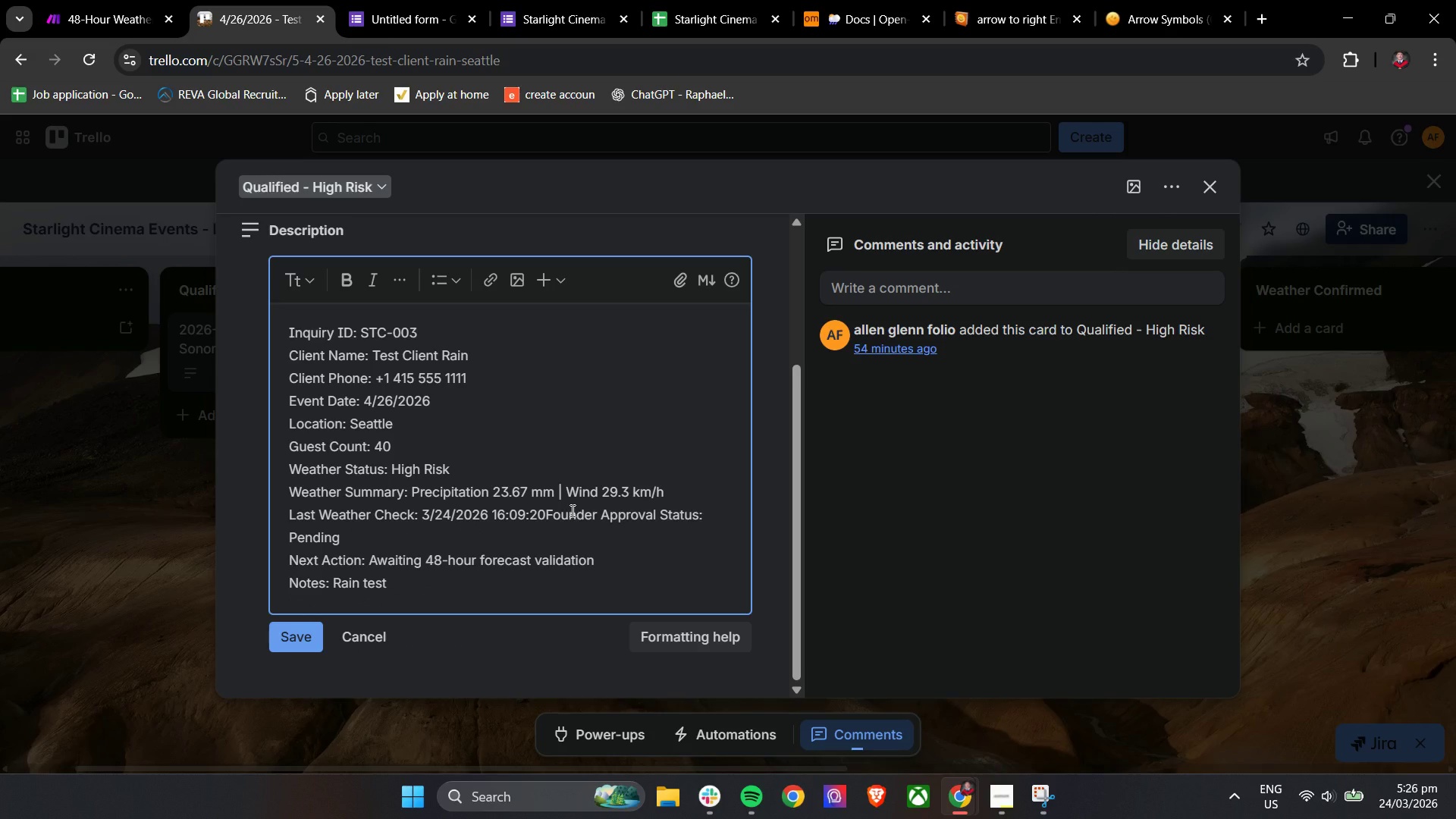 
key(Enter)
 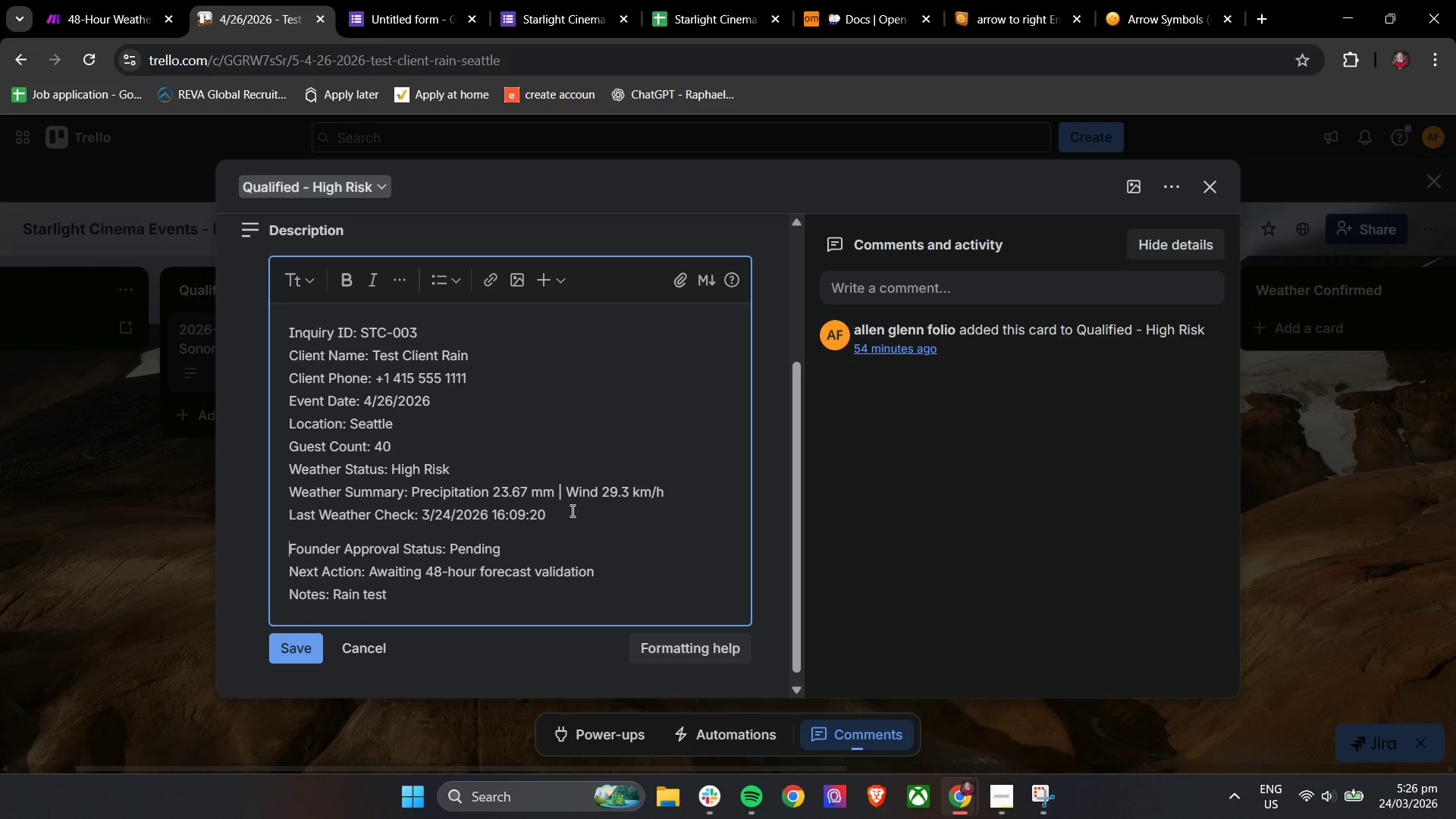 
scroll: coordinate [571, 510], scroll_direction: down, amount: 3.0
 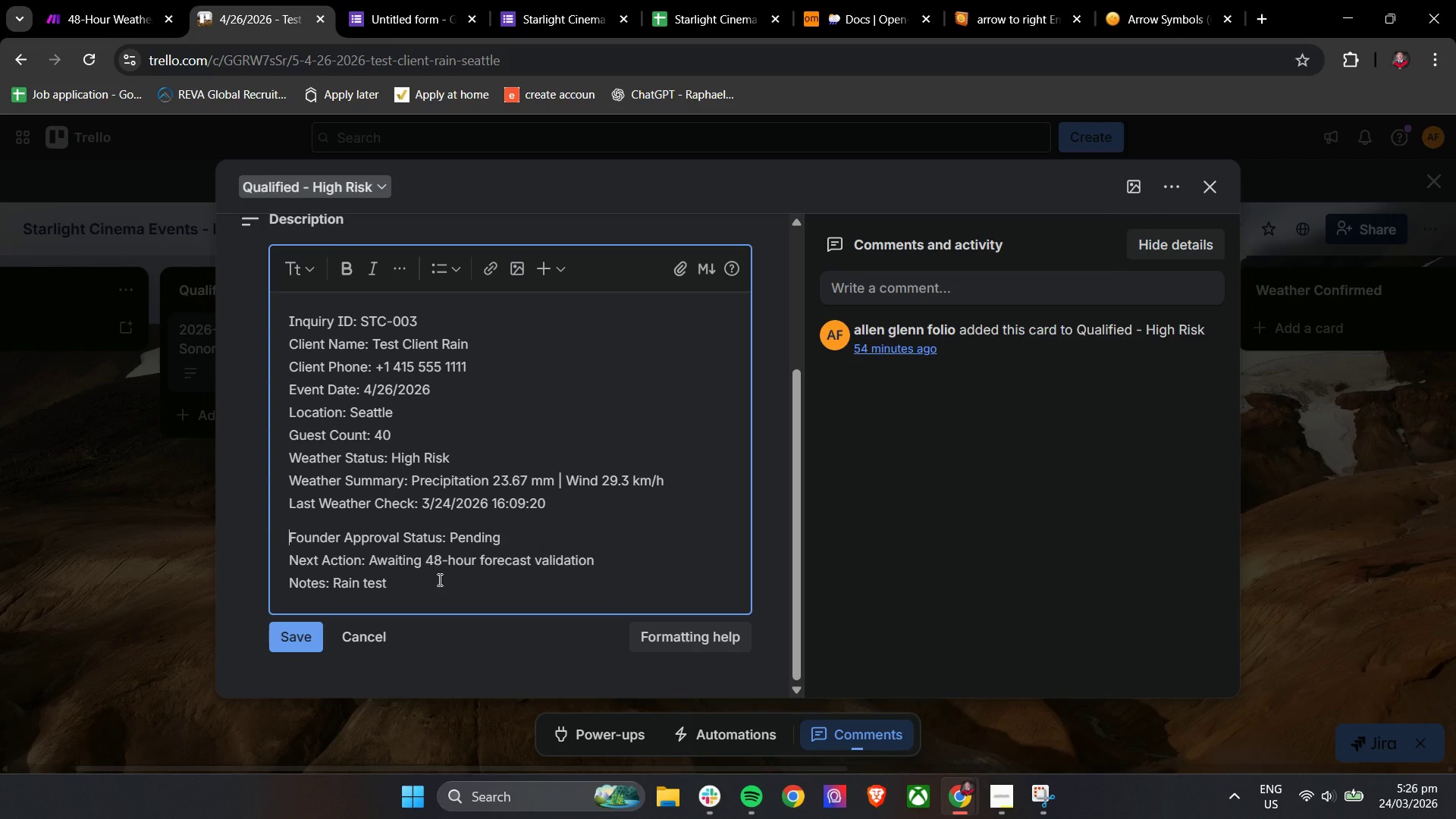 
key(Control+Z)
 